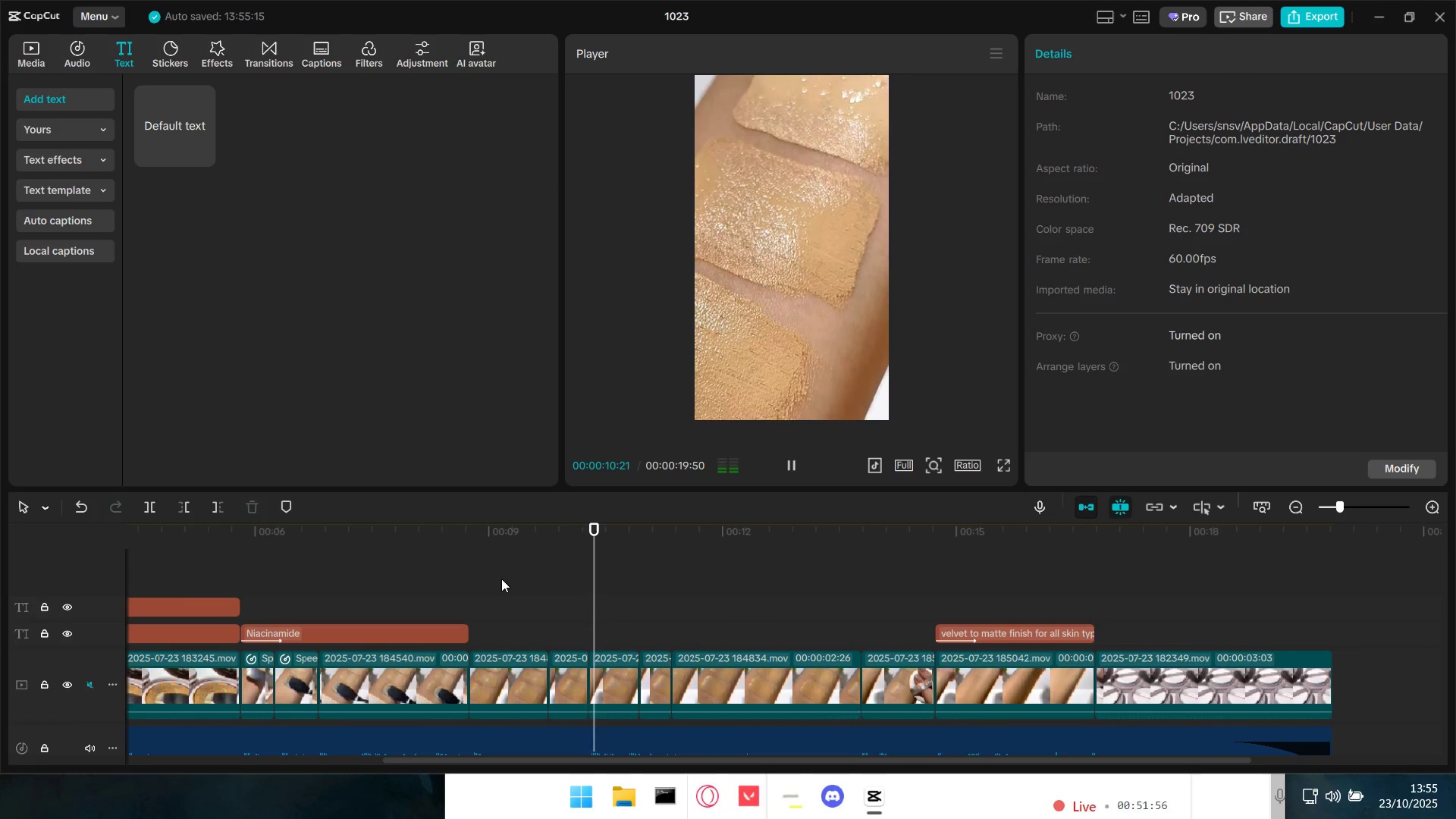 
key(Space)
 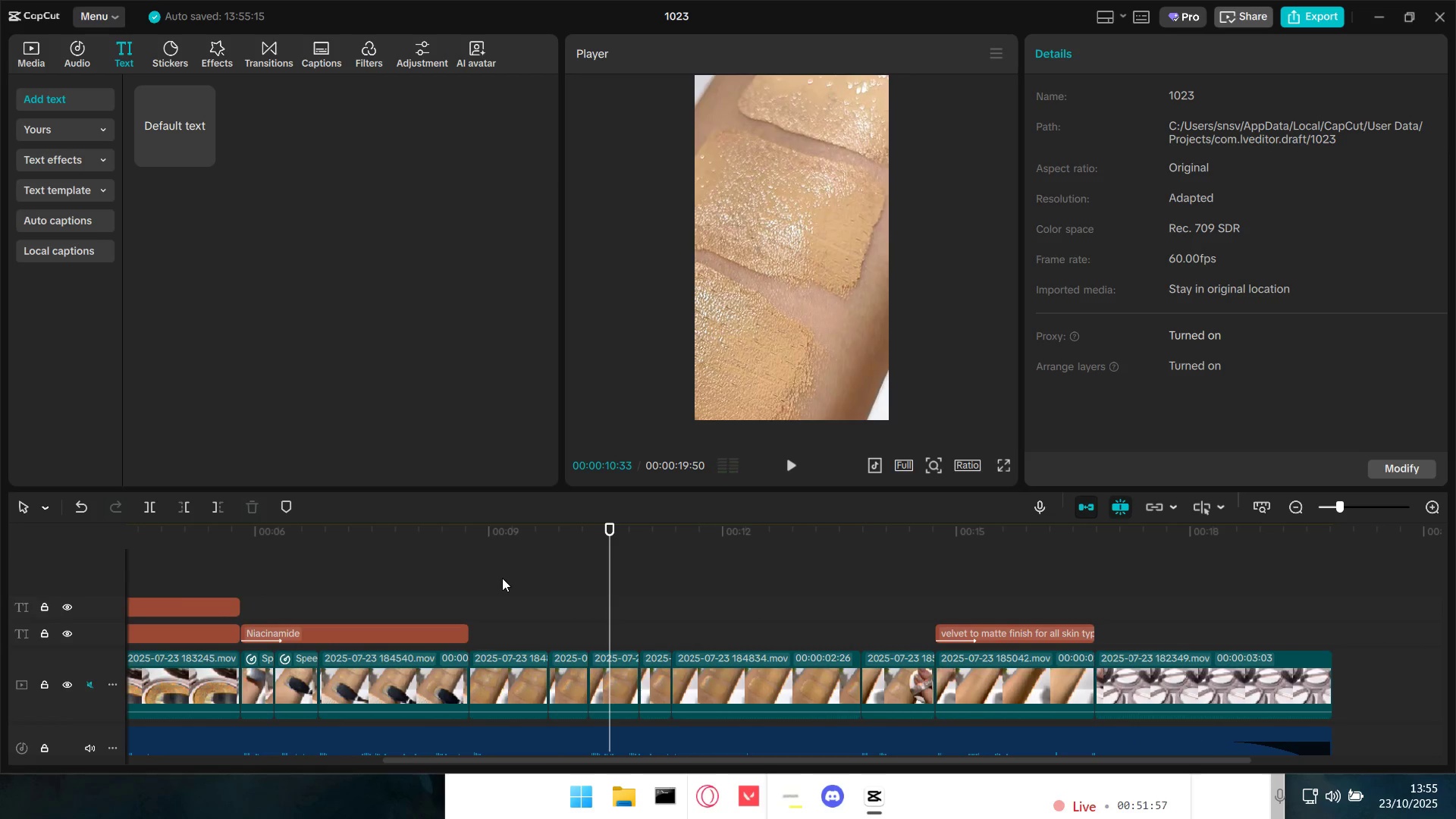 
key(Space)
 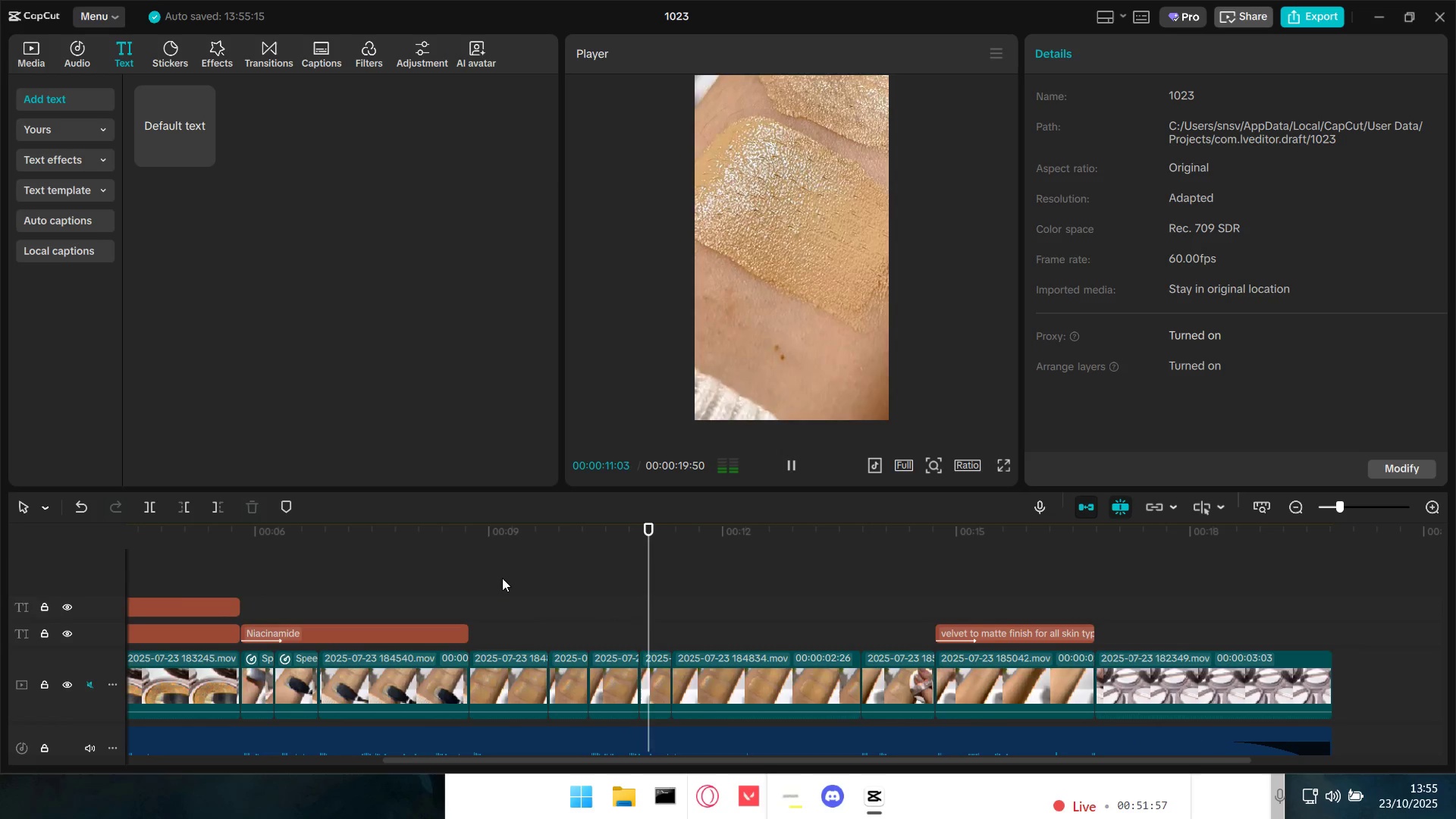 
key(Space)
 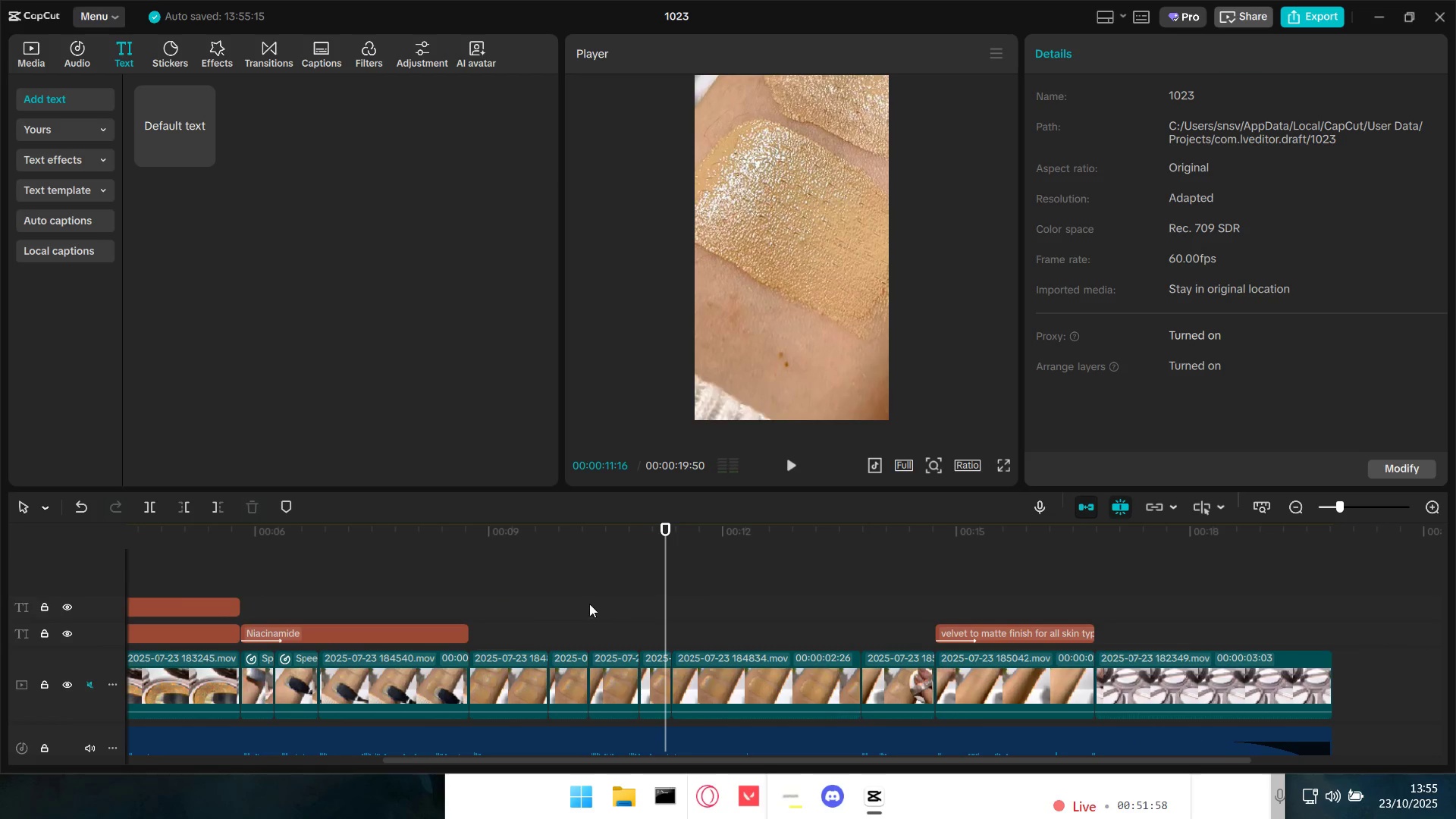 
hold_key(key=ControlLeft, duration=1.5)
scroll: coordinate [736, 714], scroll_direction: up, amount: 10.0
 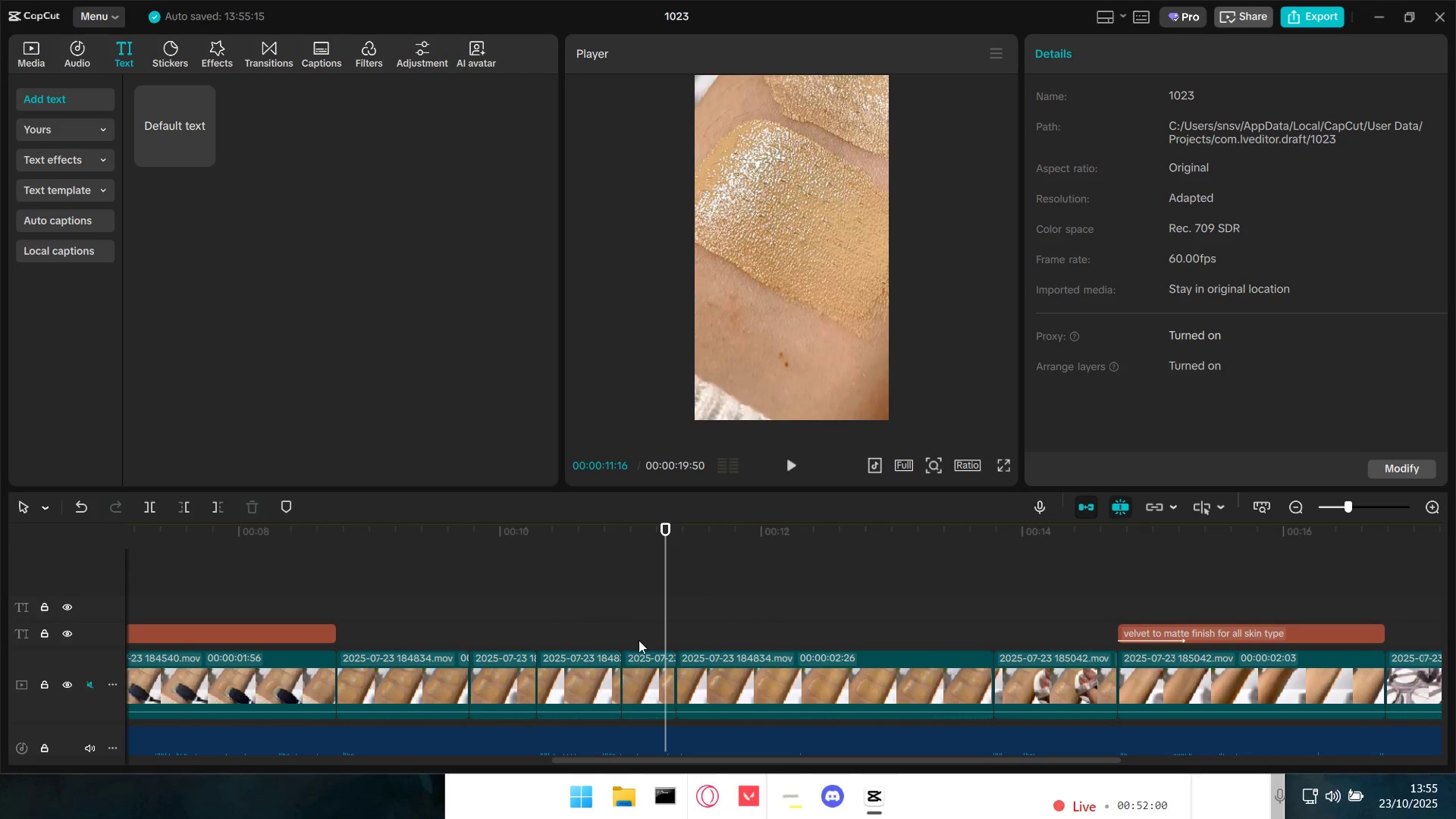 
left_click_drag(start_coordinate=[639, 624], to_coordinate=[632, 624])
 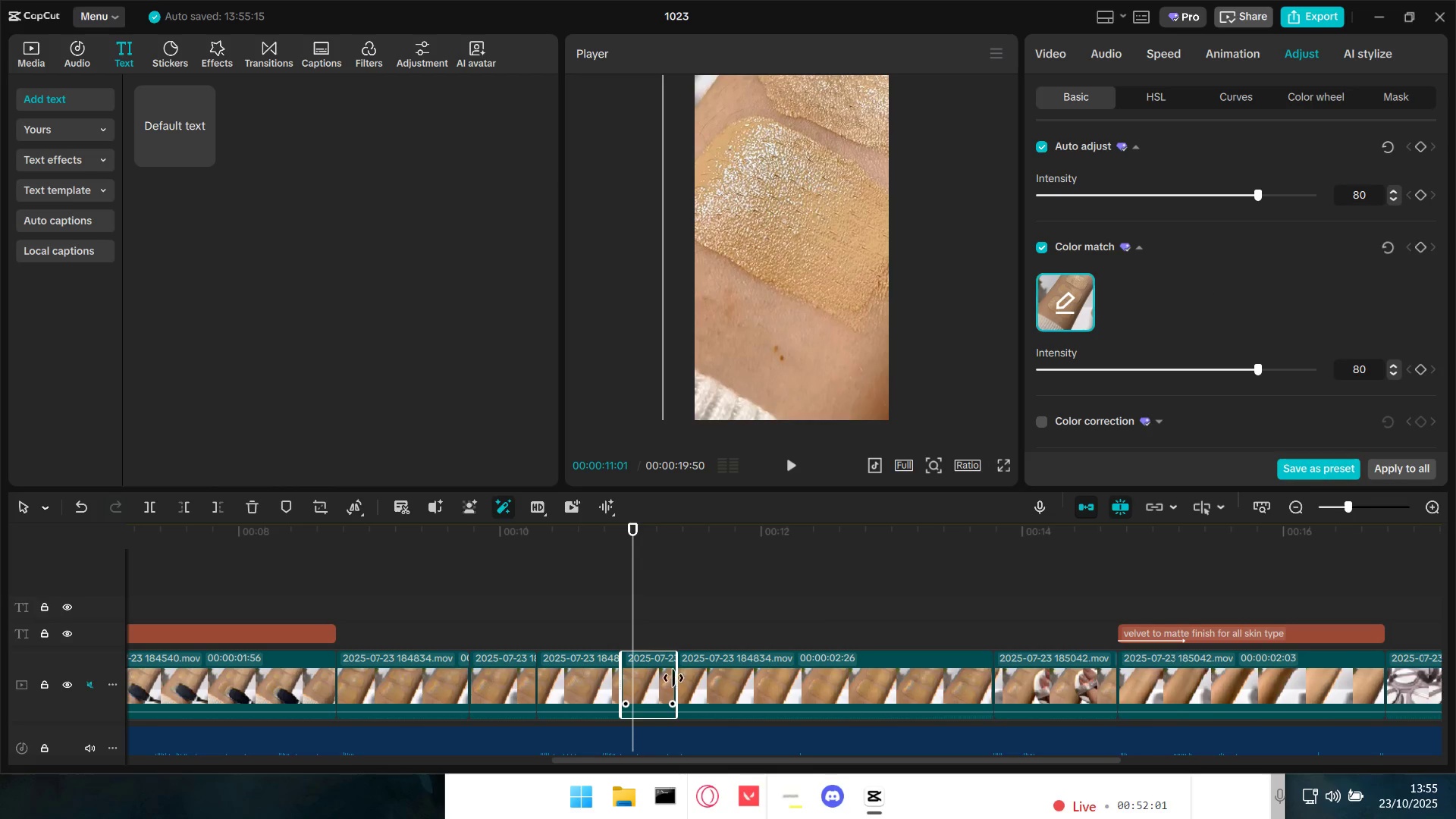 
left_click_drag(start_coordinate=[673, 678], to_coordinate=[665, 678])
 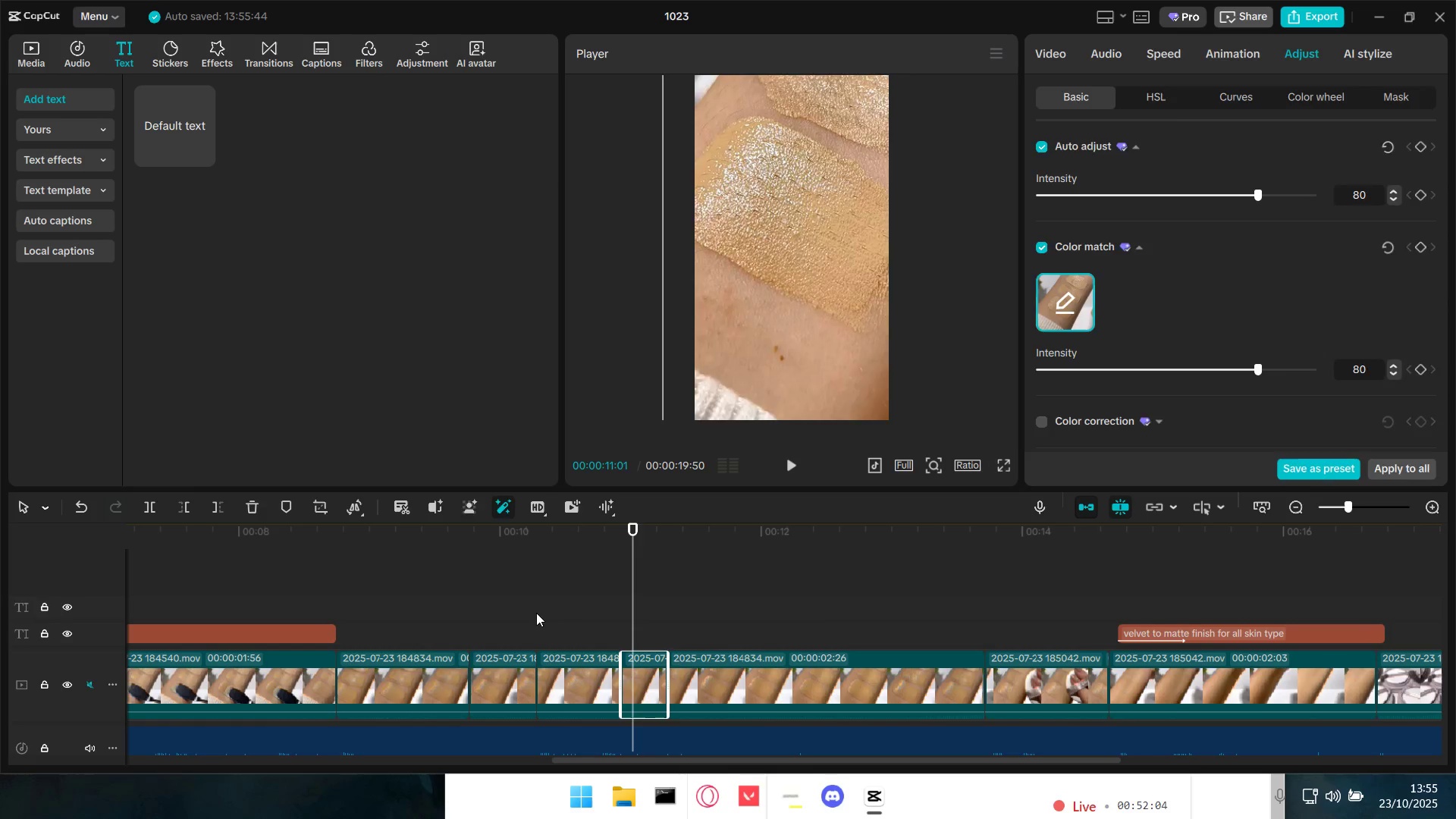 
key(Space)
 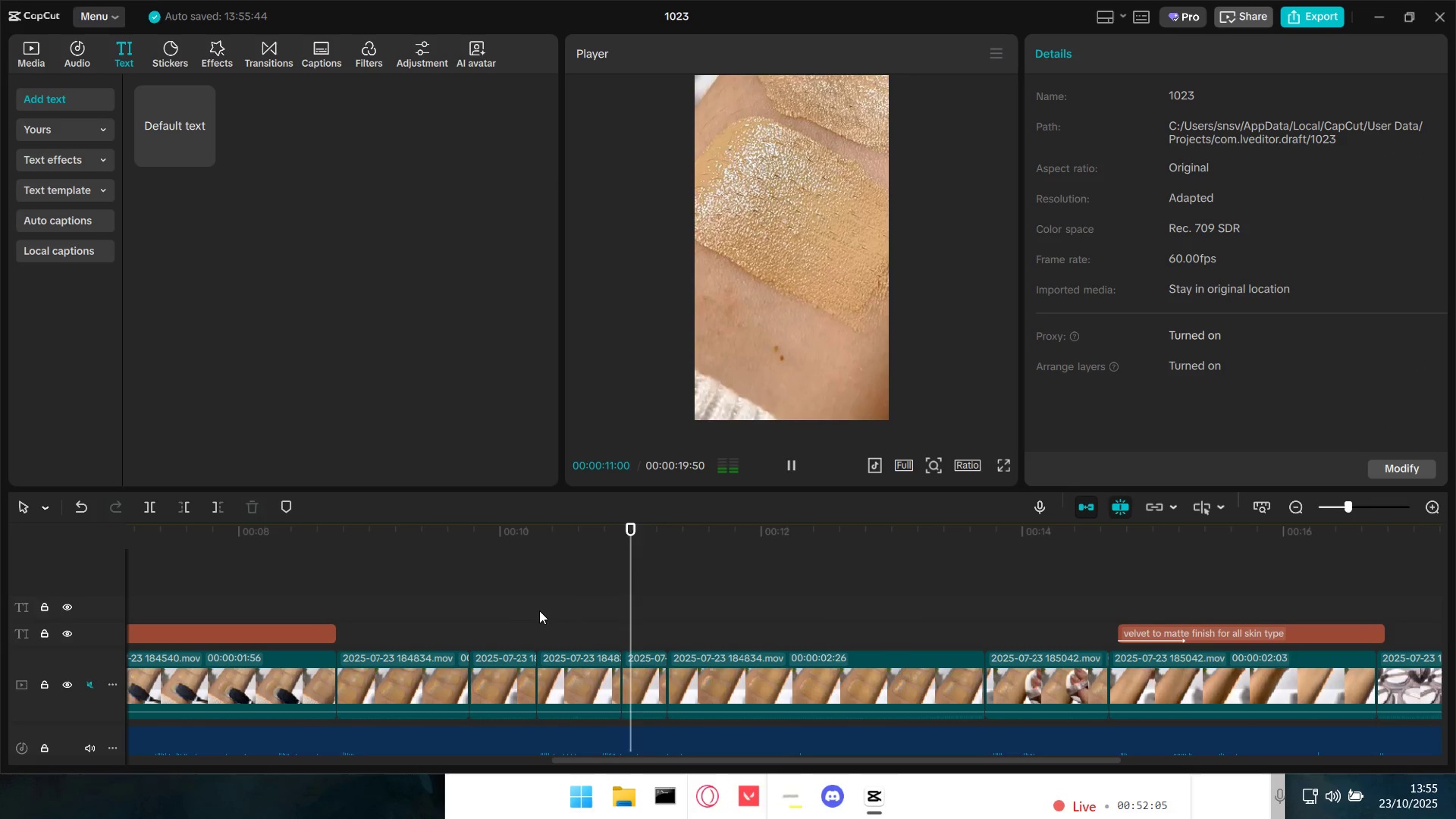 
key(Space)
 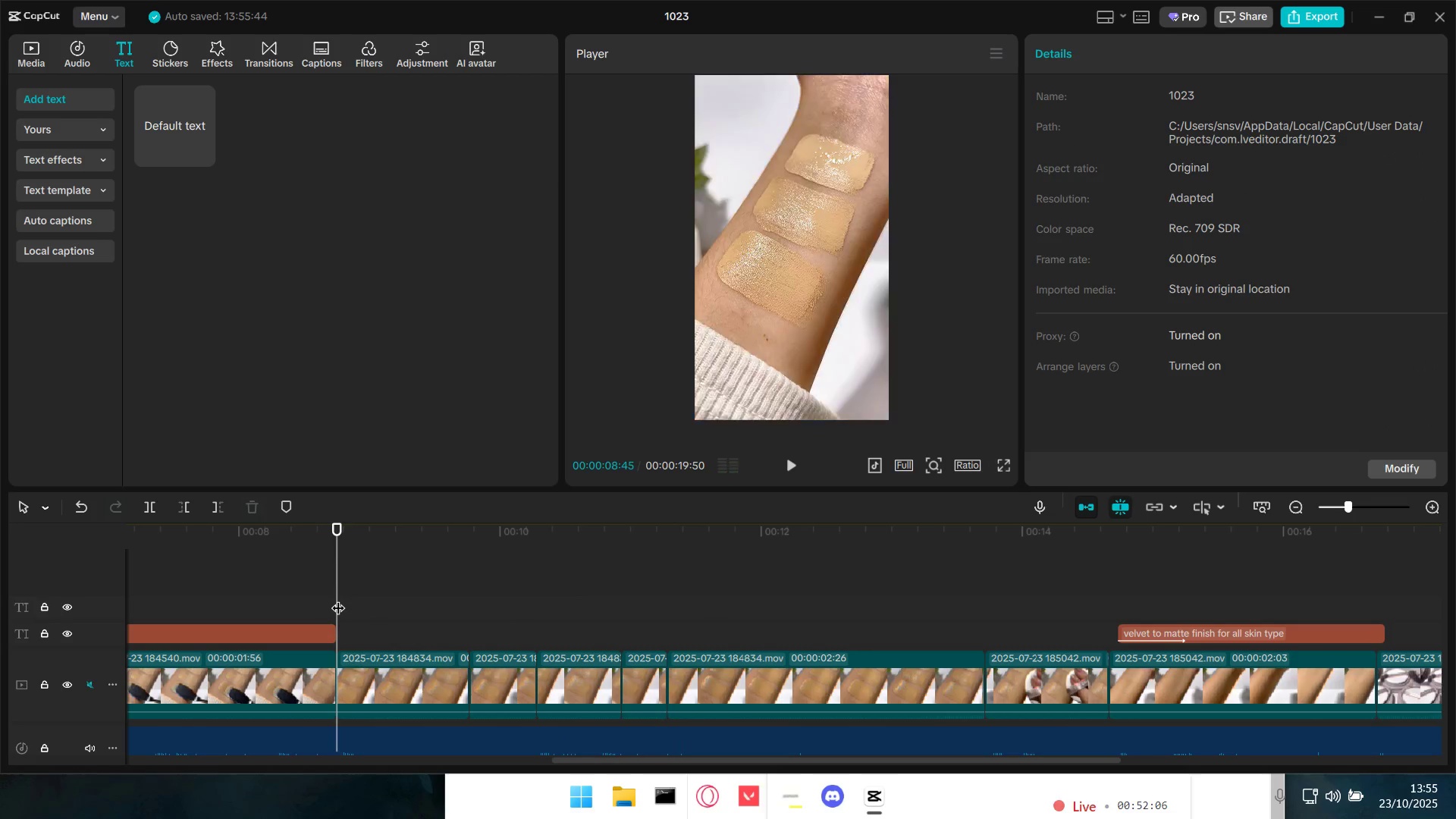 
key(Space)
 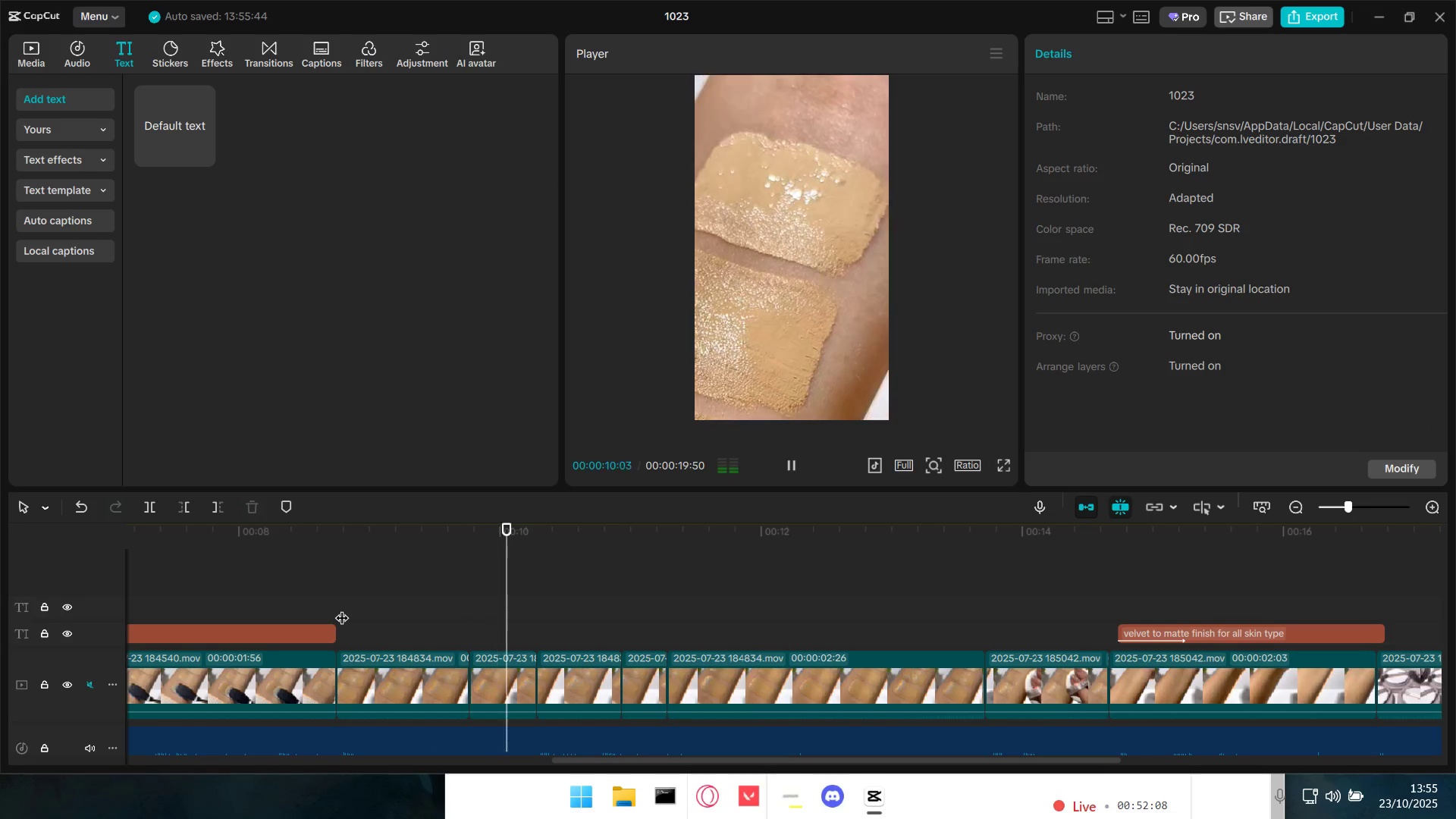 
key(Space)
 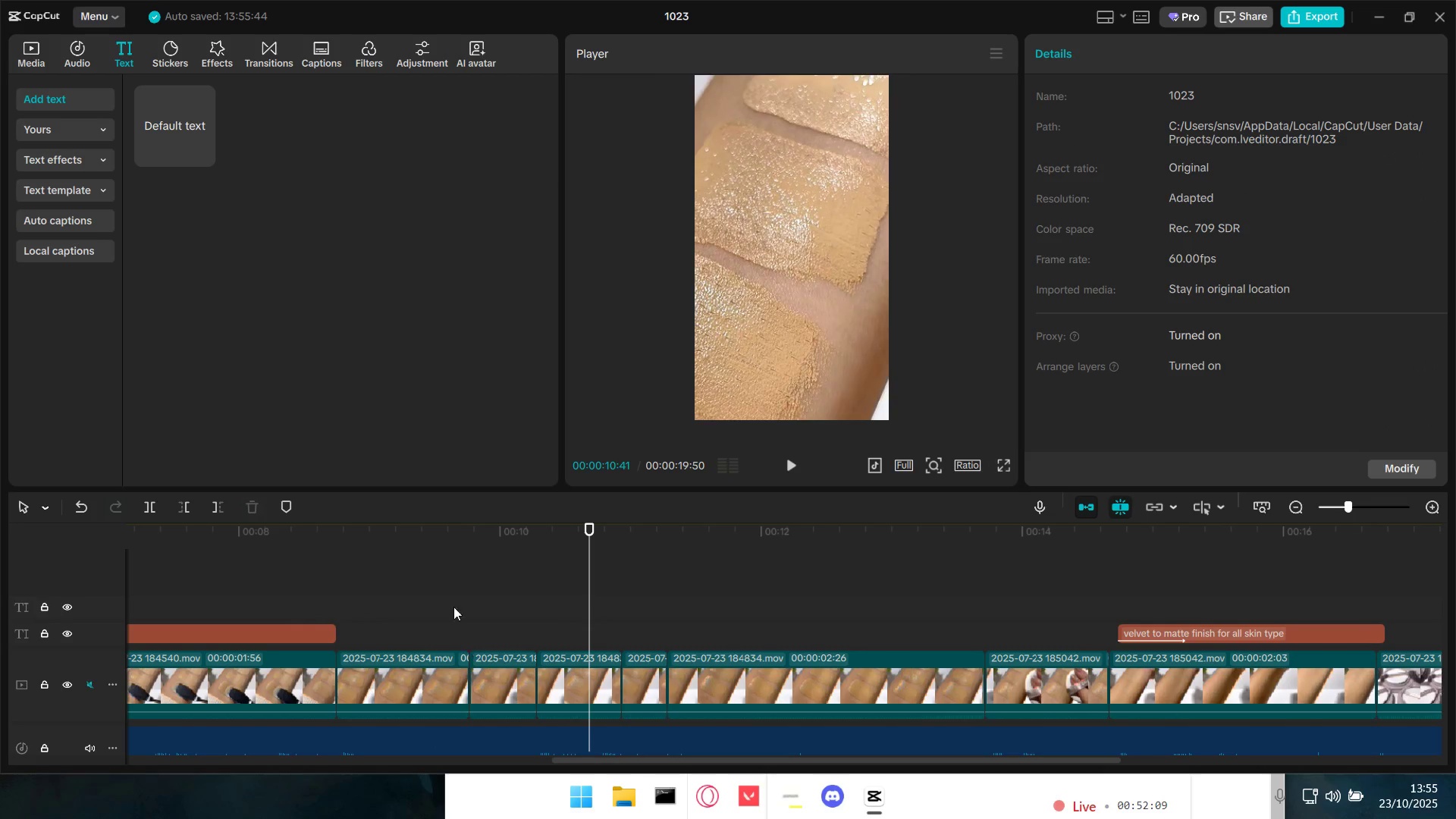 
left_click_drag(start_coordinate=[337, 589], to_coordinate=[340, 592])
 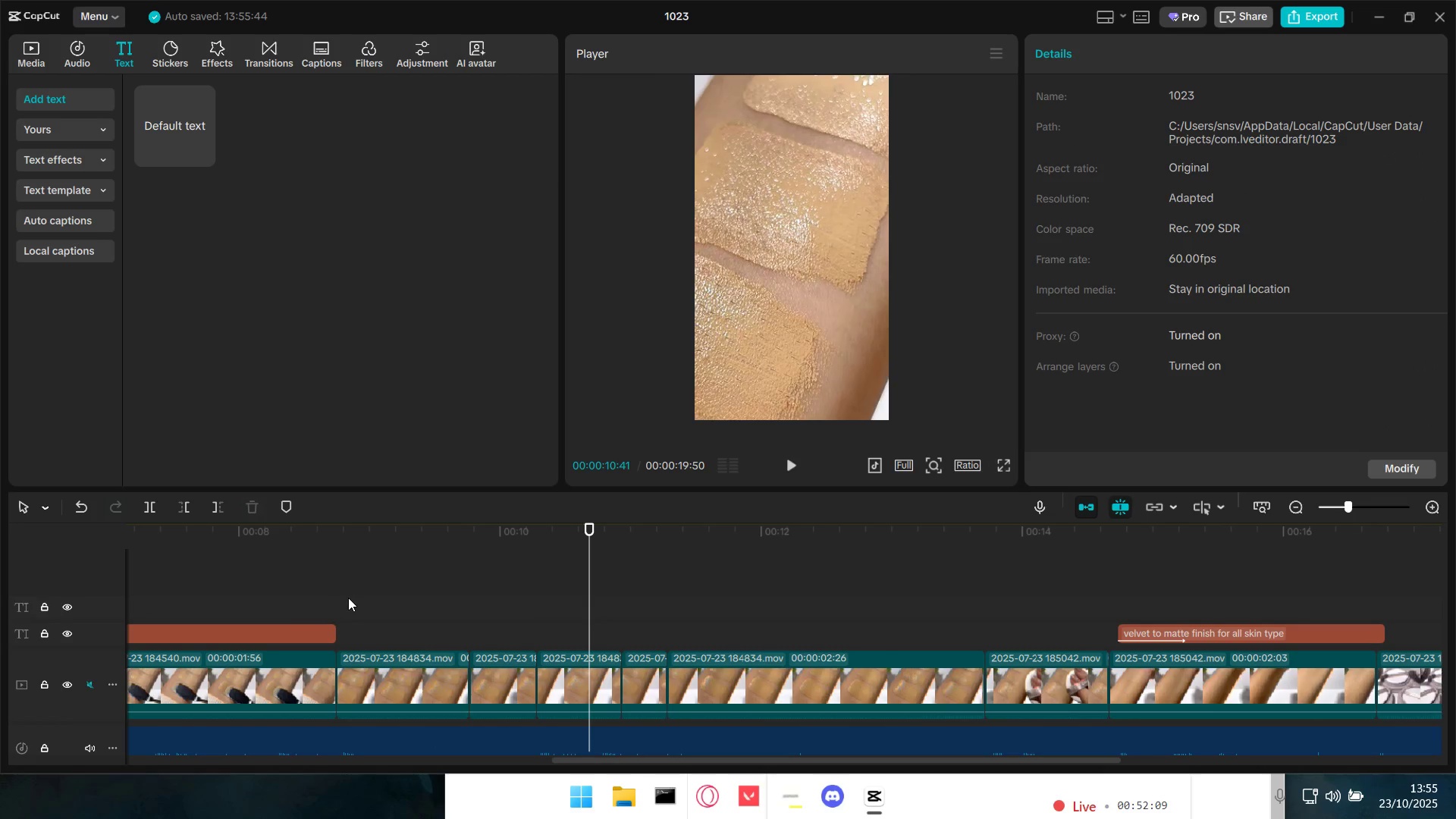 
key(Space)
 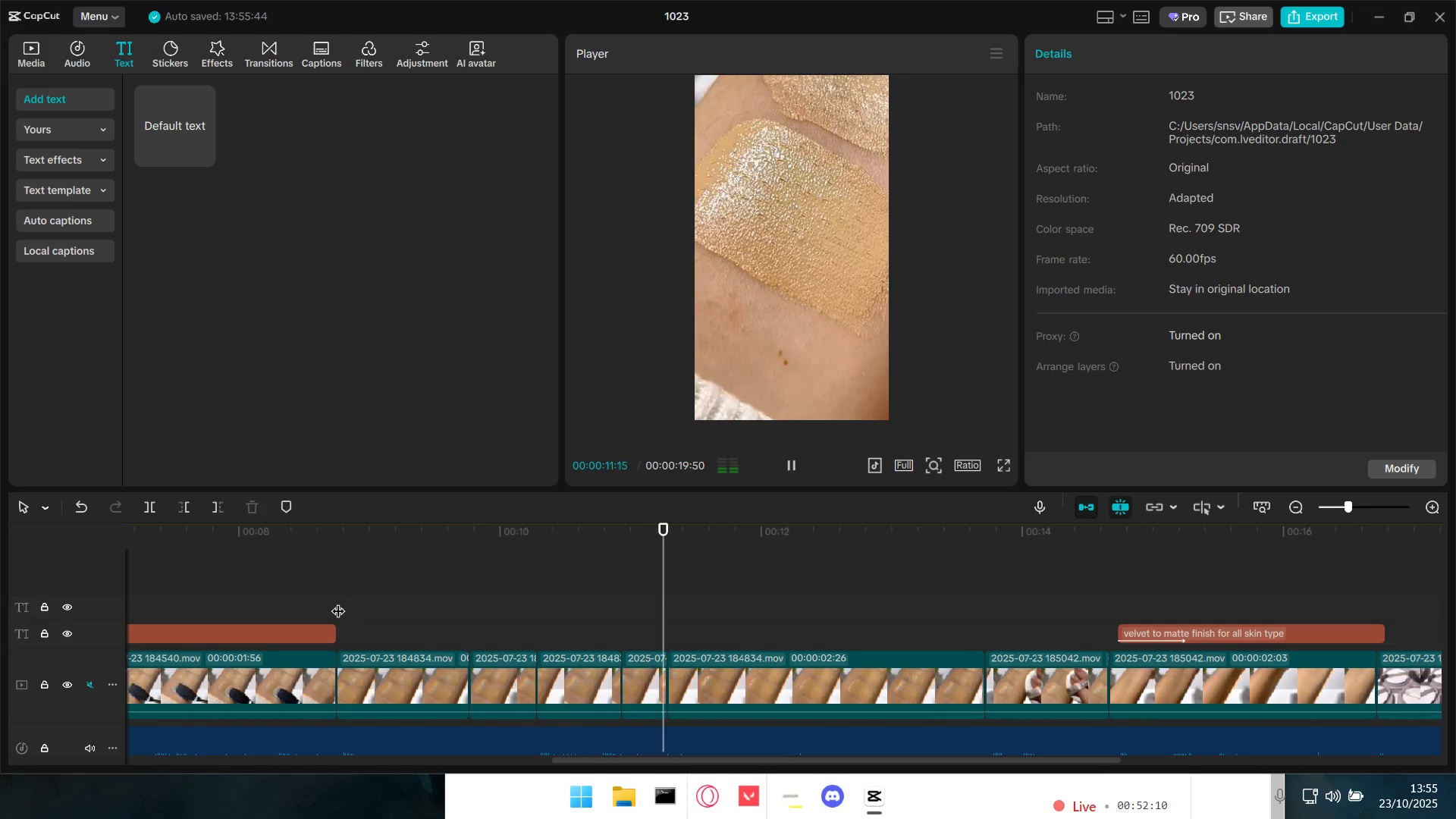 
key(Space)
 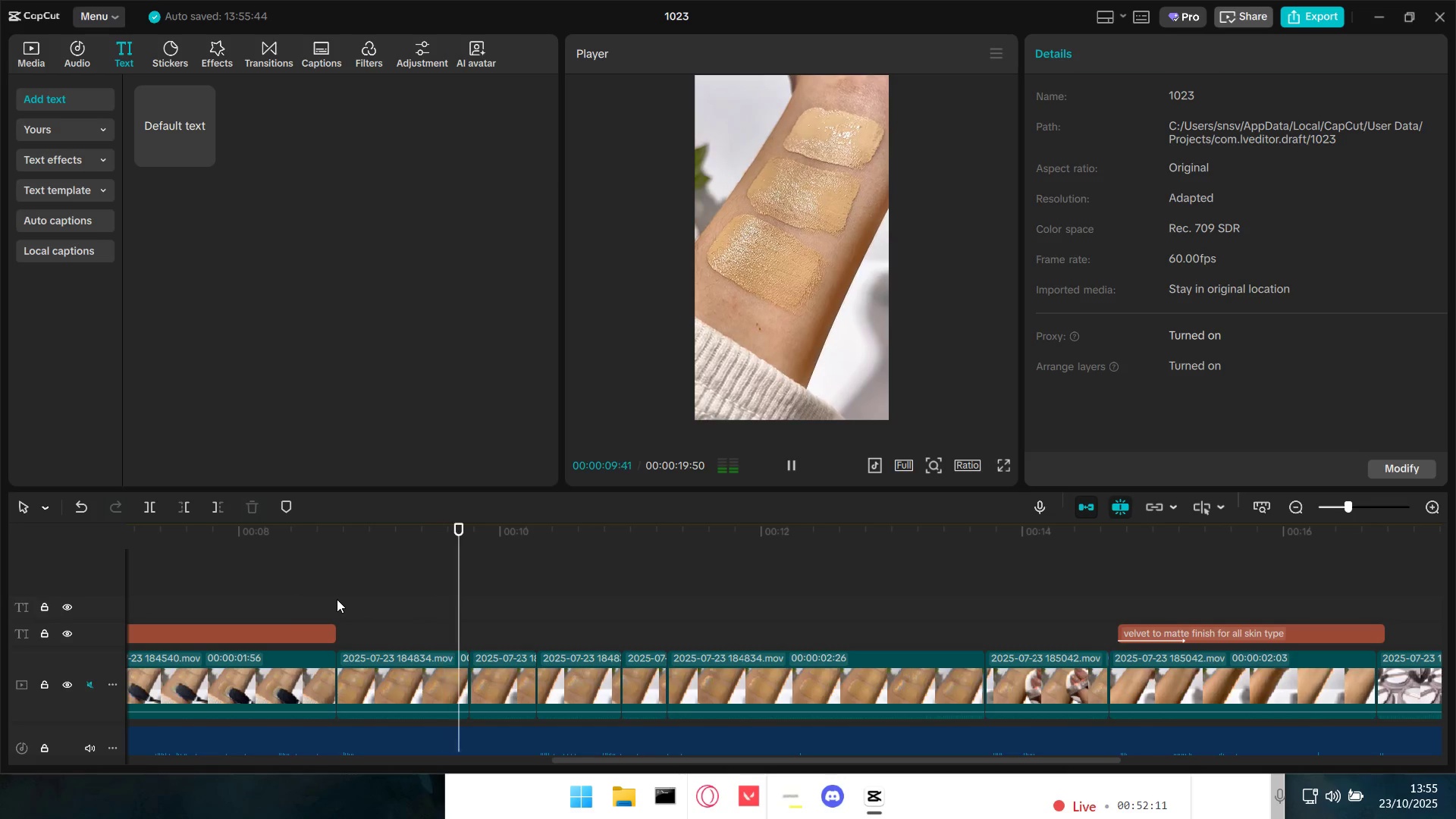 
key(Space)
 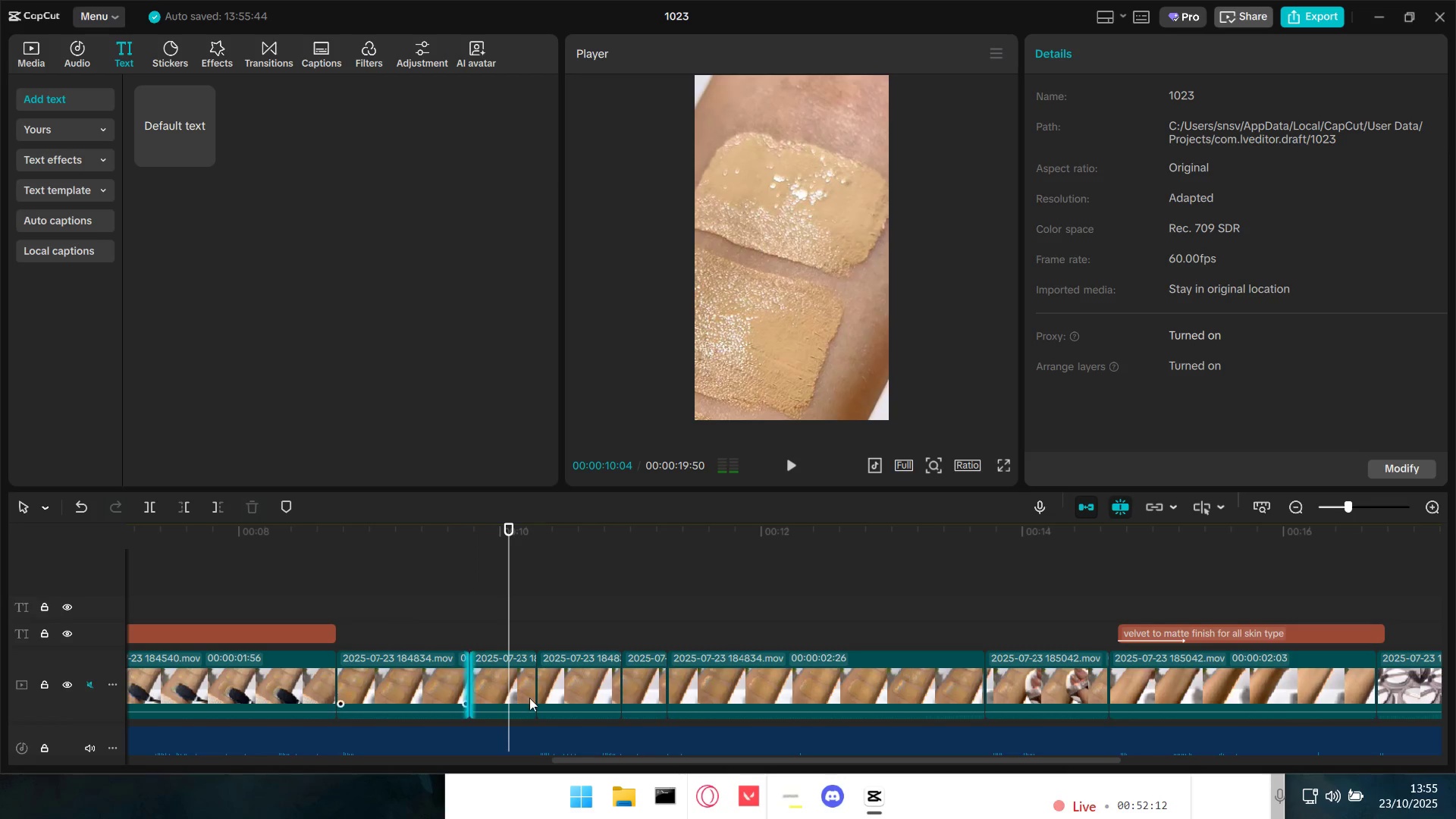 
hold_key(key=ControlLeft, duration=0.59)
scroll: coordinate [542, 704], scroll_direction: up, amount: 4.0
 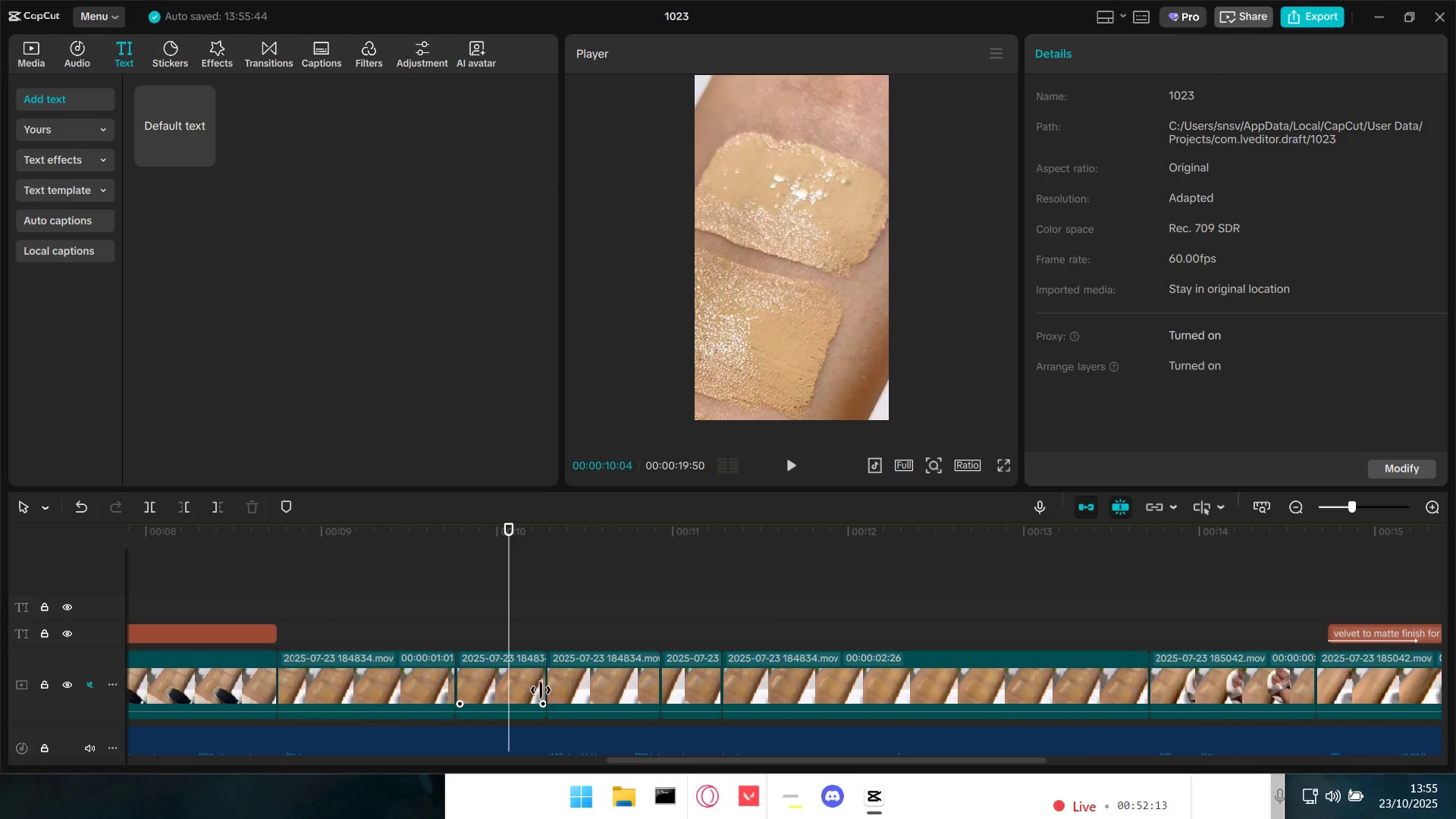 
left_click_drag(start_coordinate=[541, 690], to_coordinate=[504, 689])
 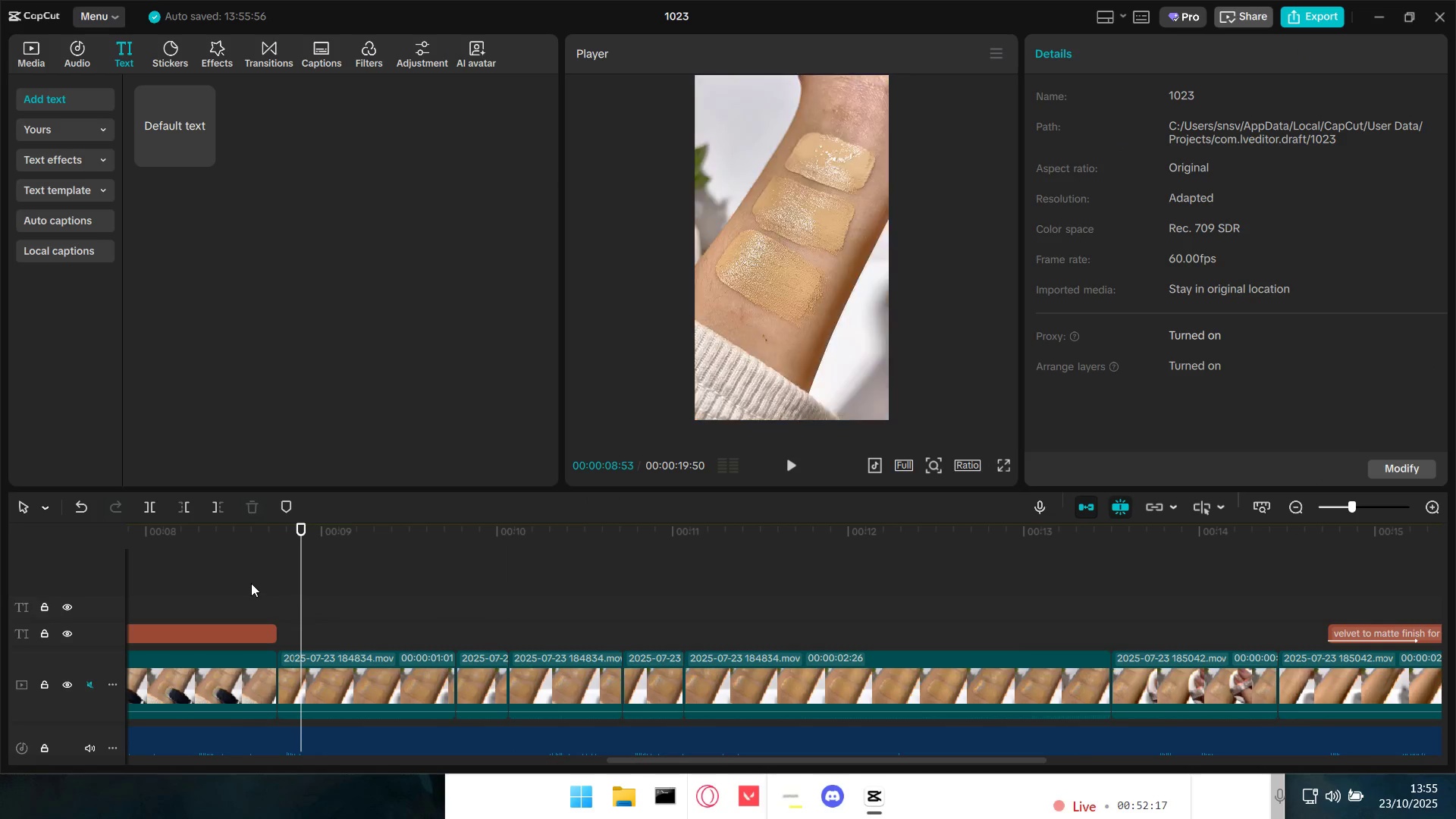 
key(Space)
 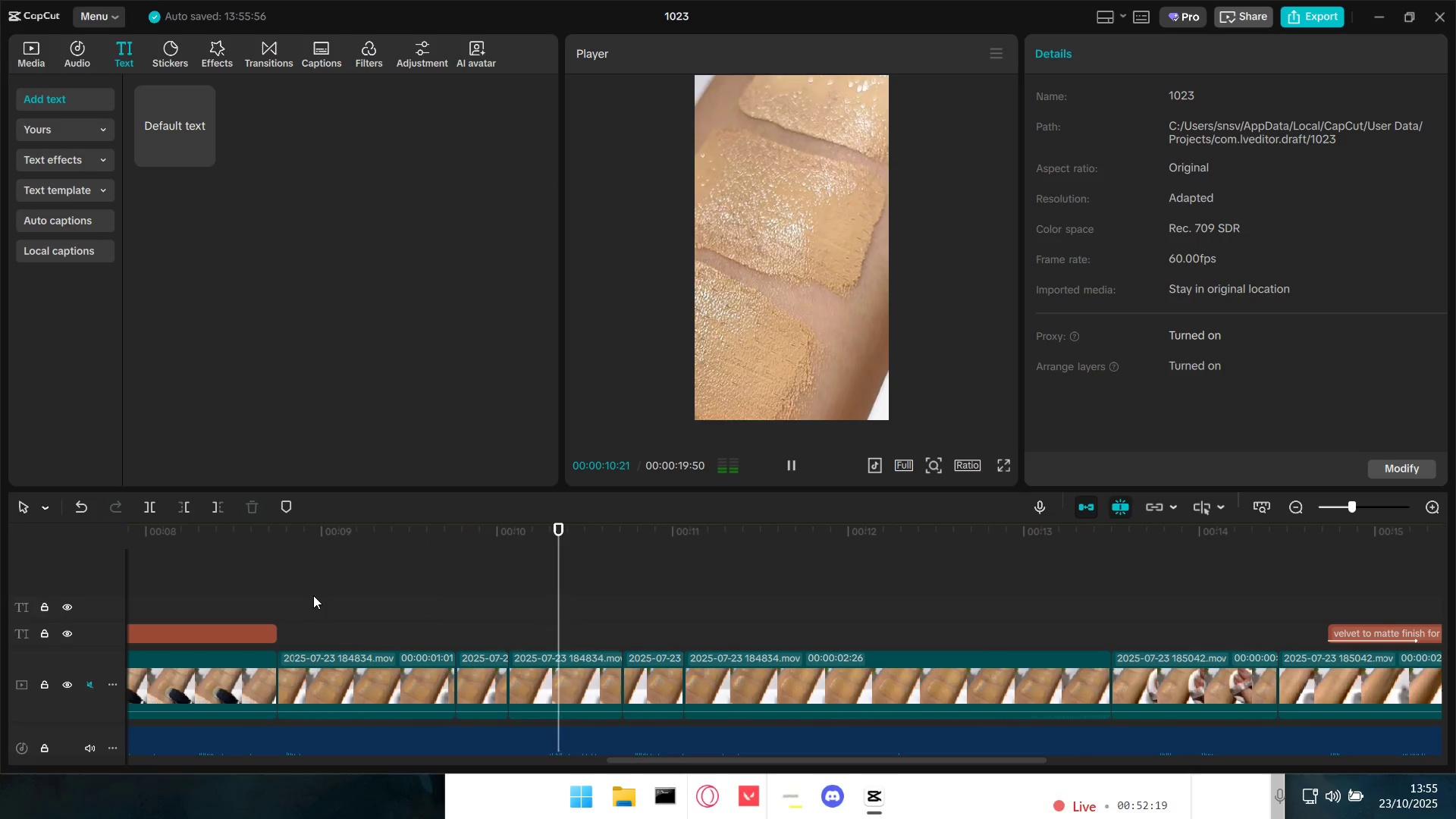 
key(Space)
 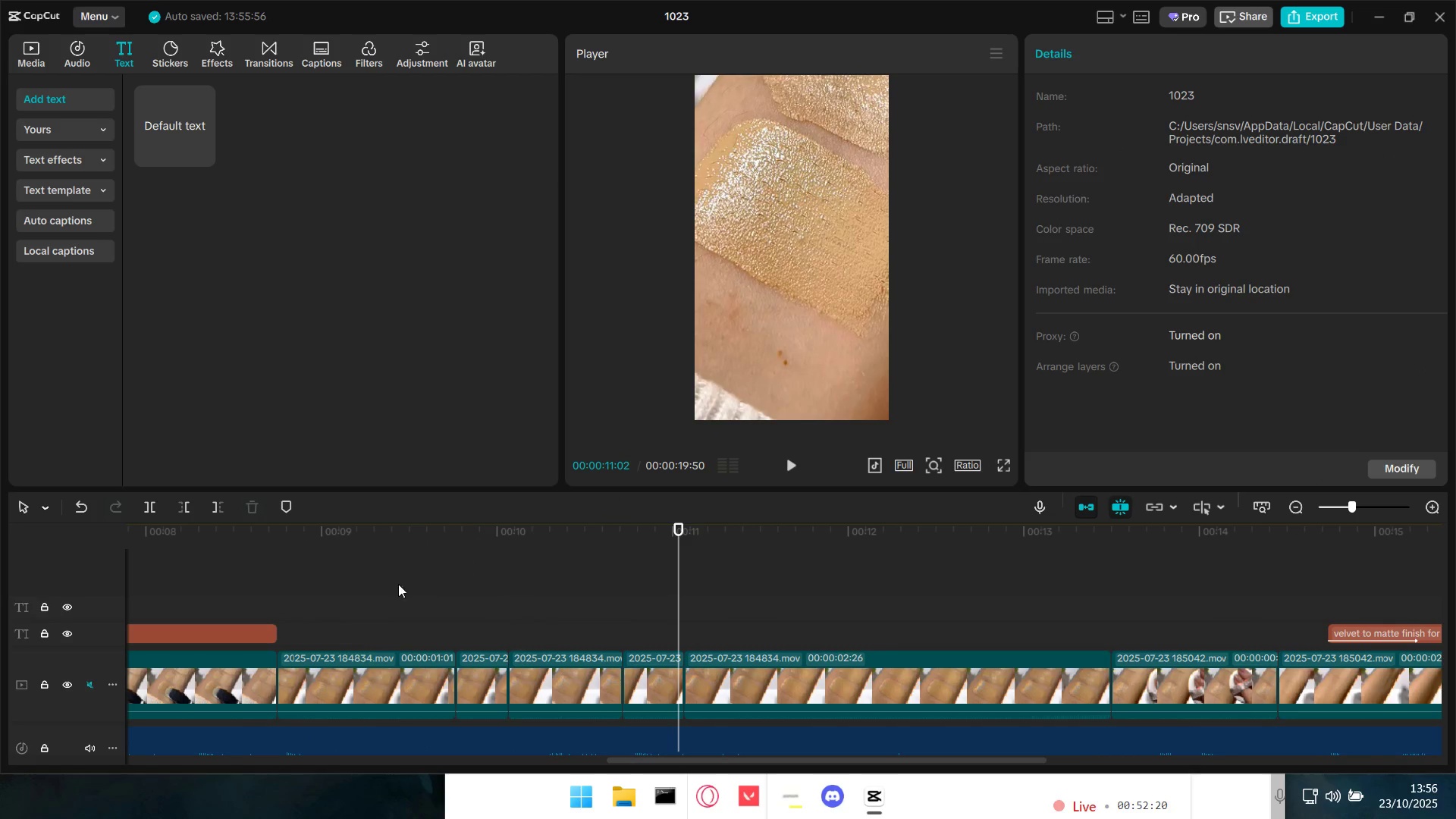 
left_click([375, 583])
 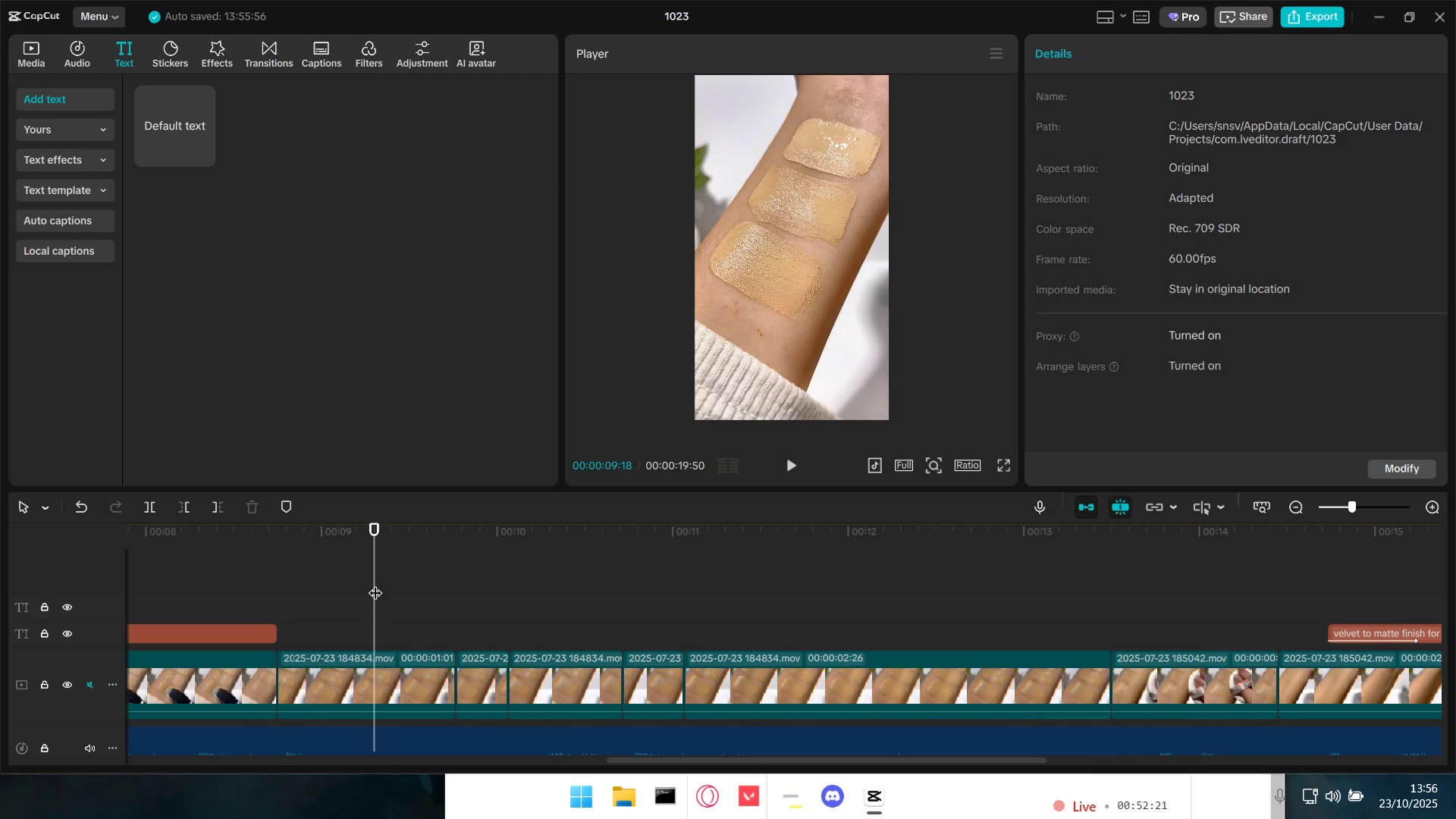 
key(Space)
 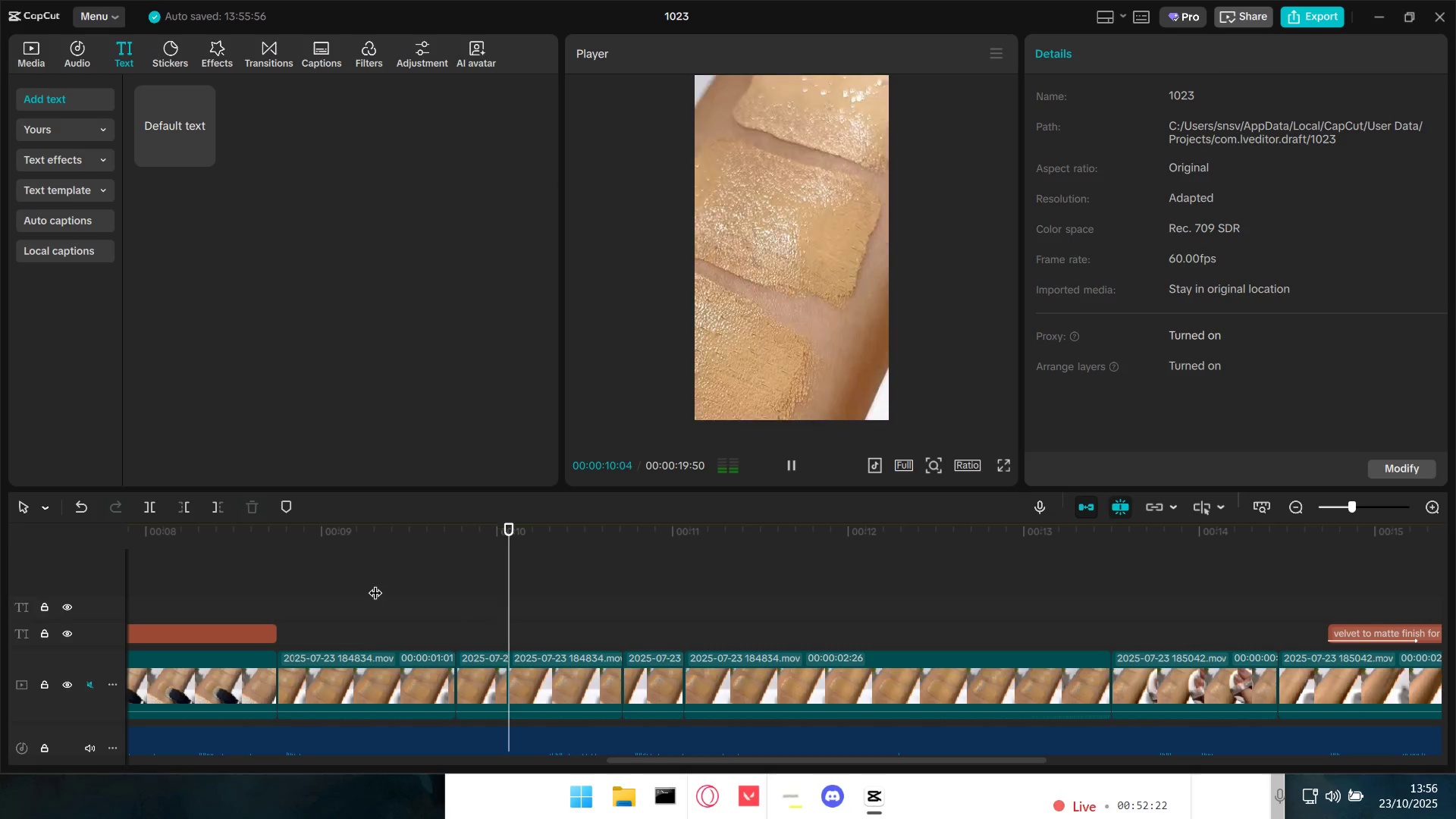 
key(Space)
 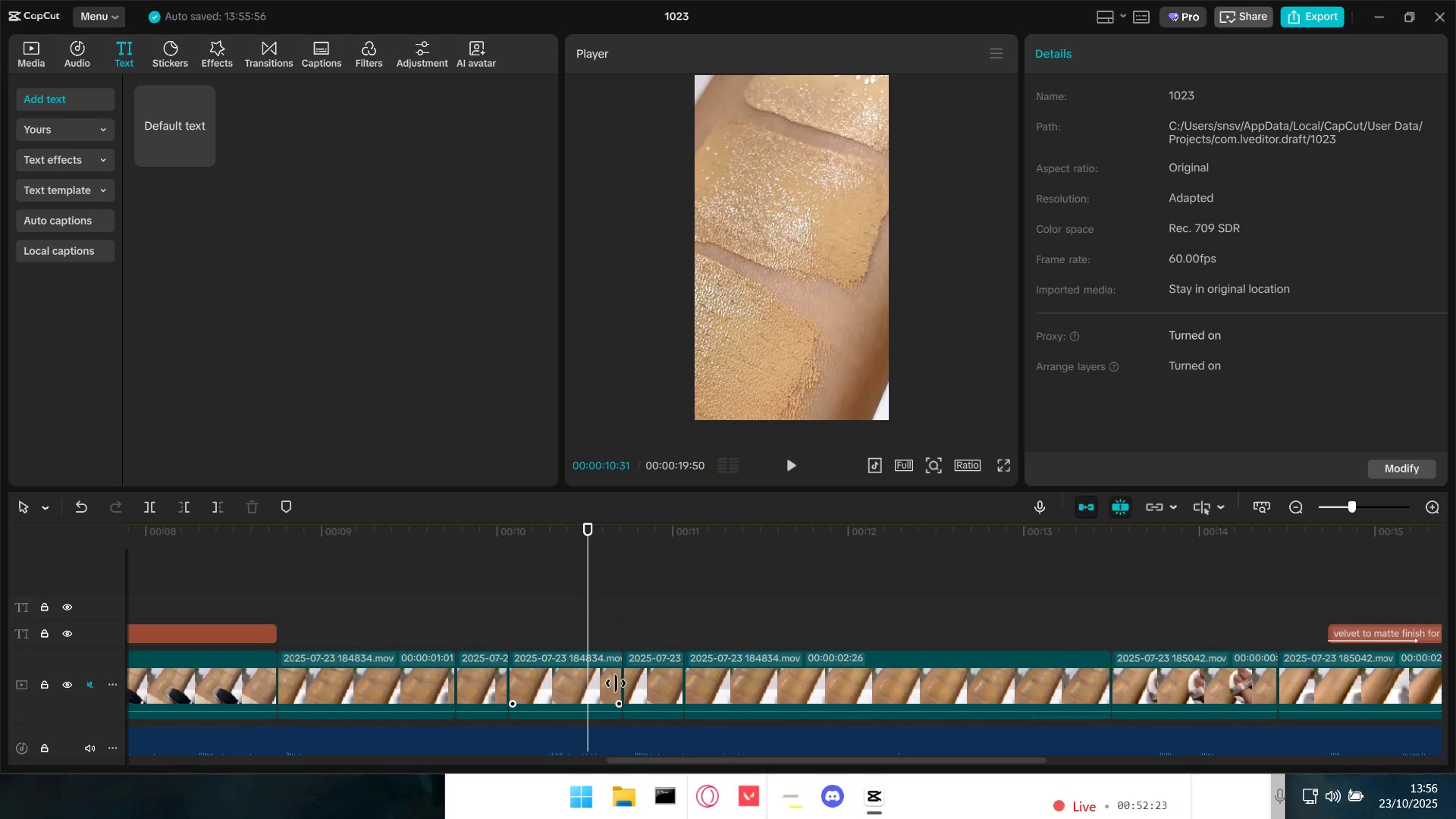 
left_click_drag(start_coordinate=[617, 683], to_coordinate=[585, 684])
 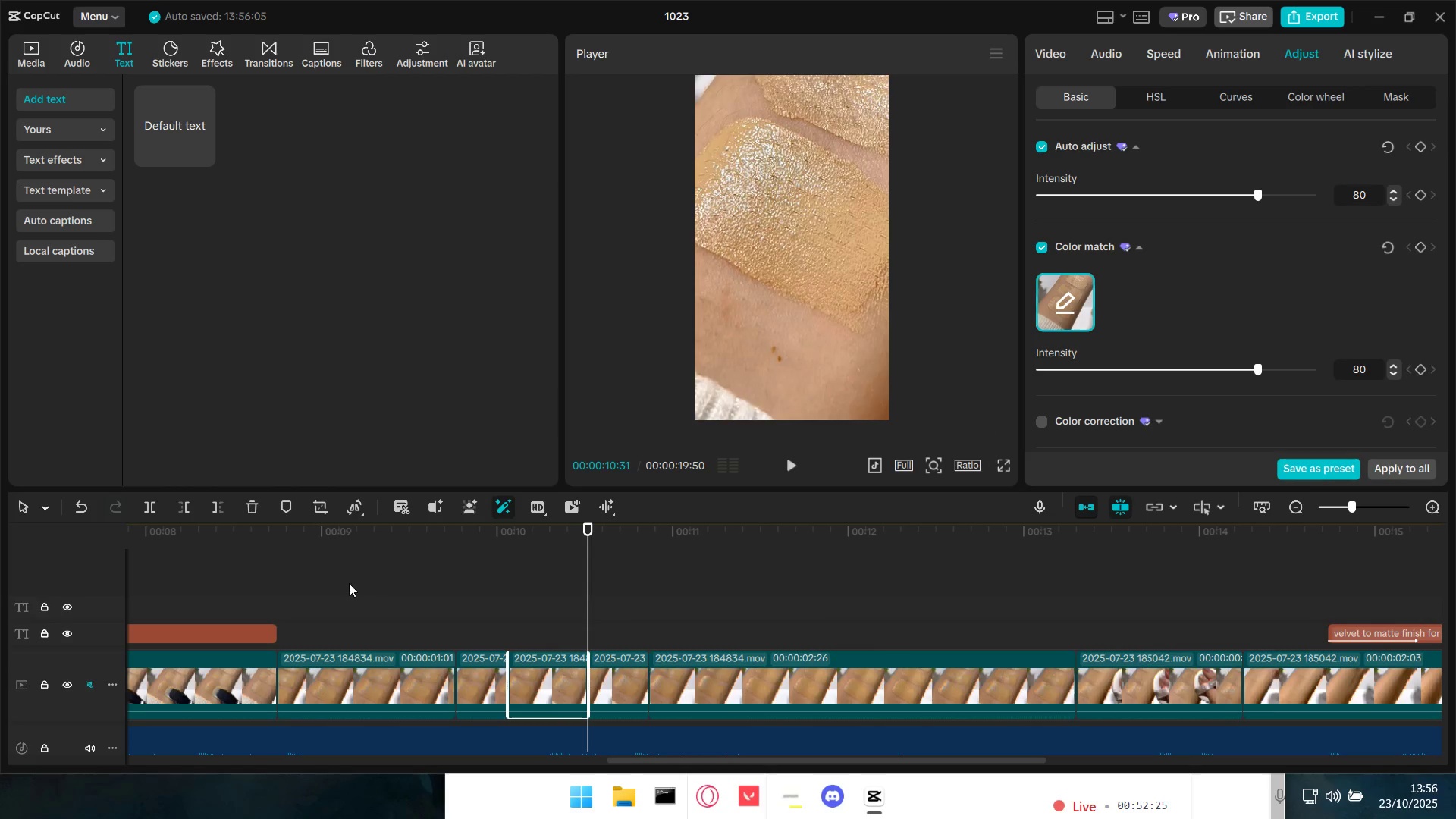 
left_click_drag(start_coordinate=[345, 583], to_coordinate=[341, 583])
 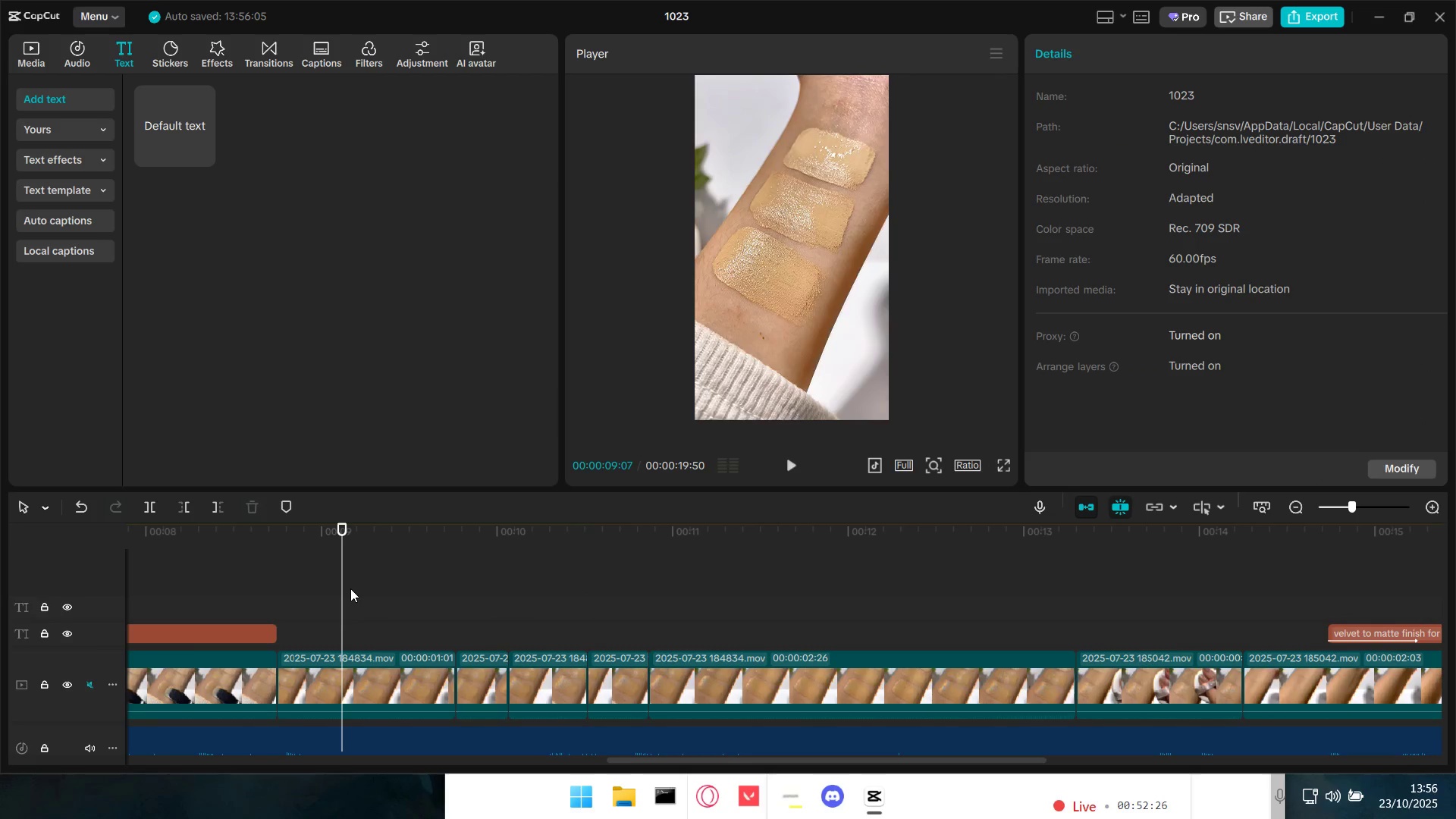 
key(Space)
 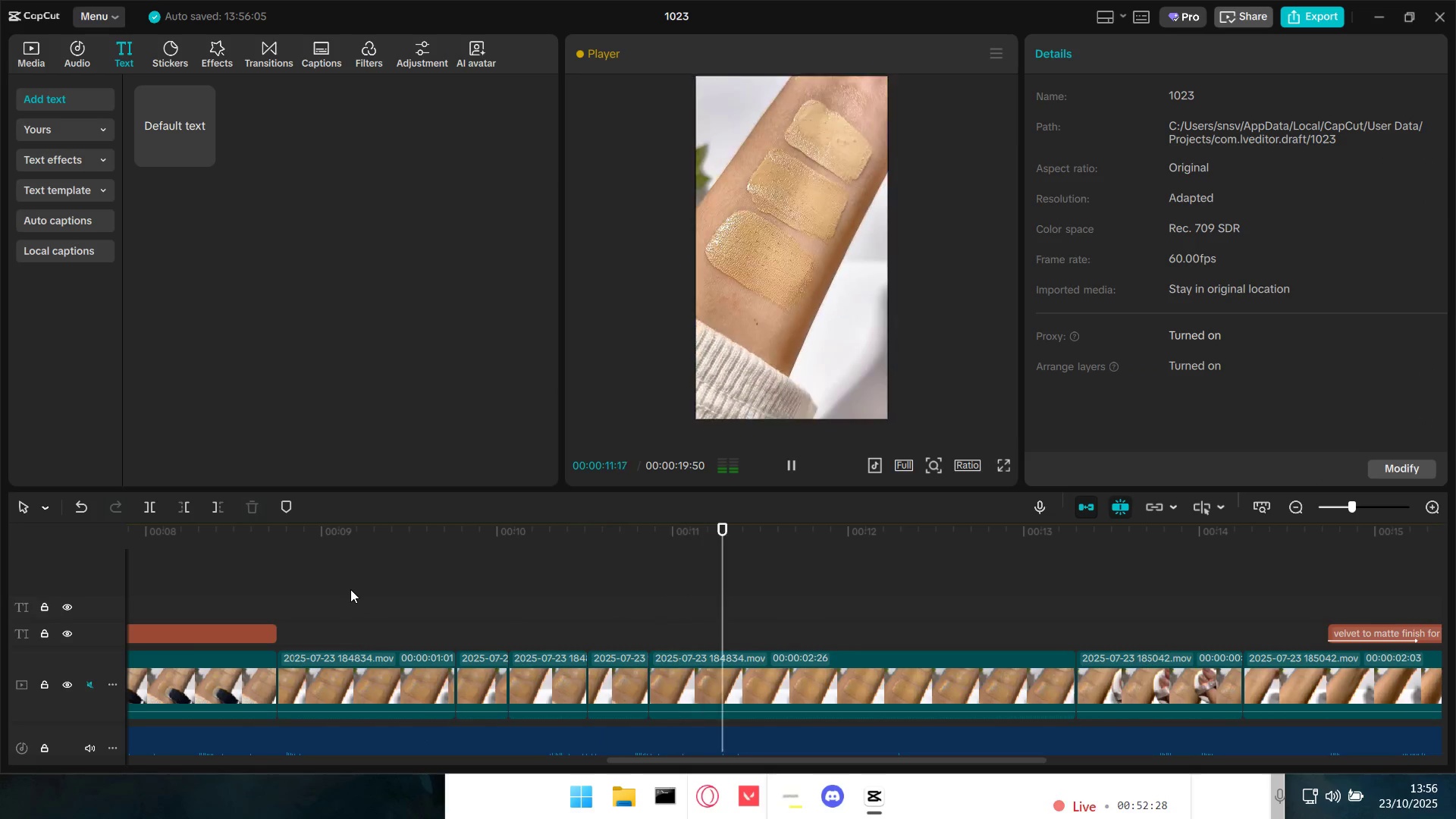 
hold_key(key=ControlLeft, duration=1.14)
scroll: coordinate [647, 660], scroll_direction: down, amount: 13.0
 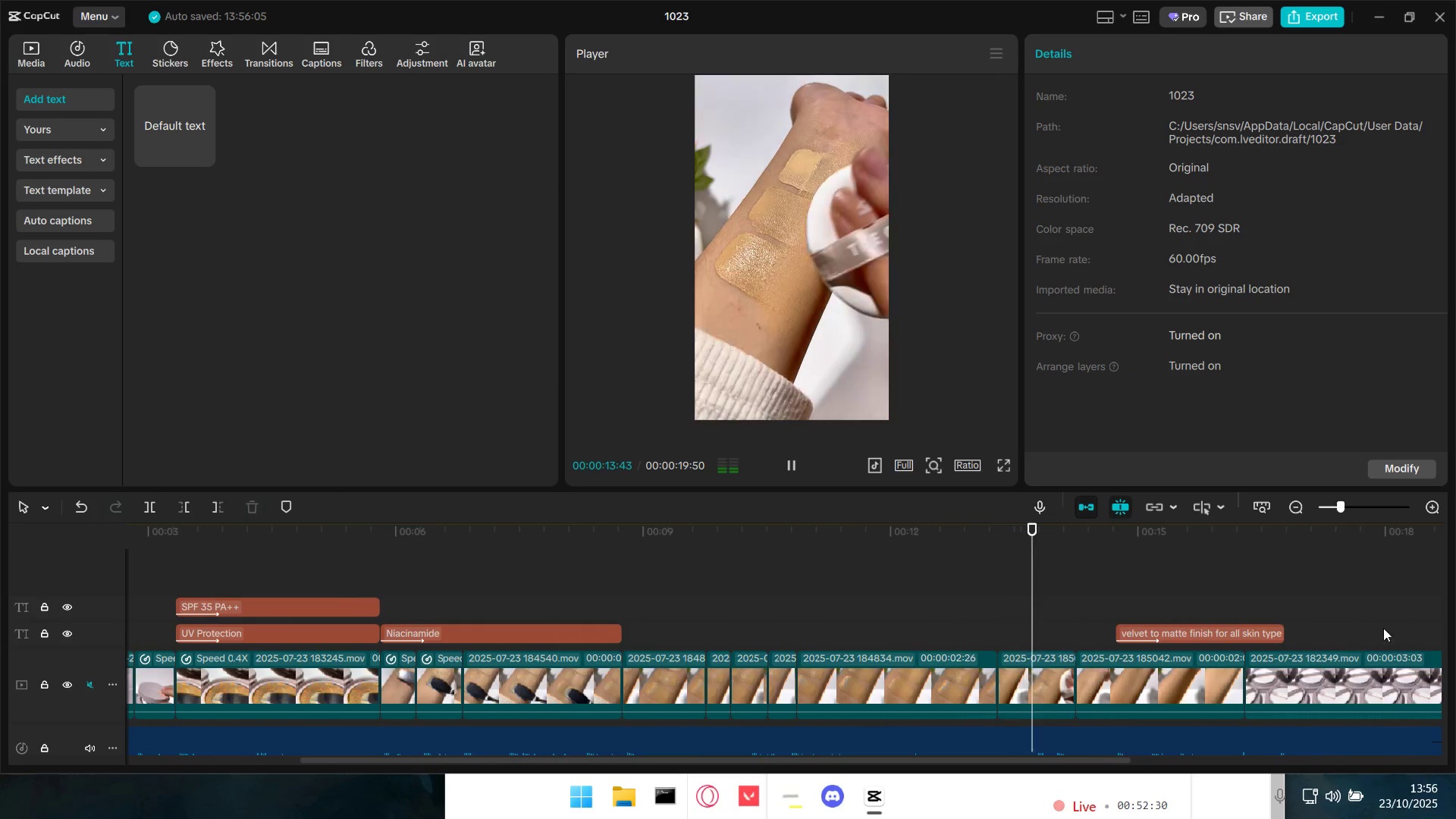 
key(Space)
 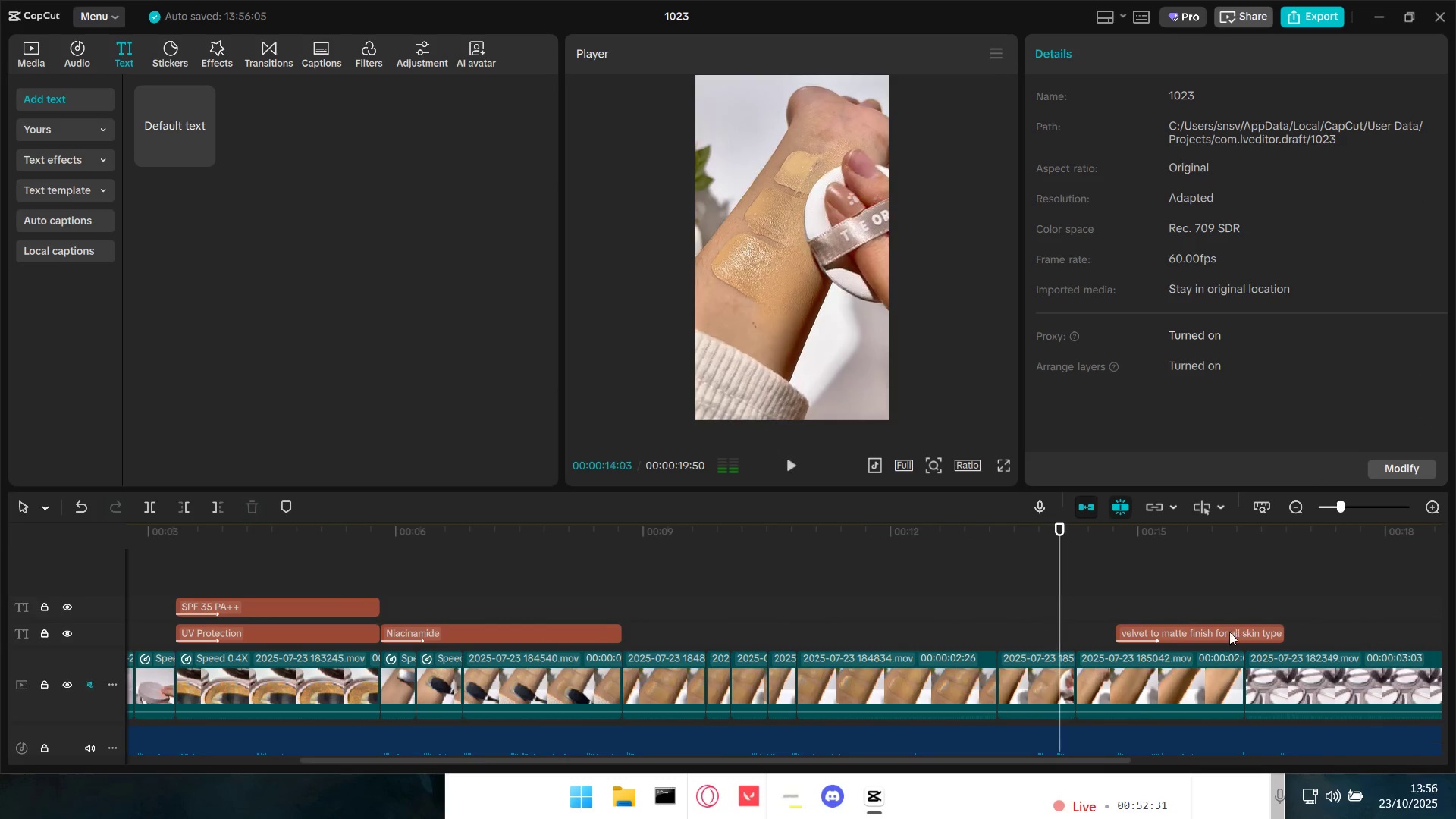 
left_click_drag(start_coordinate=[1228, 632], to_coordinate=[1193, 632])
 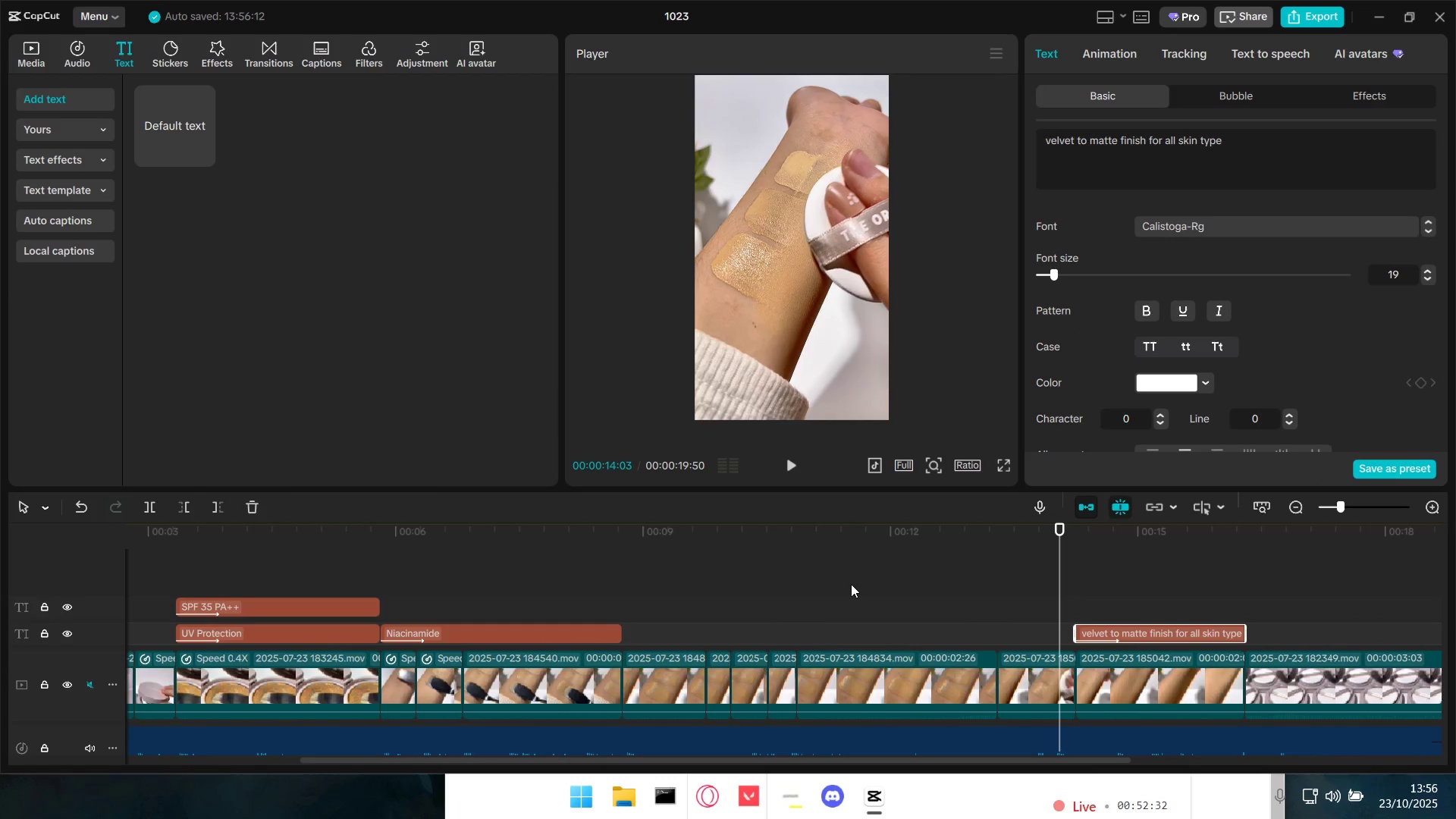 
key(Space)
 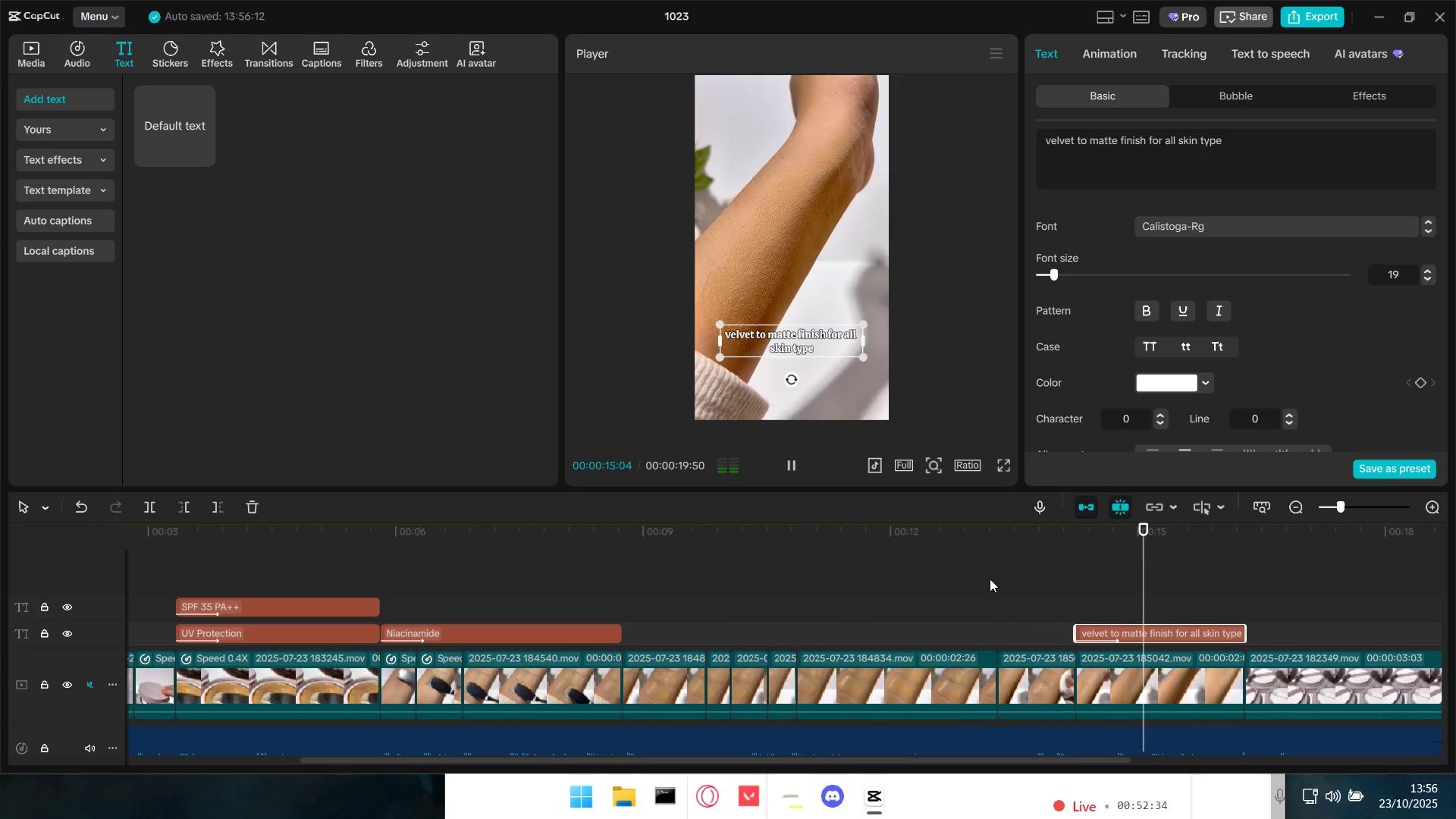 
hold_key(key=ControlLeft, duration=0.92)
scroll: coordinate [993, 581], scroll_direction: down, amount: 8.0
 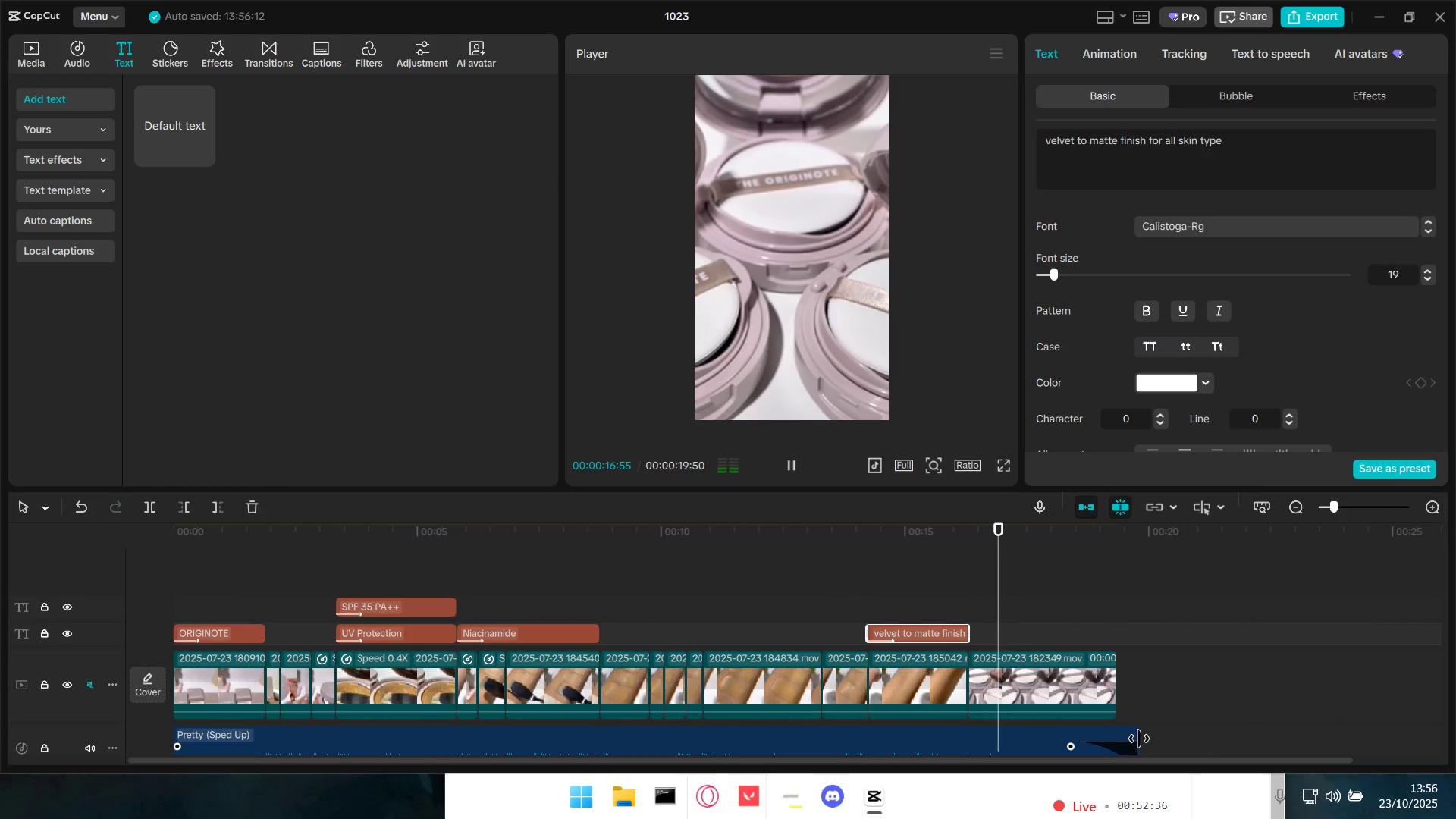 
left_click_drag(start_coordinate=[1138, 740], to_coordinate=[1118, 740])
 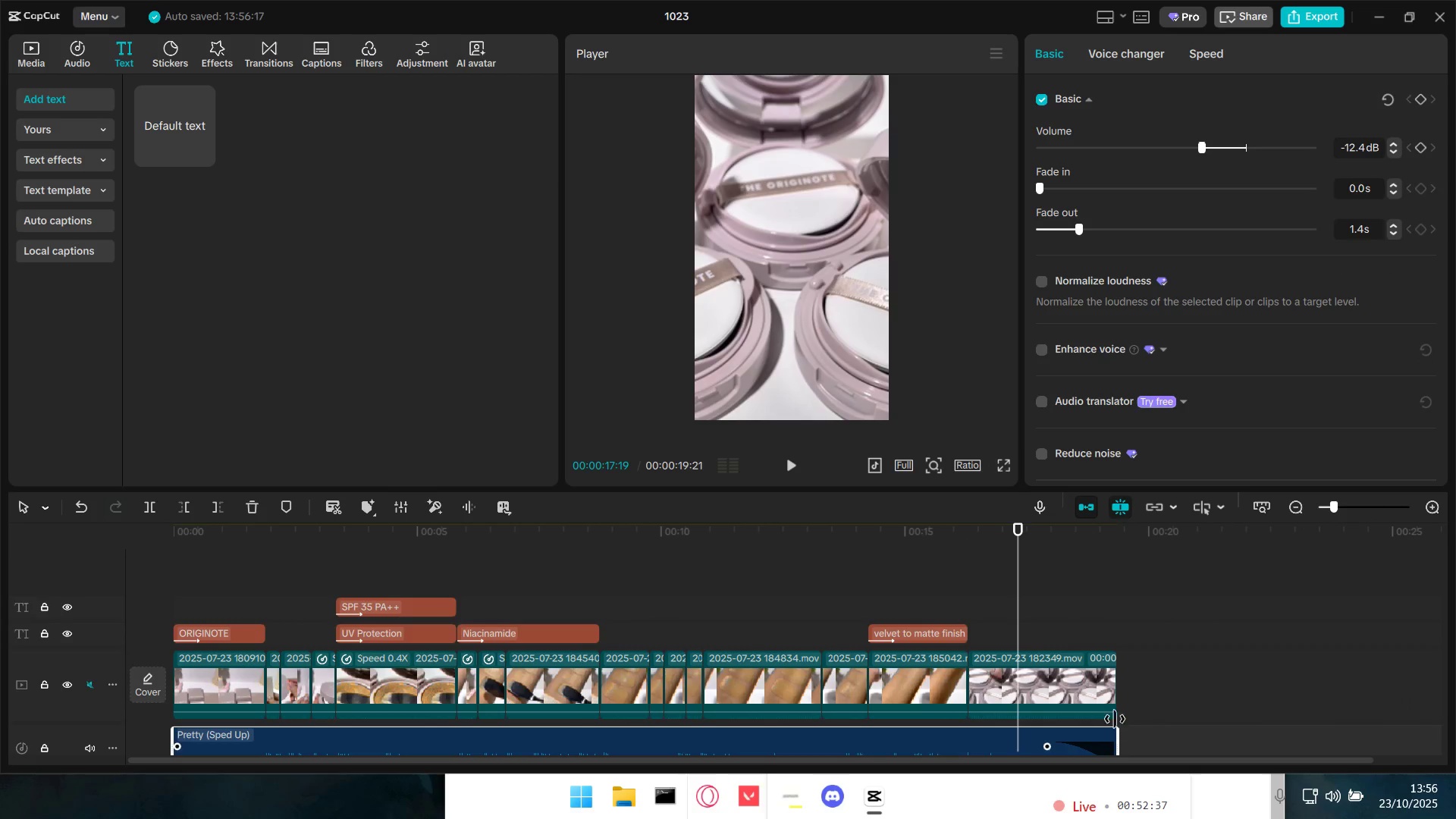 
key(Space)
 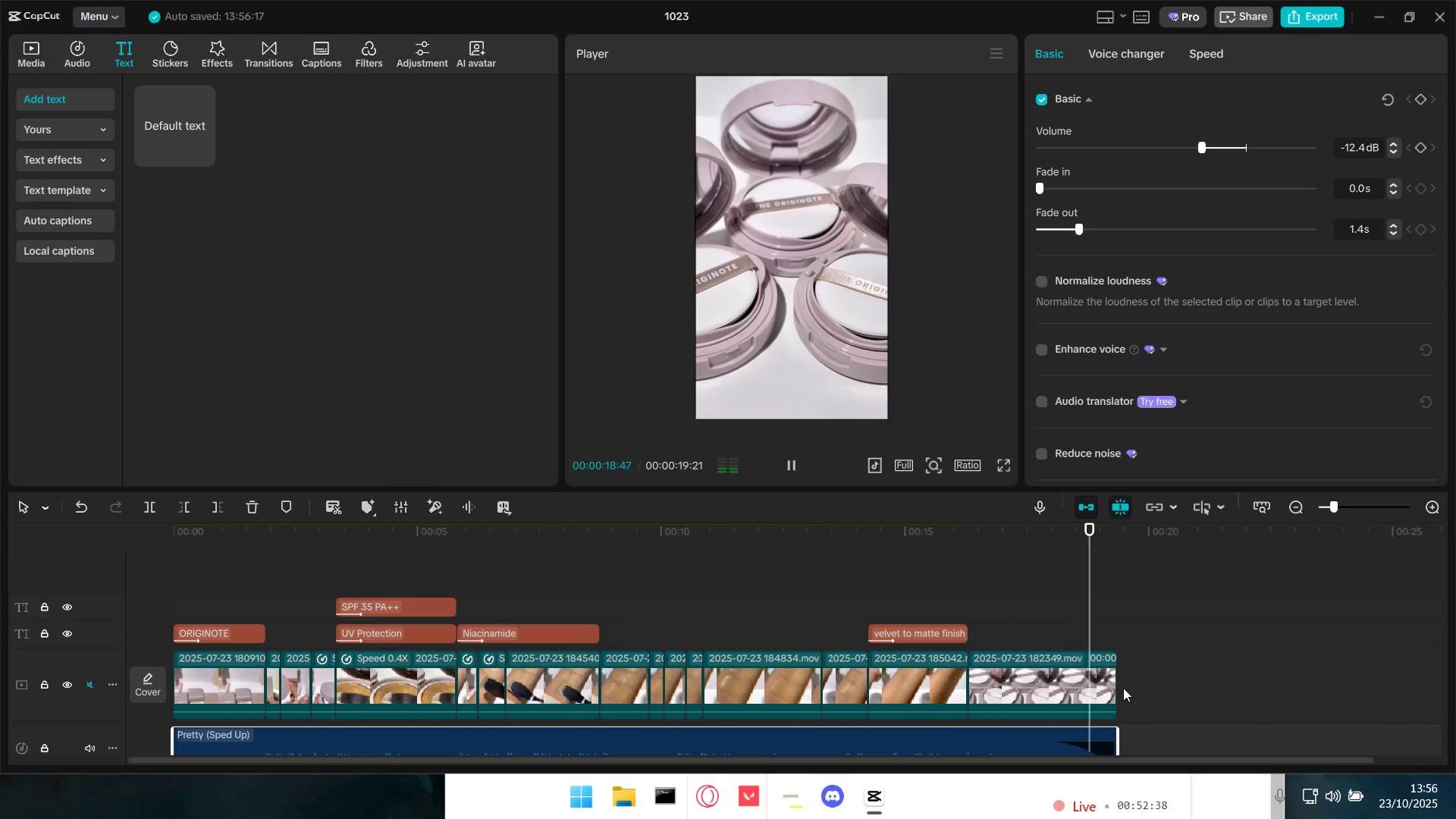 
key(Space)
 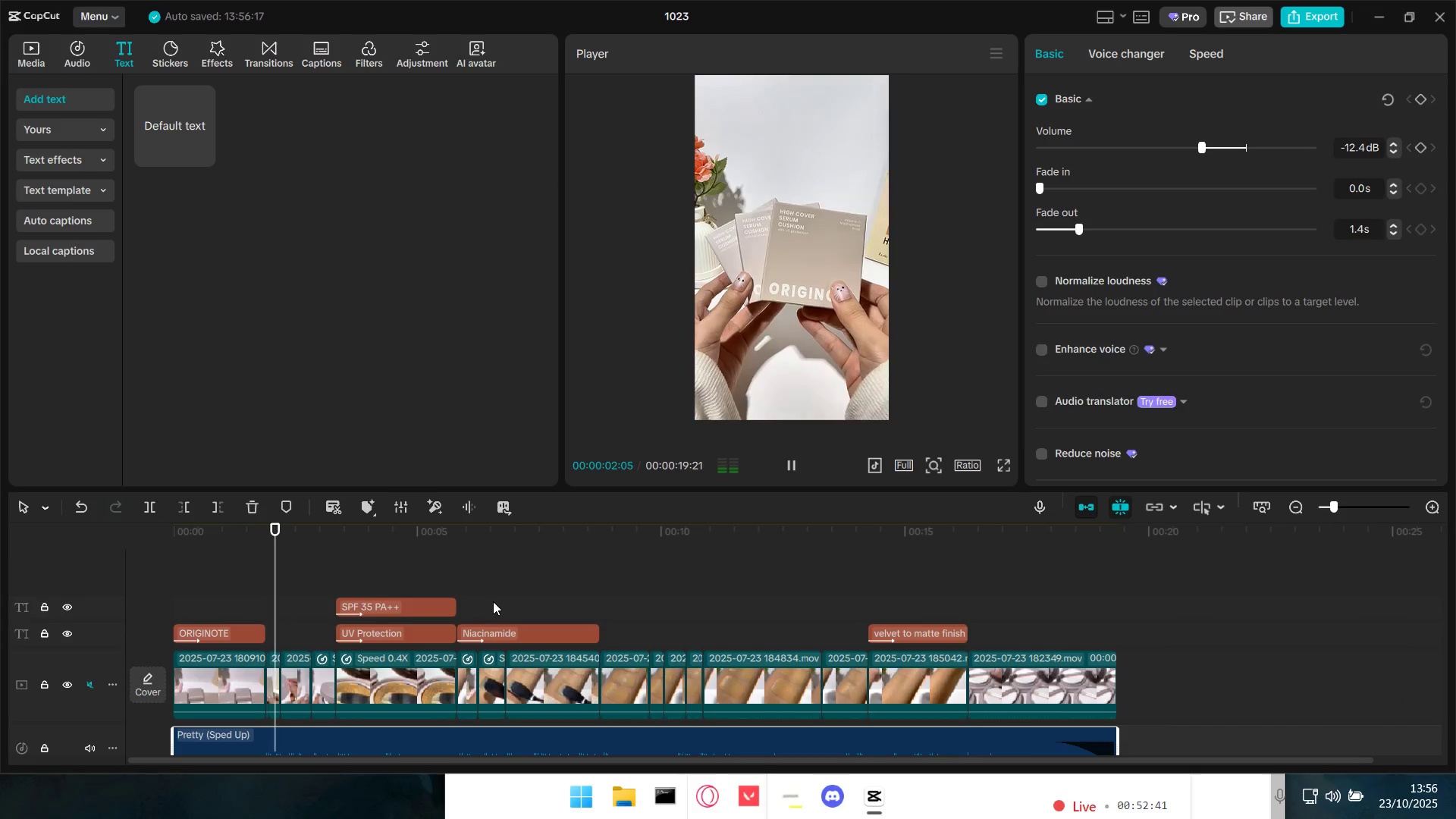 
key(Space)
 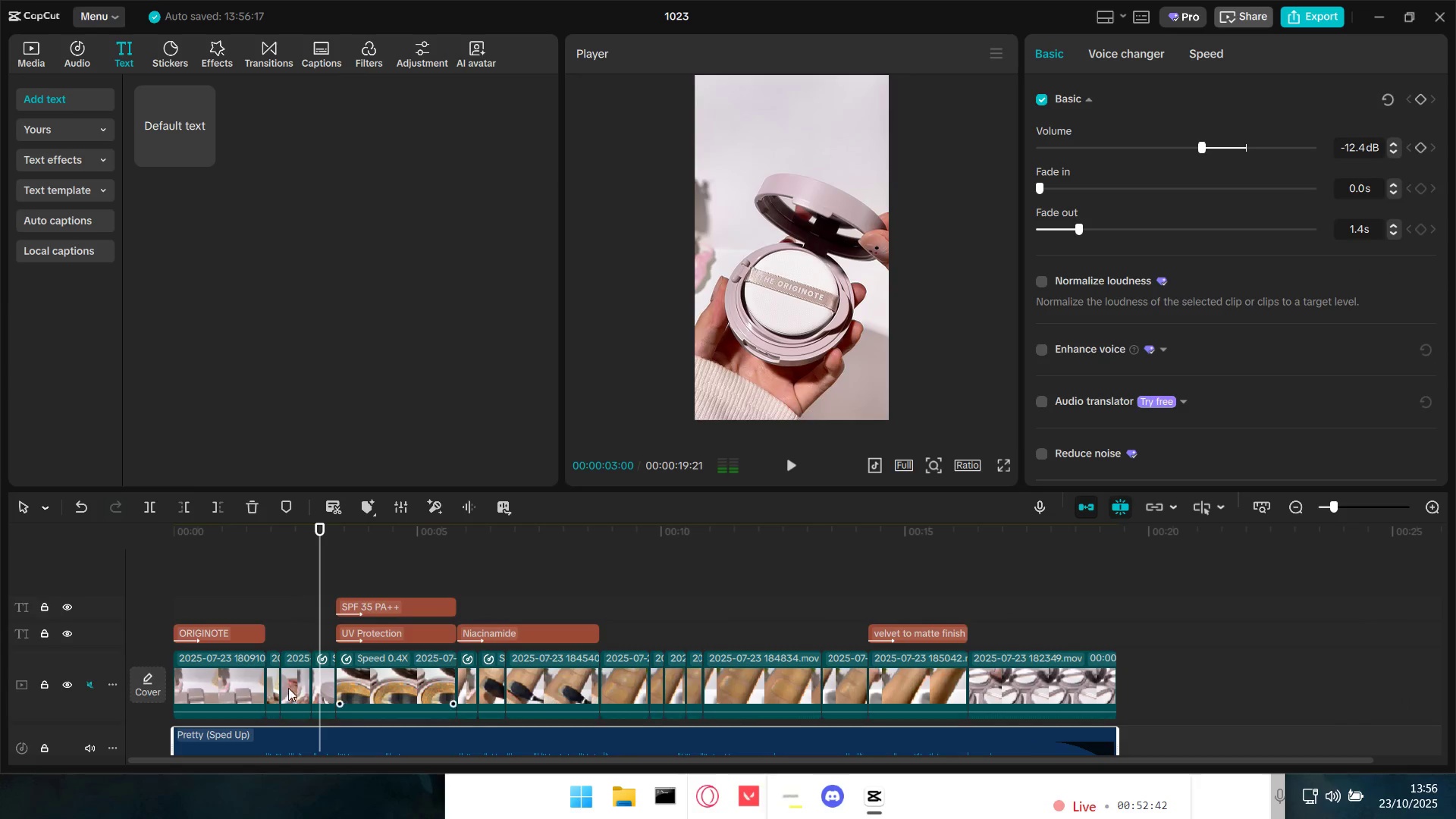 
hold_key(key=ControlLeft, duration=0.3)
 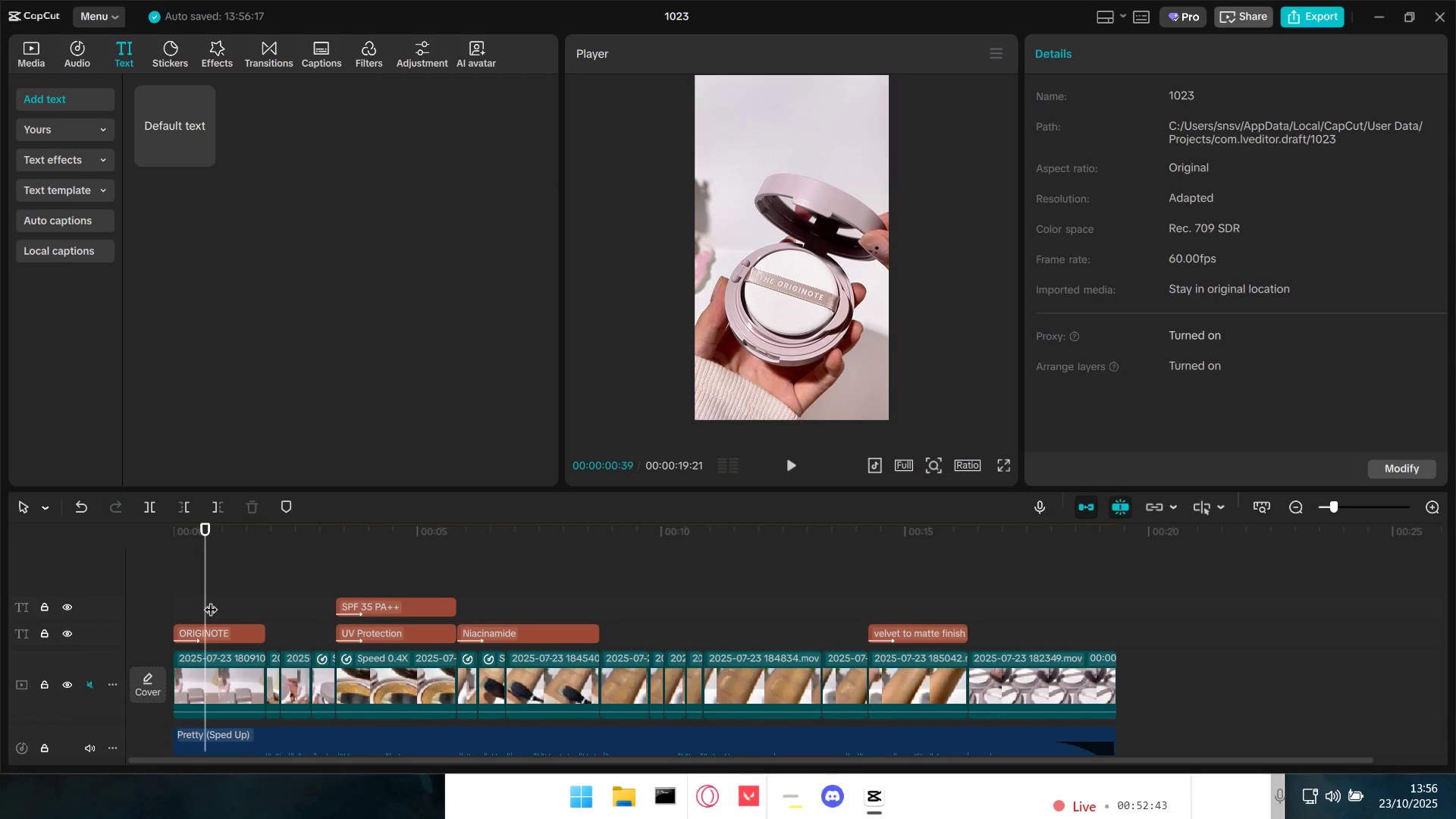 
hold_key(key=ControlLeft, duration=0.98)
scroll: coordinate [366, 701], scroll_direction: up, amount: 16.0
 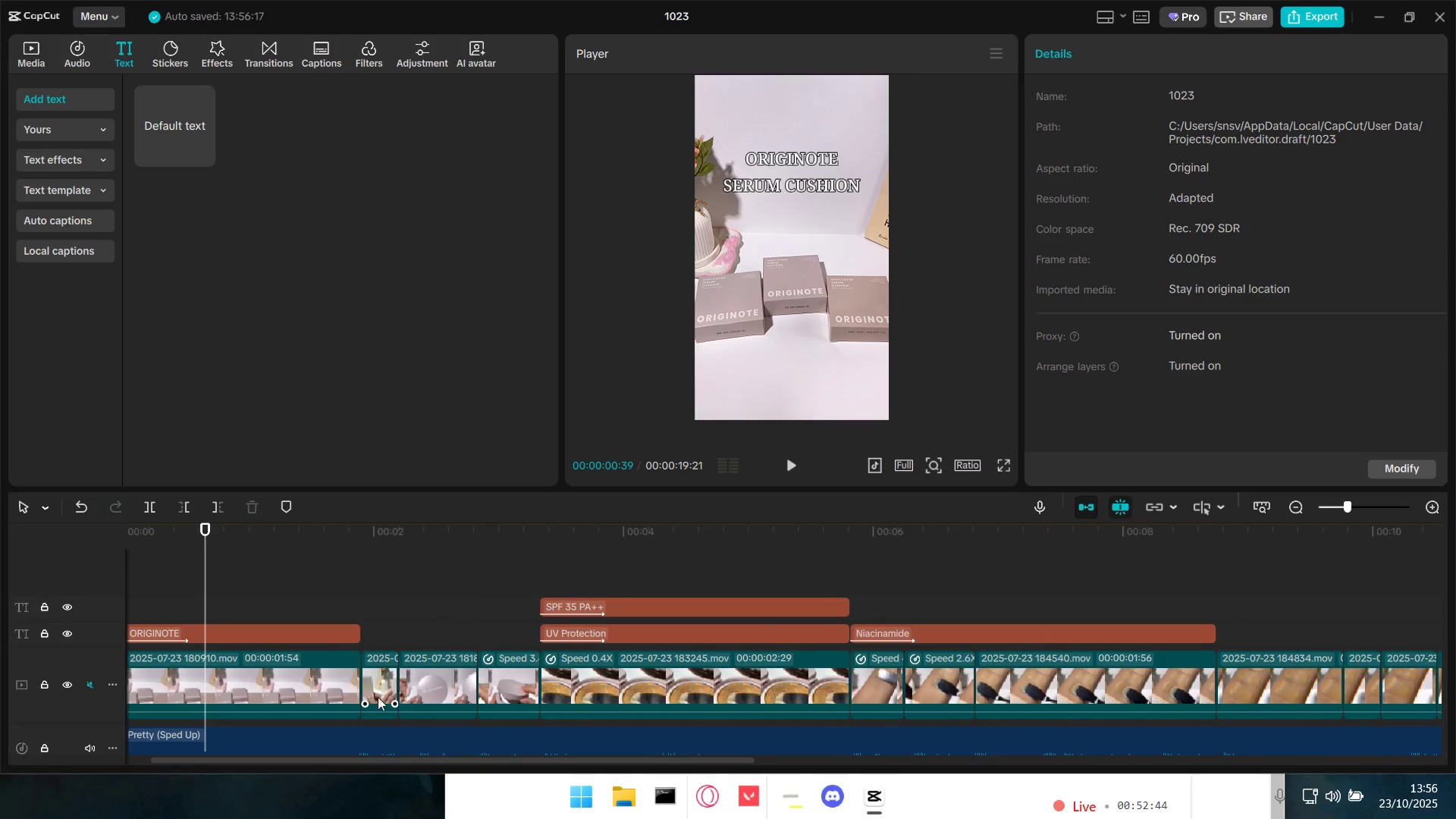 
key(Space)
 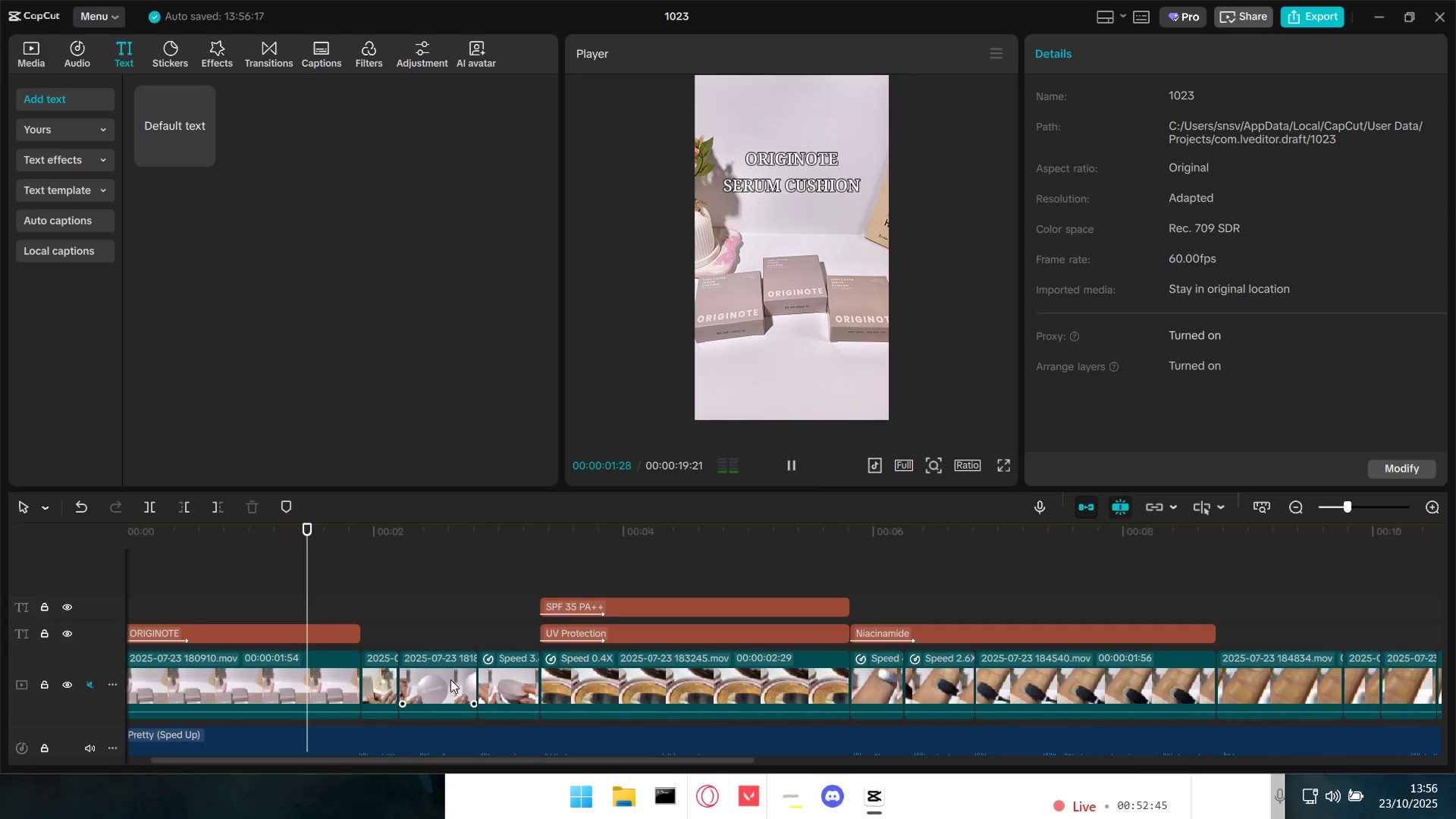 
key(Space)
 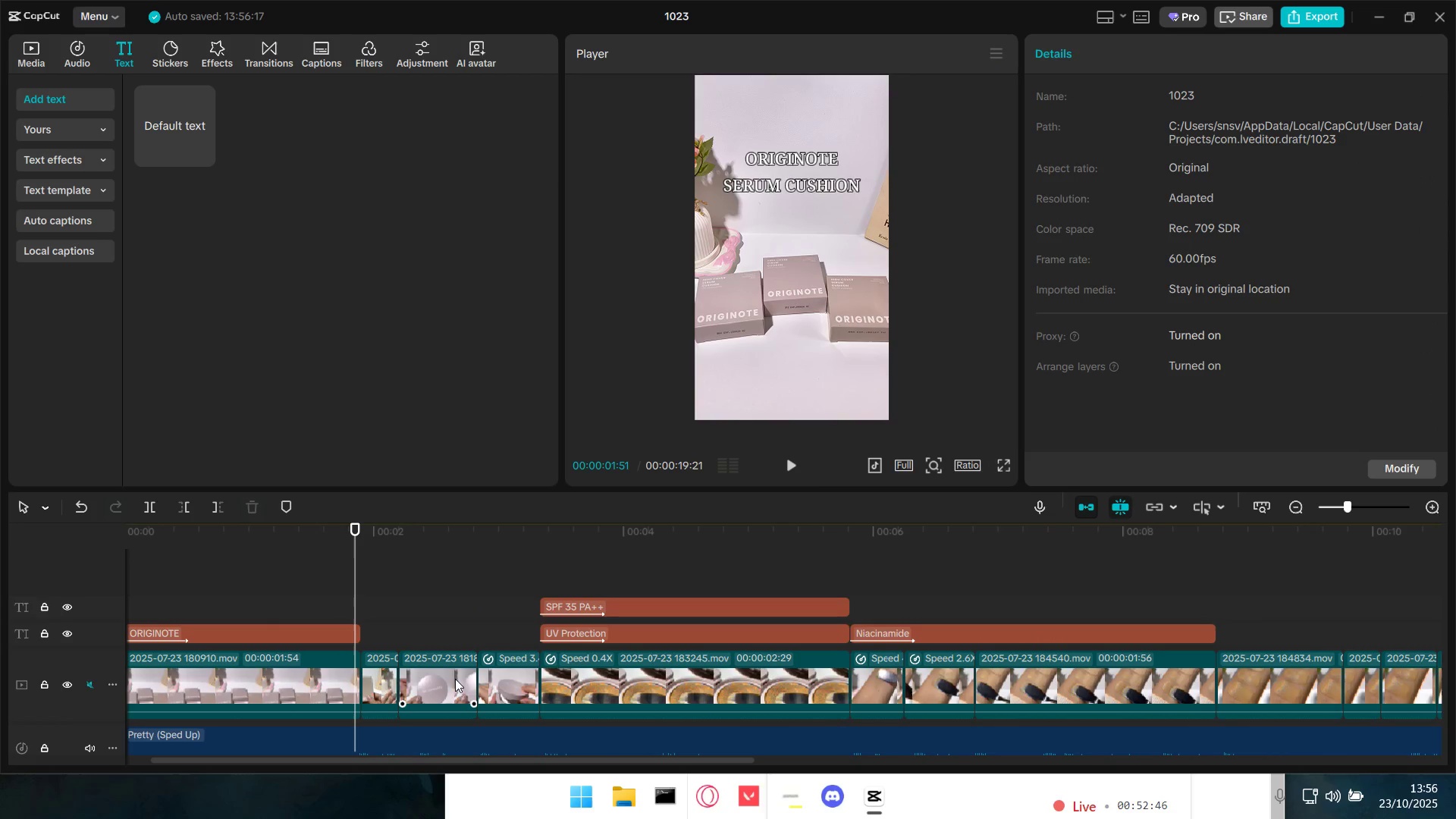 
hold_key(key=ControlLeft, duration=0.9)
scroll: coordinate [331, 708], scroll_direction: up, amount: 9.0
 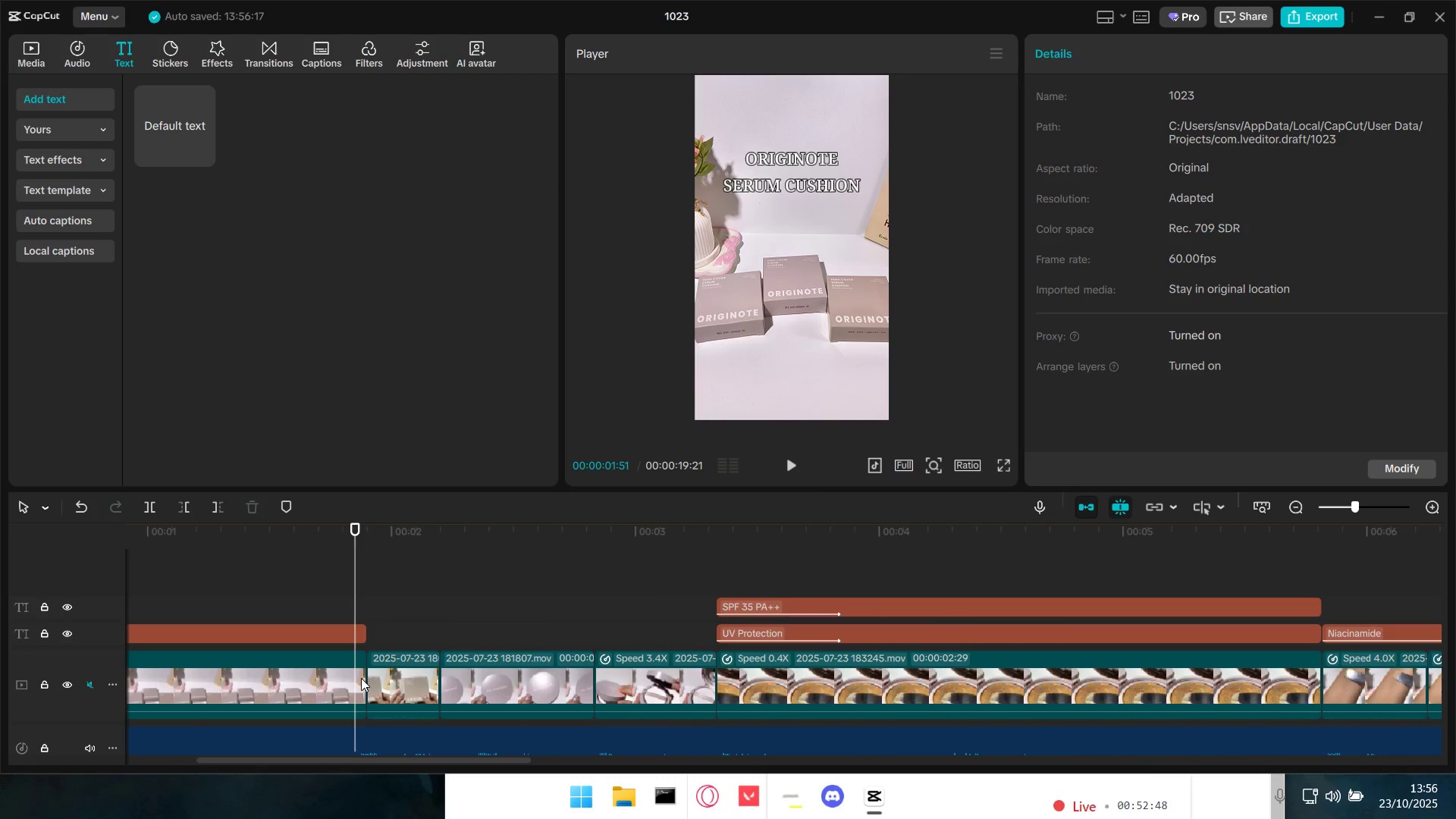 
left_click_drag(start_coordinate=[363, 681], to_coordinate=[355, 680])
 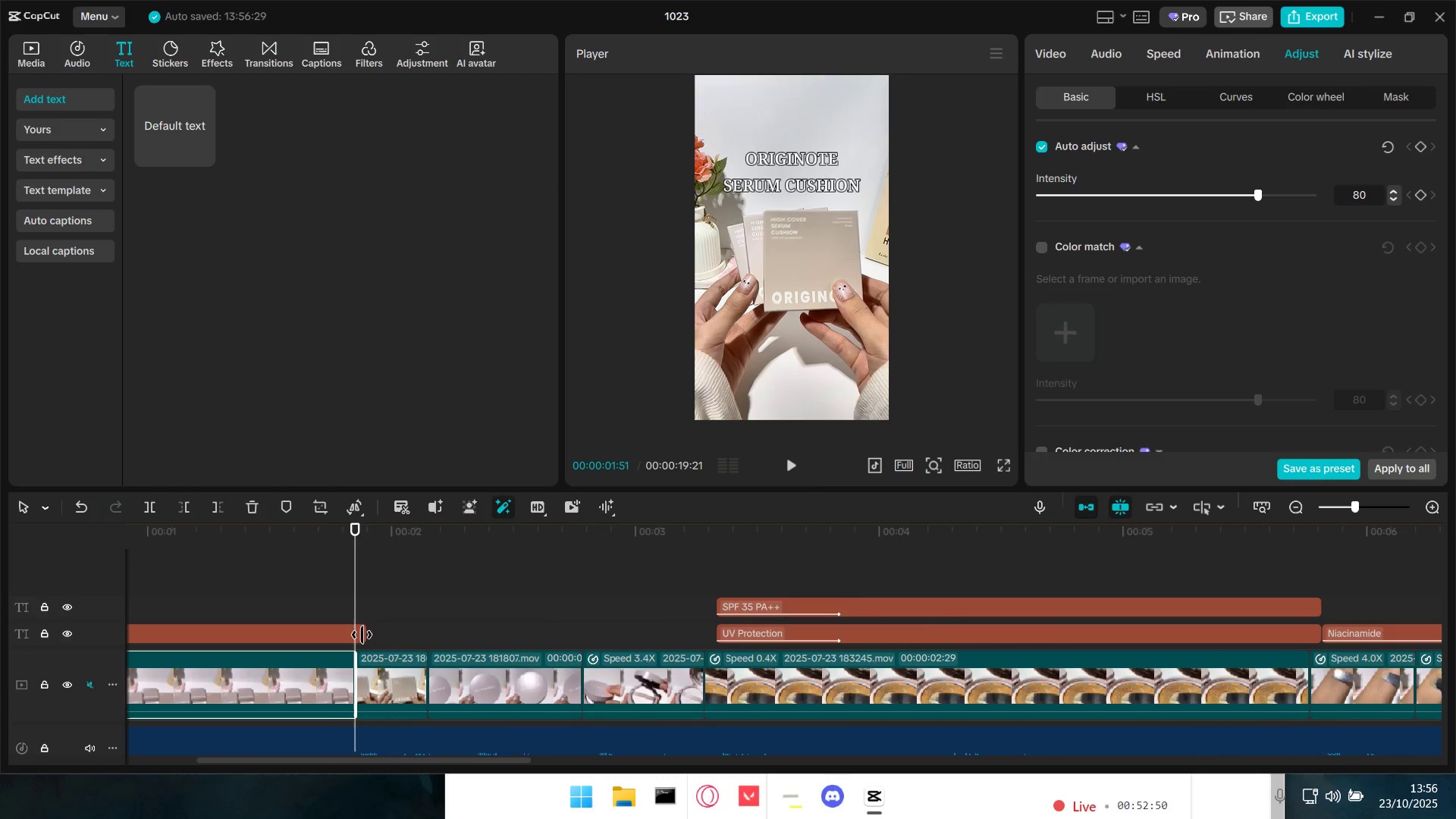 
left_click_drag(start_coordinate=[364, 634], to_coordinate=[353, 633])
 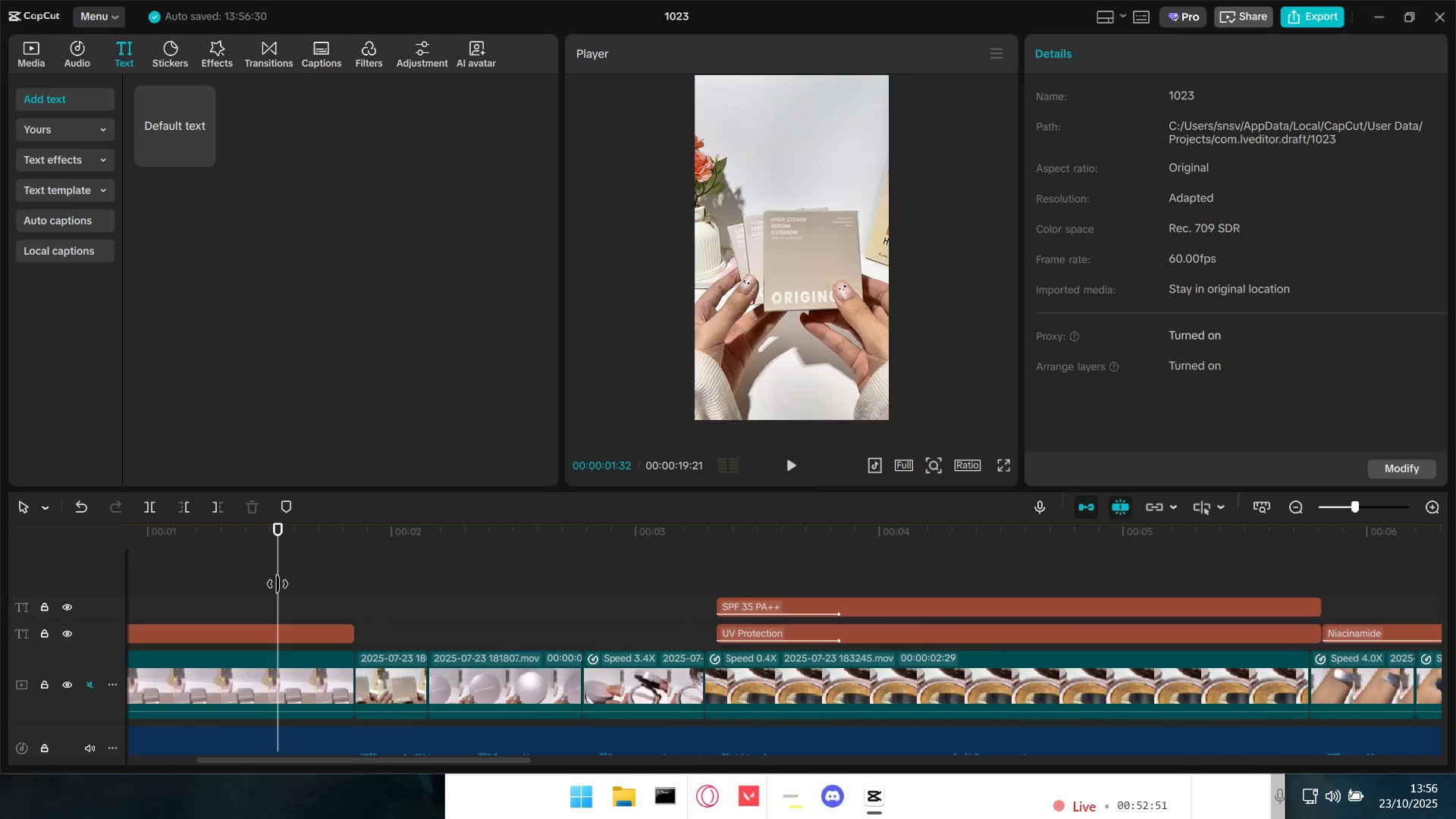 
key(Space)
 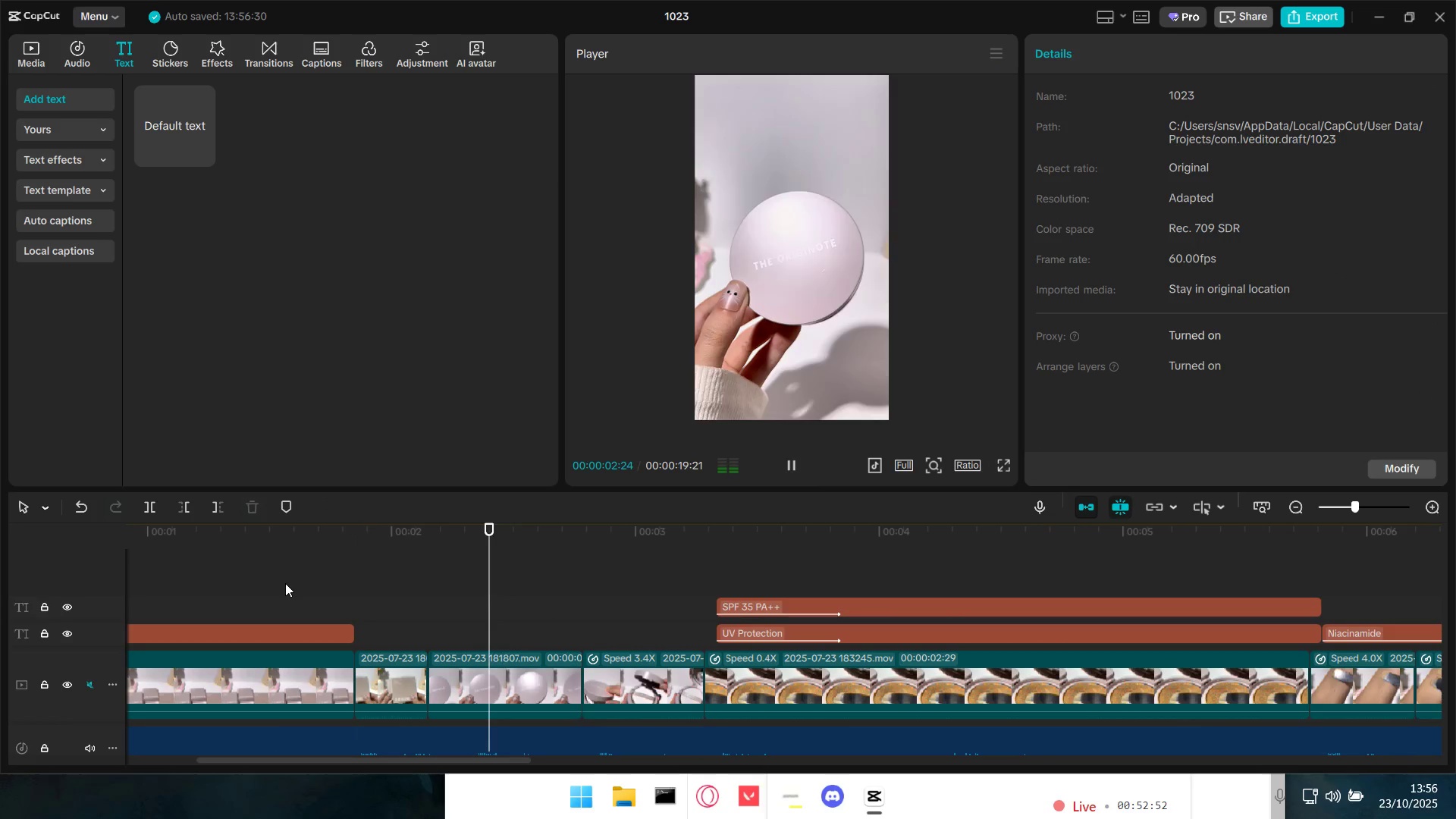 
key(Space)
 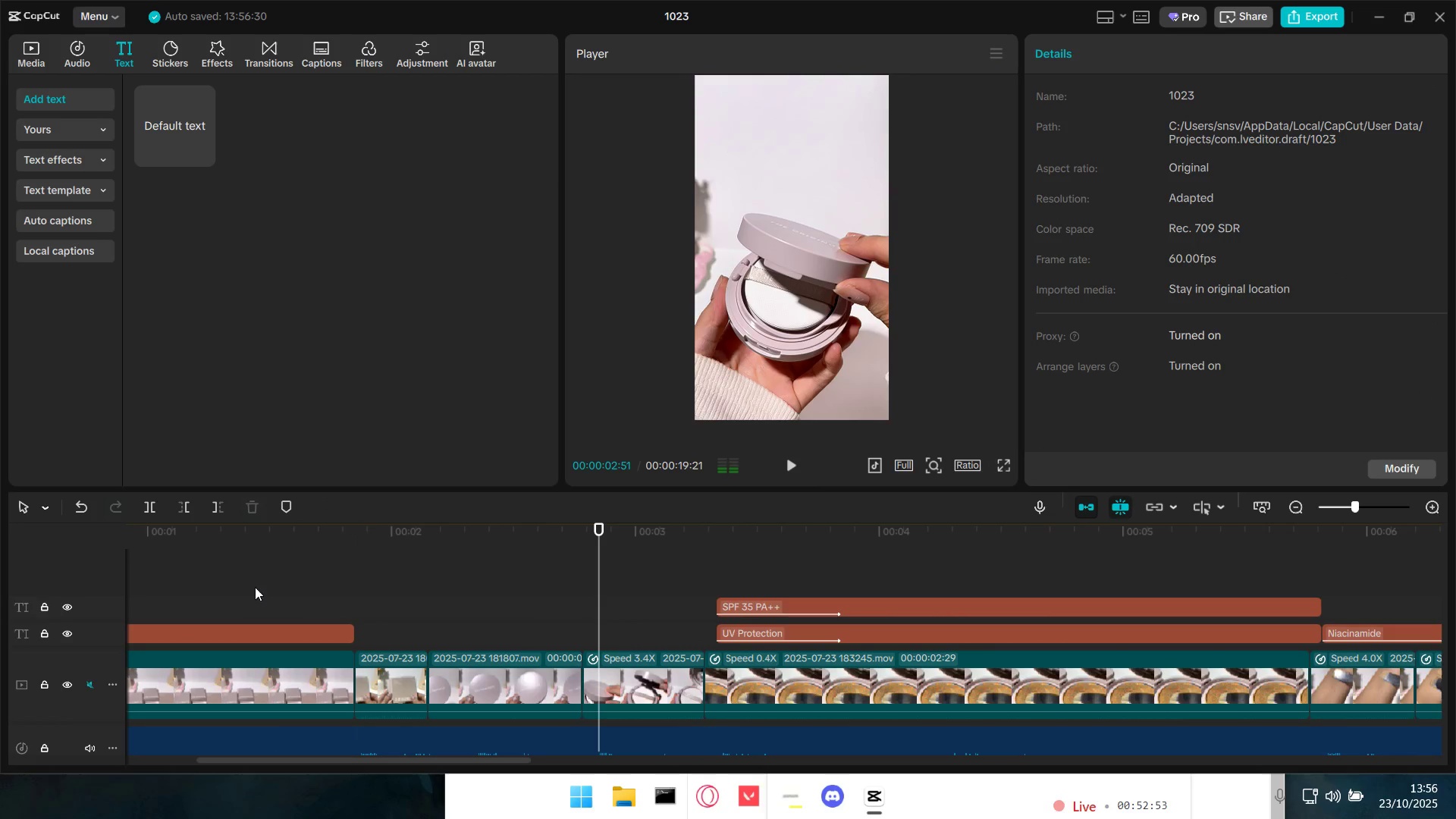 
left_click([250, 586])
 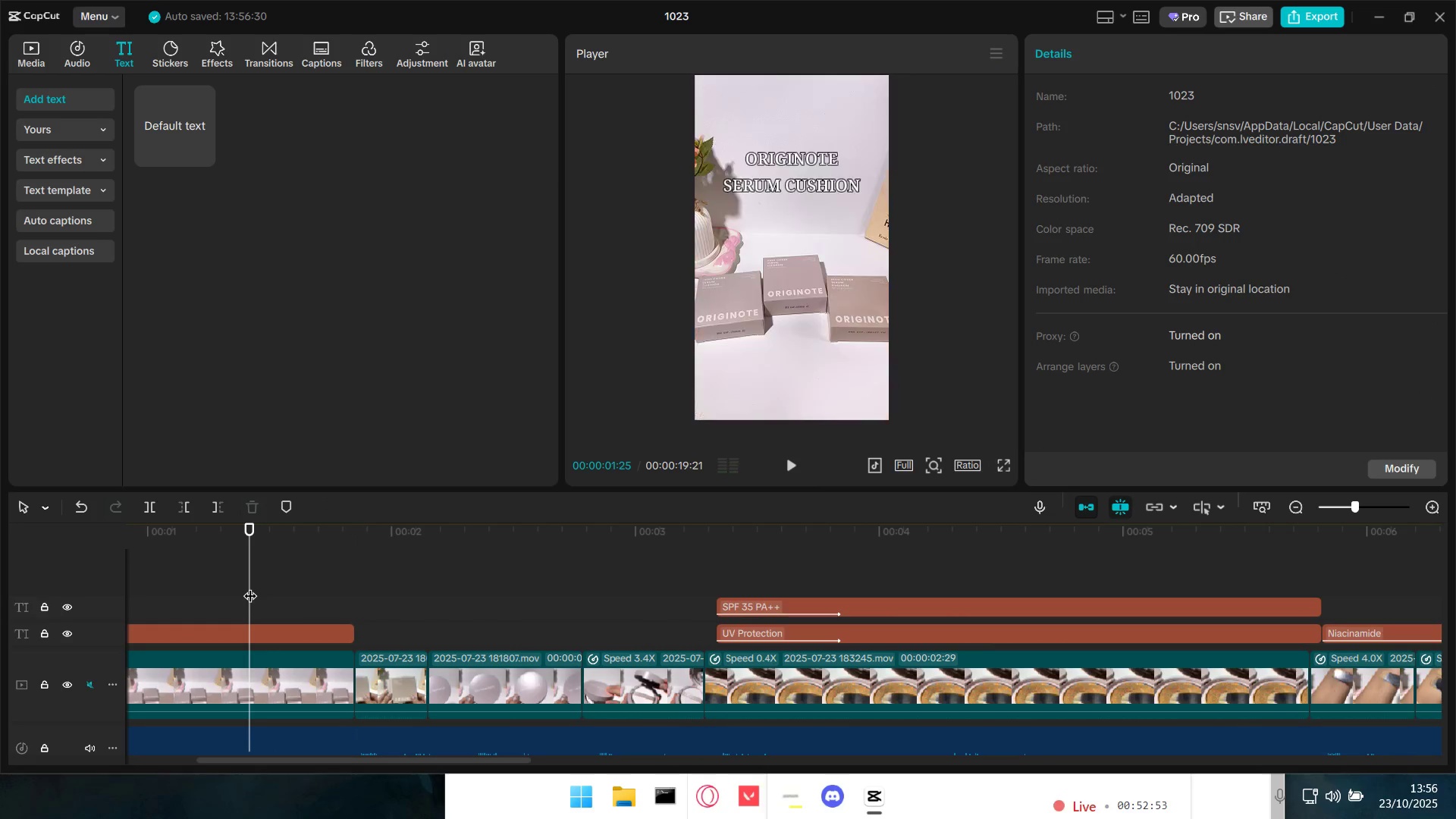 
key(Space)
 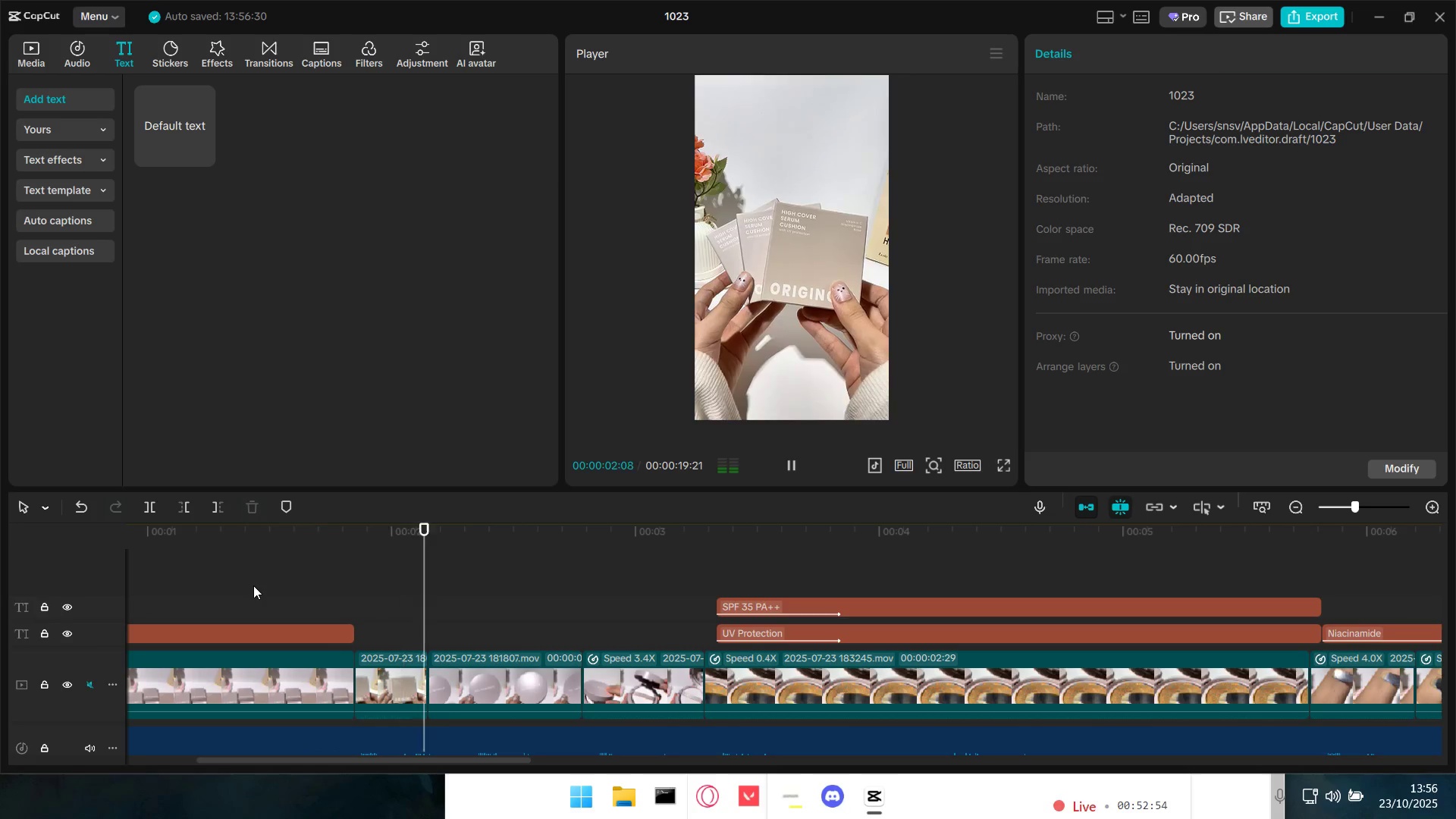 
key(Space)
 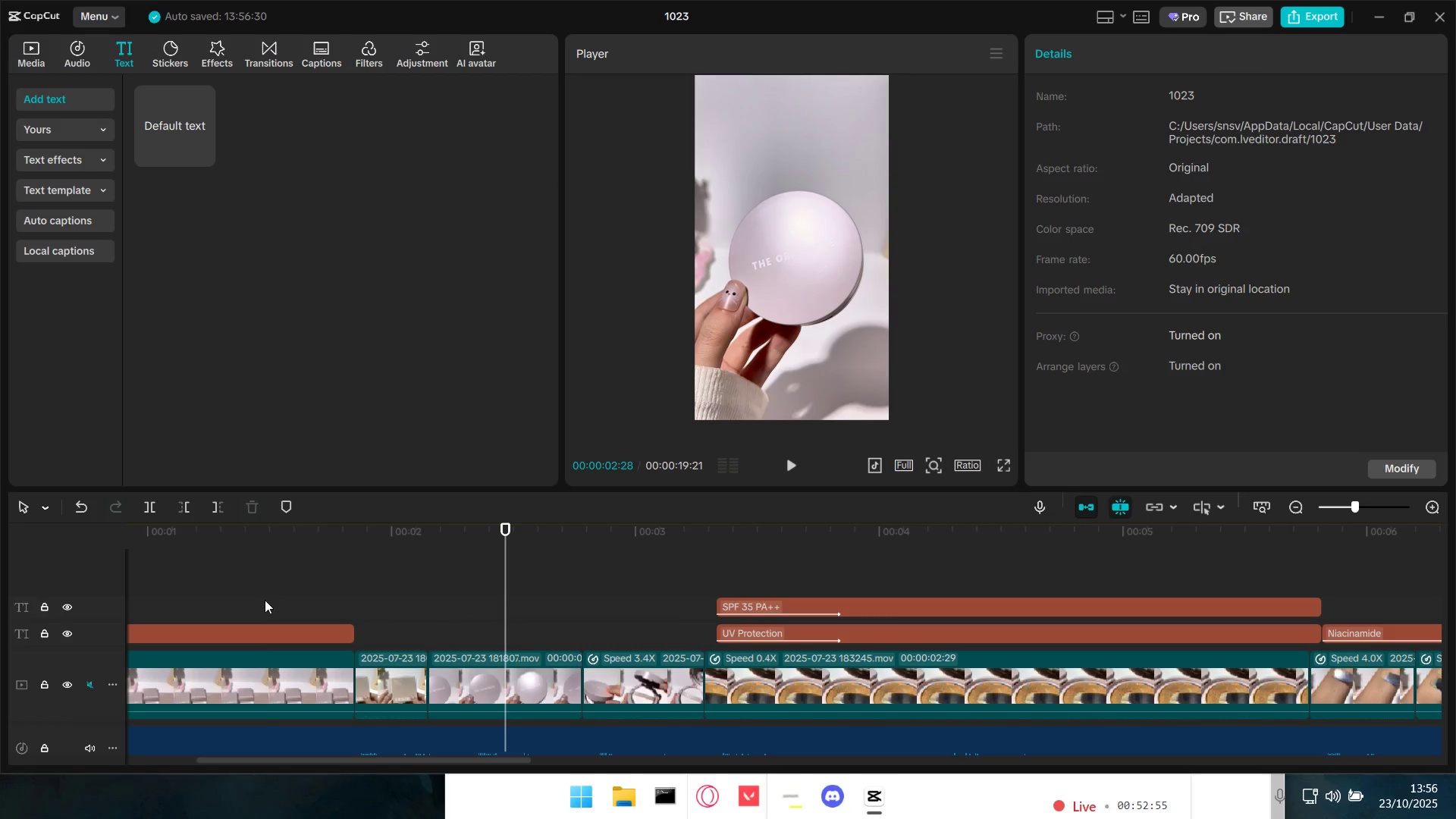 
key(Space)
 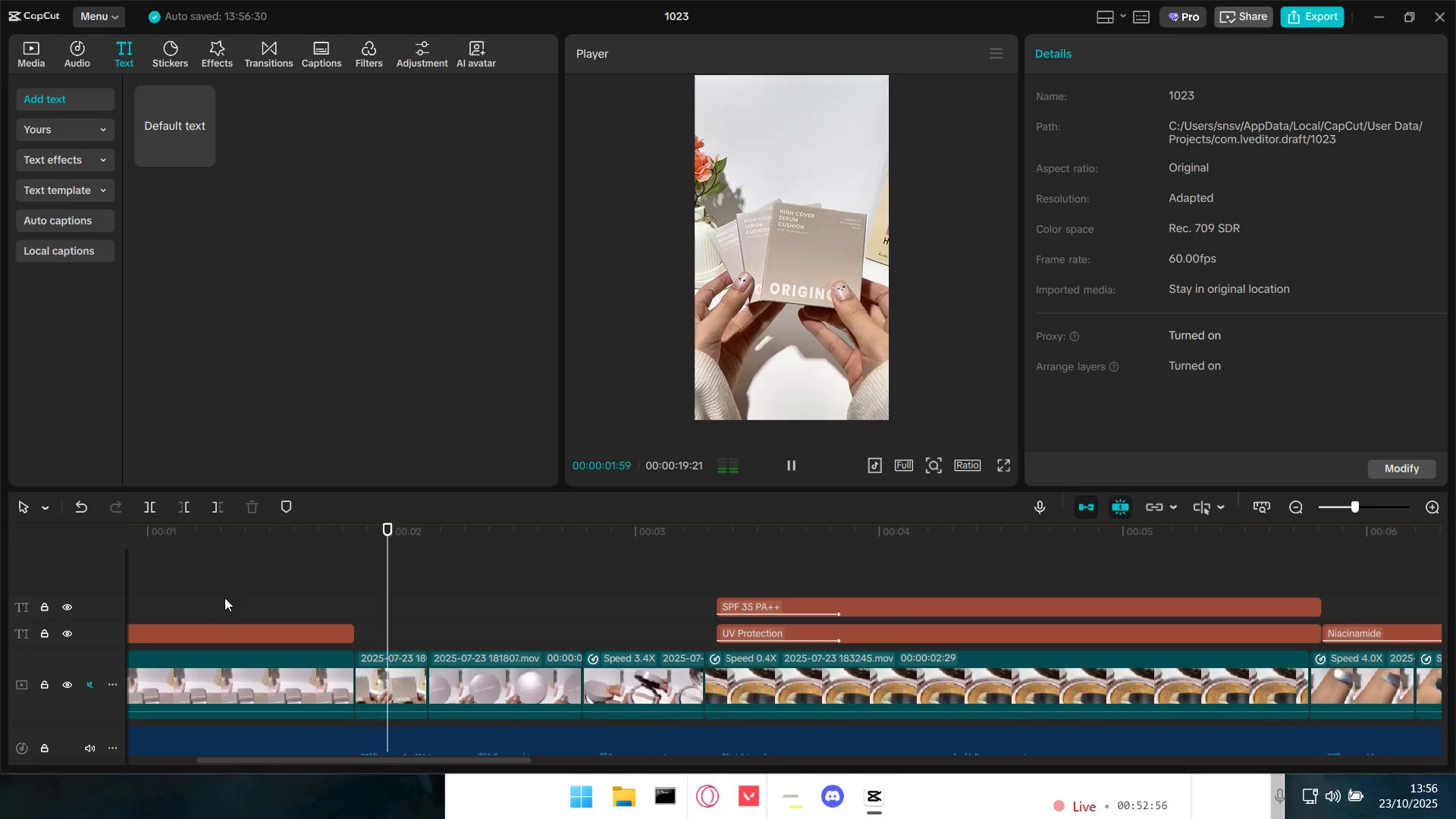 
key(Space)
 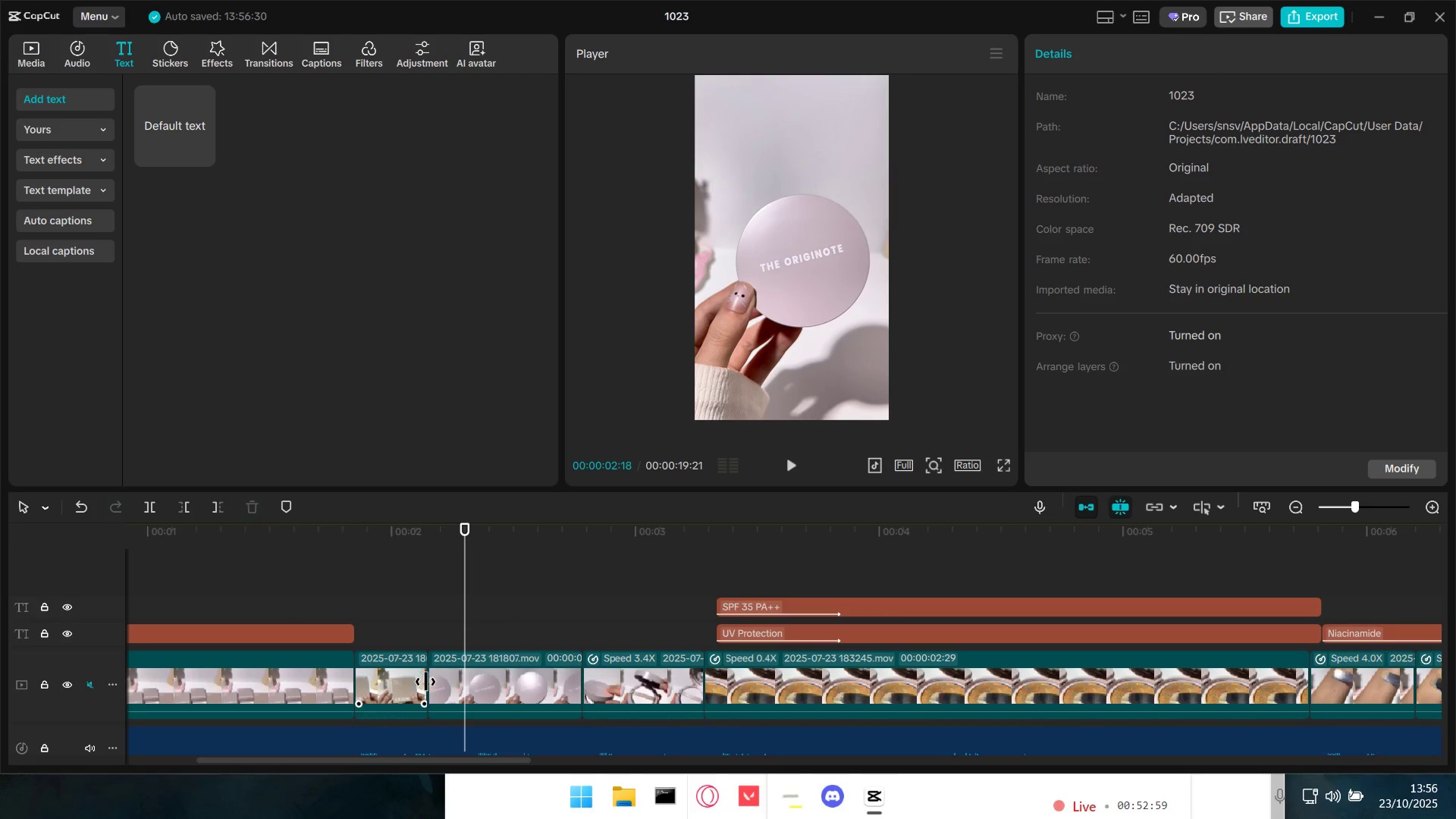 
left_click_drag(start_coordinate=[432, 683], to_coordinate=[466, 686])
 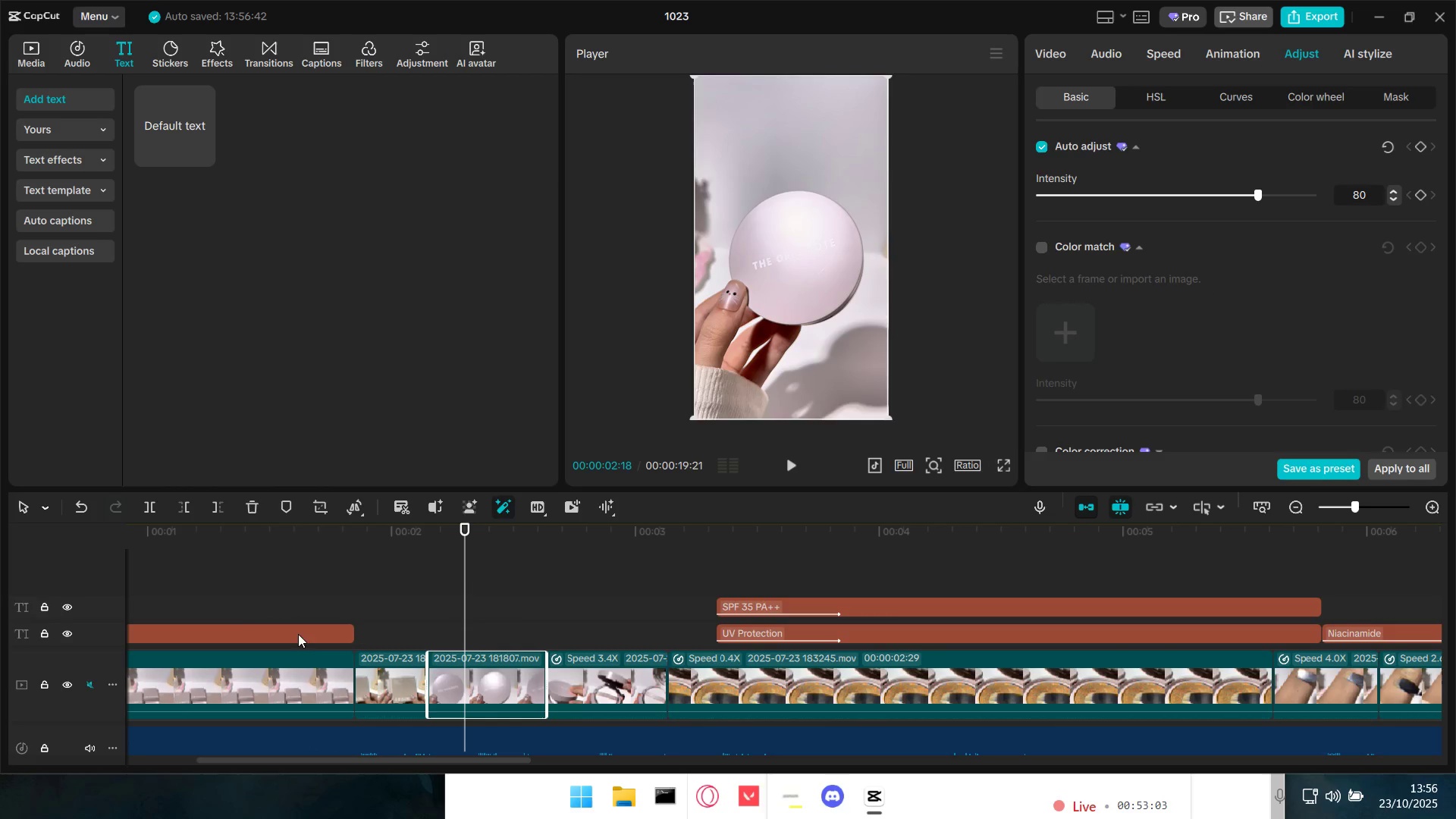 
left_click([261, 601])
 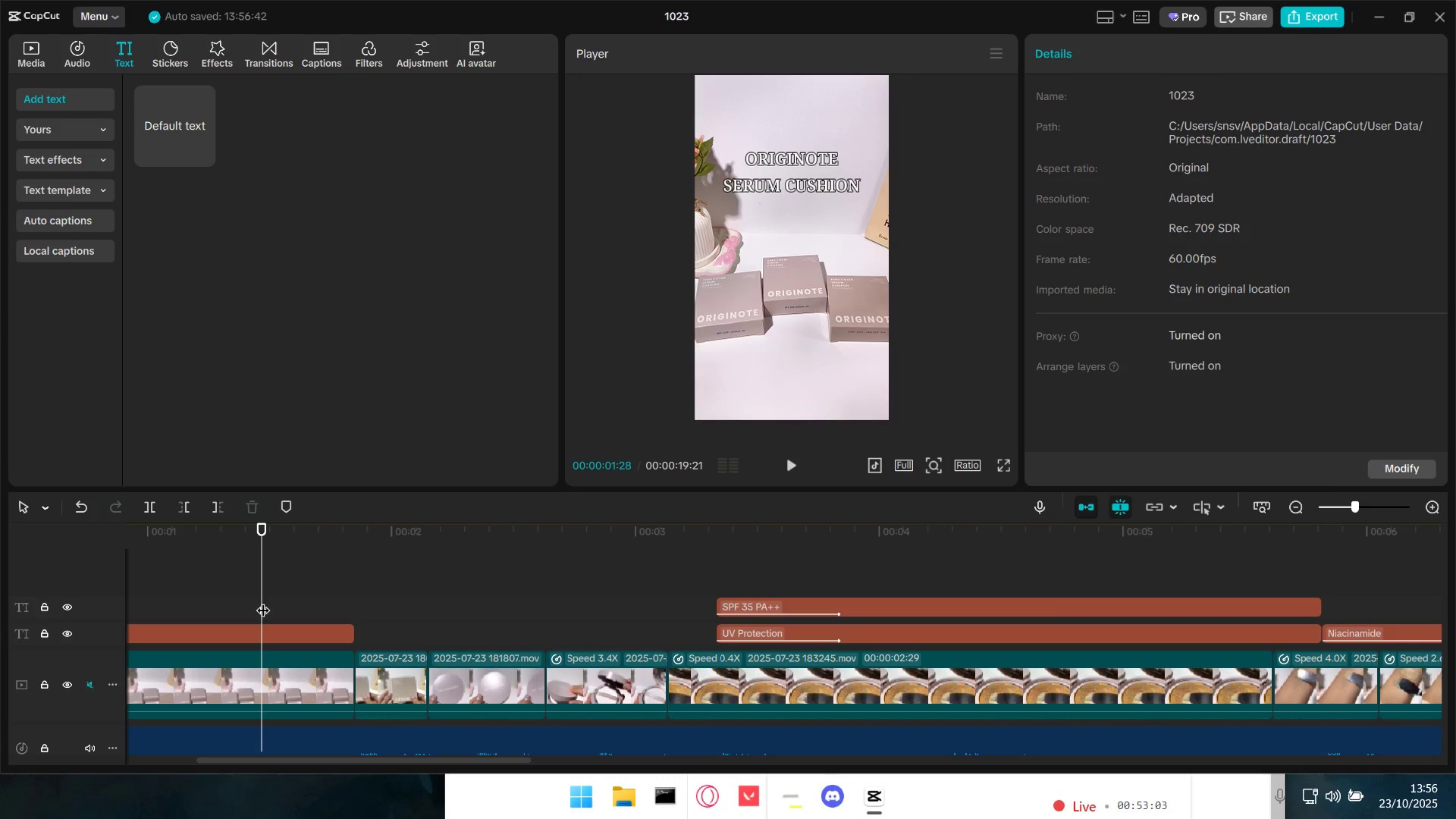 
key(Space)
 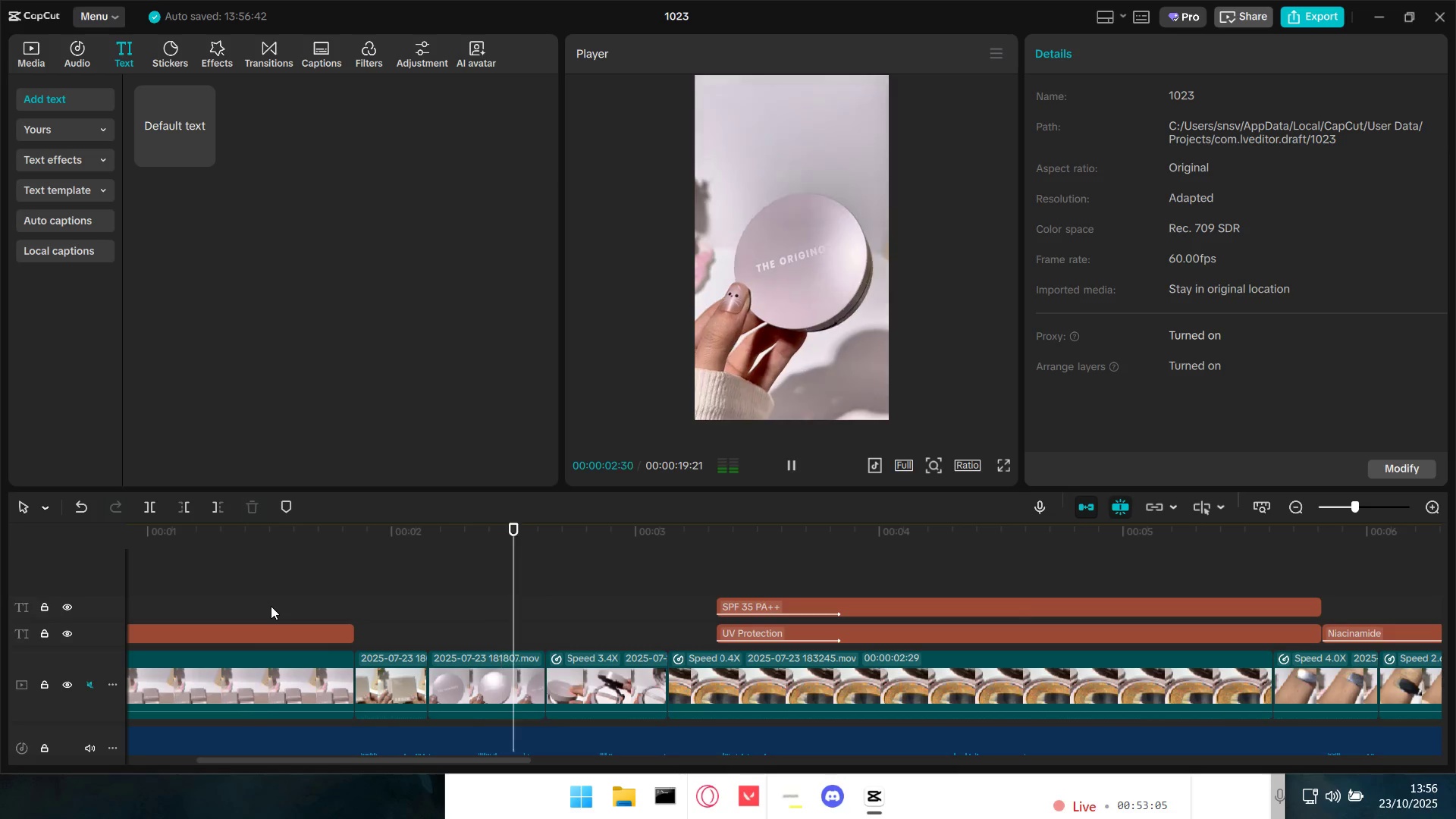 
key(Space)
 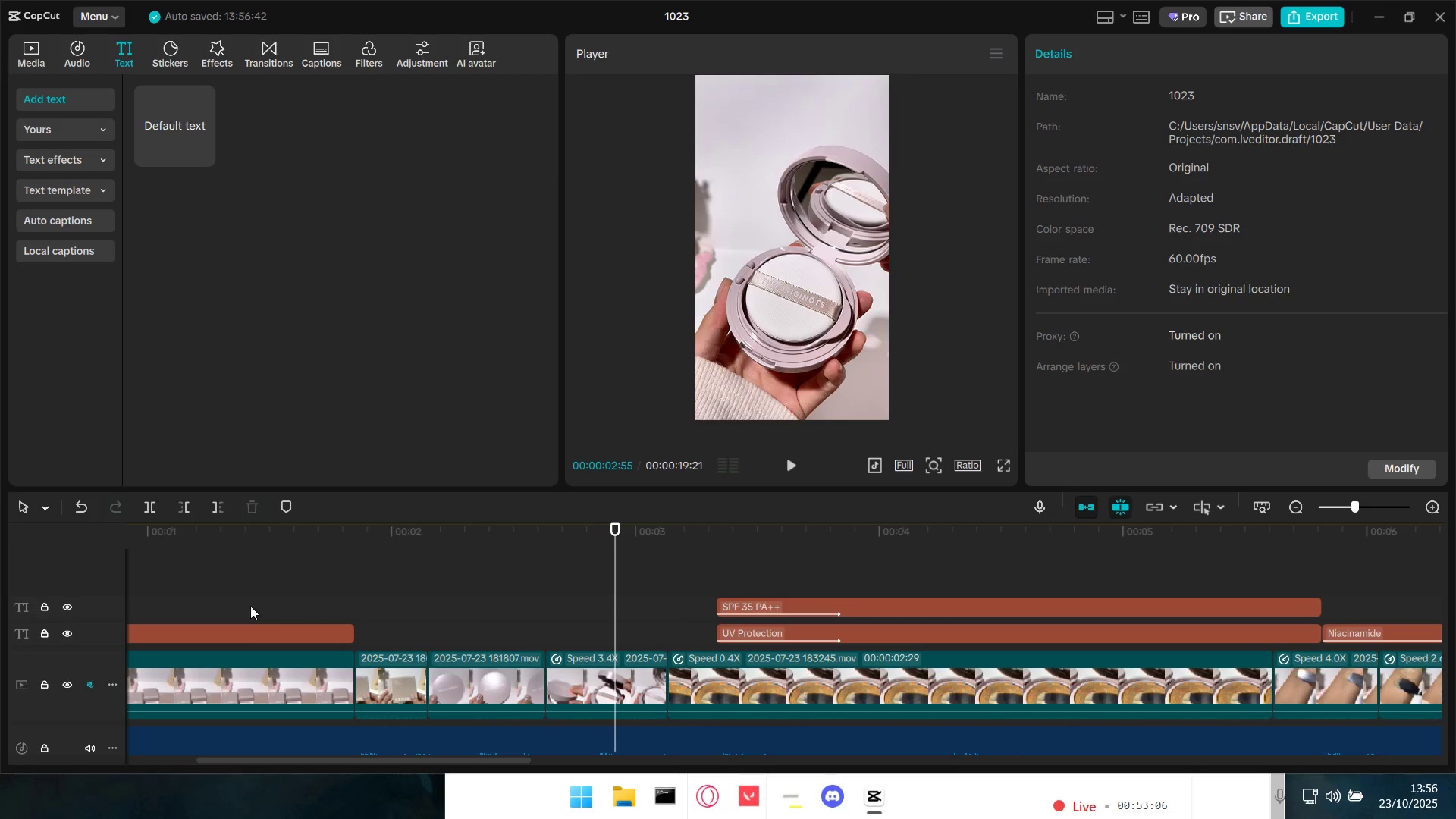 
left_click([250, 606])
 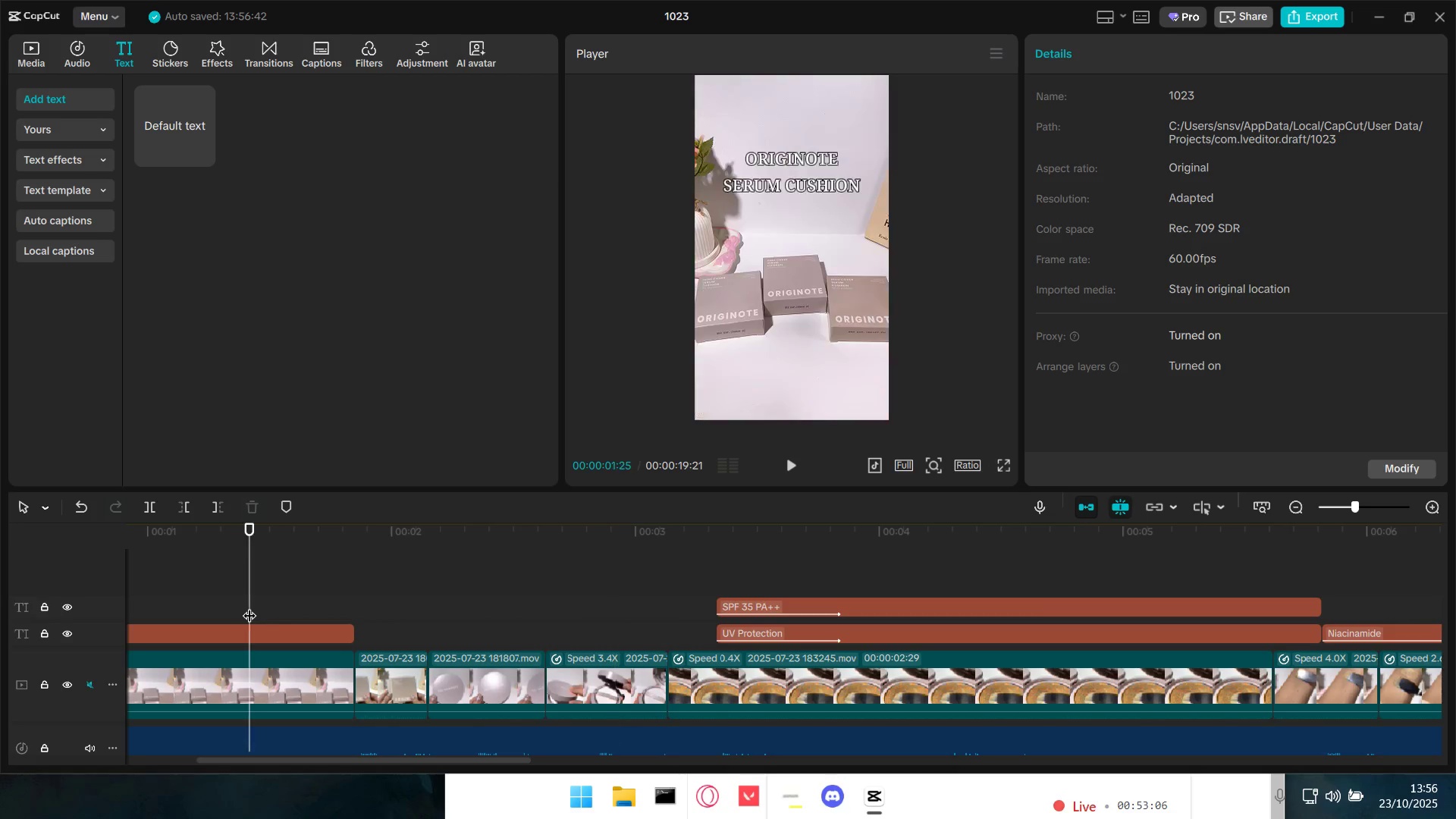 
key(Space)
 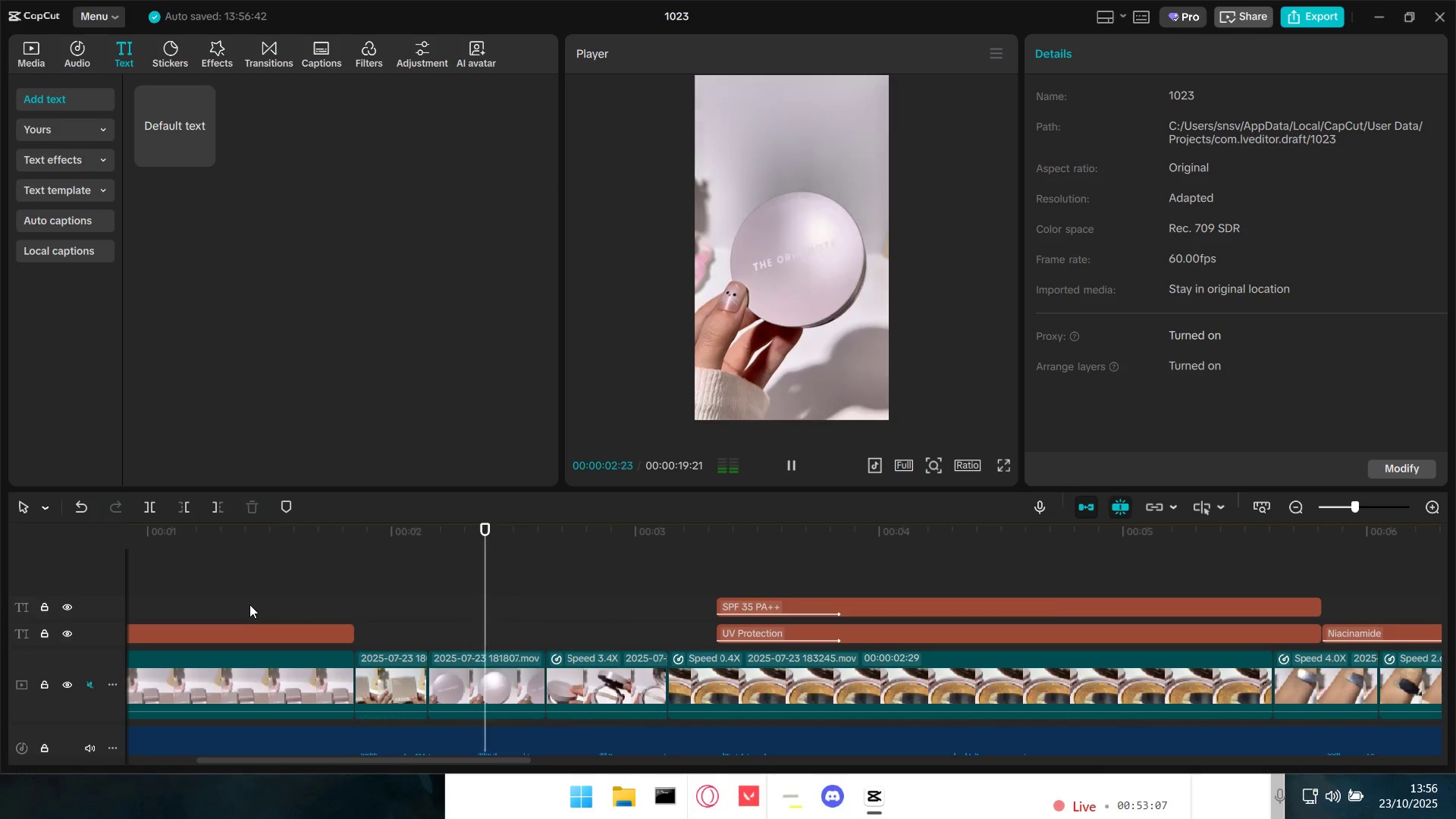 
key(Space)
 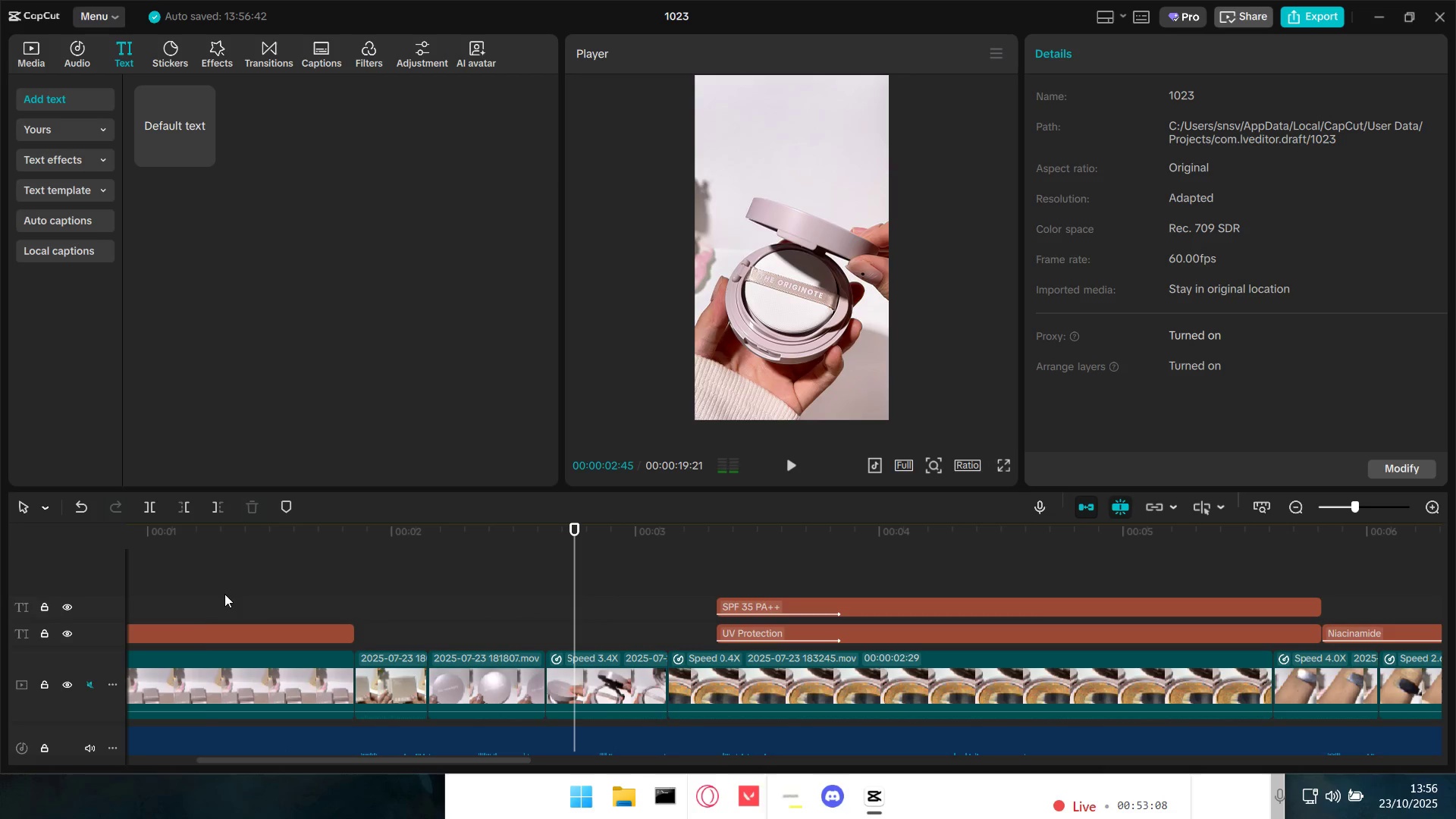 
left_click([205, 589])
 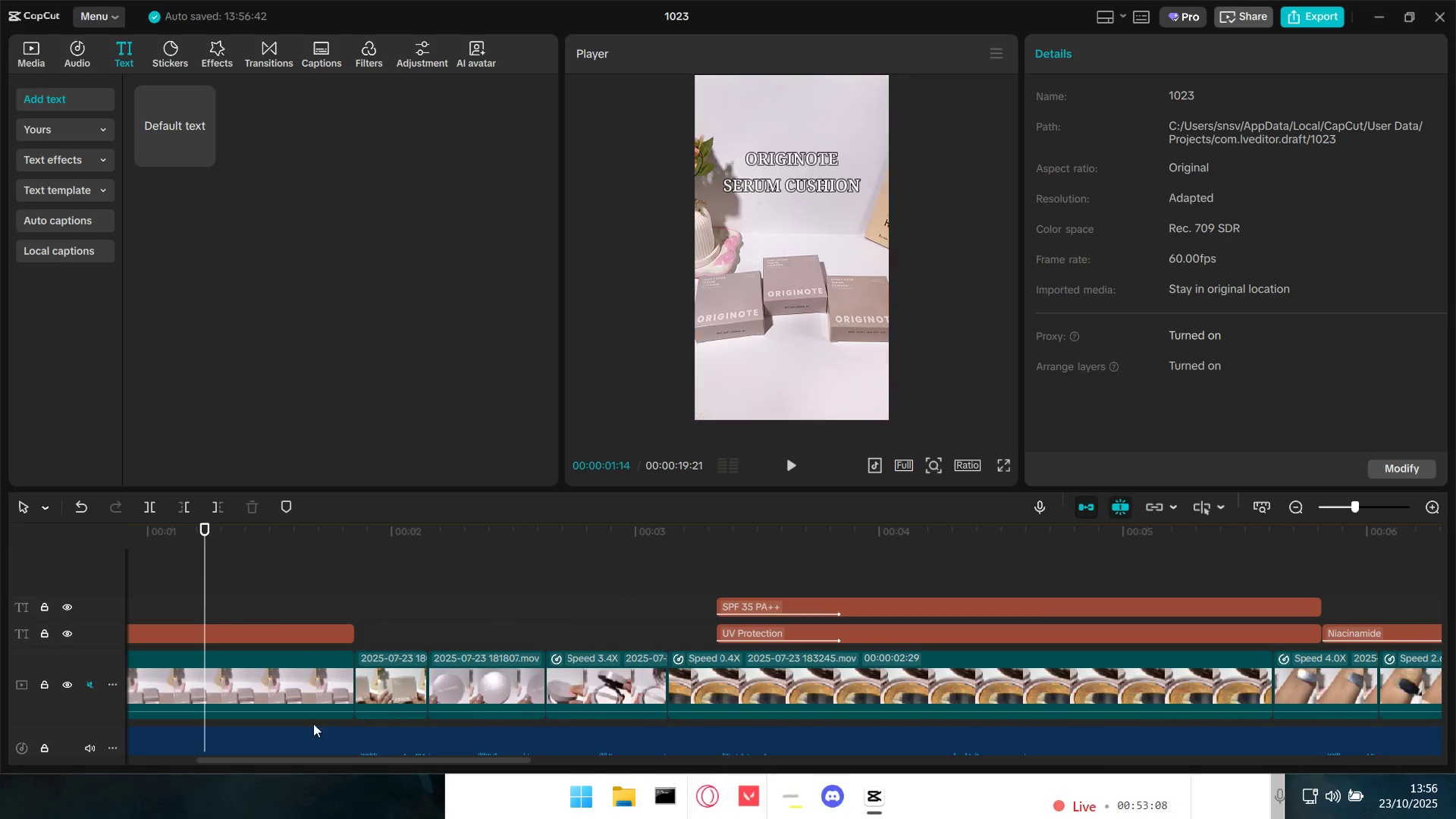 
hold_key(key=ControlLeft, duration=0.99)
scroll: coordinate [310, 710], scroll_direction: down, amount: 16.0
 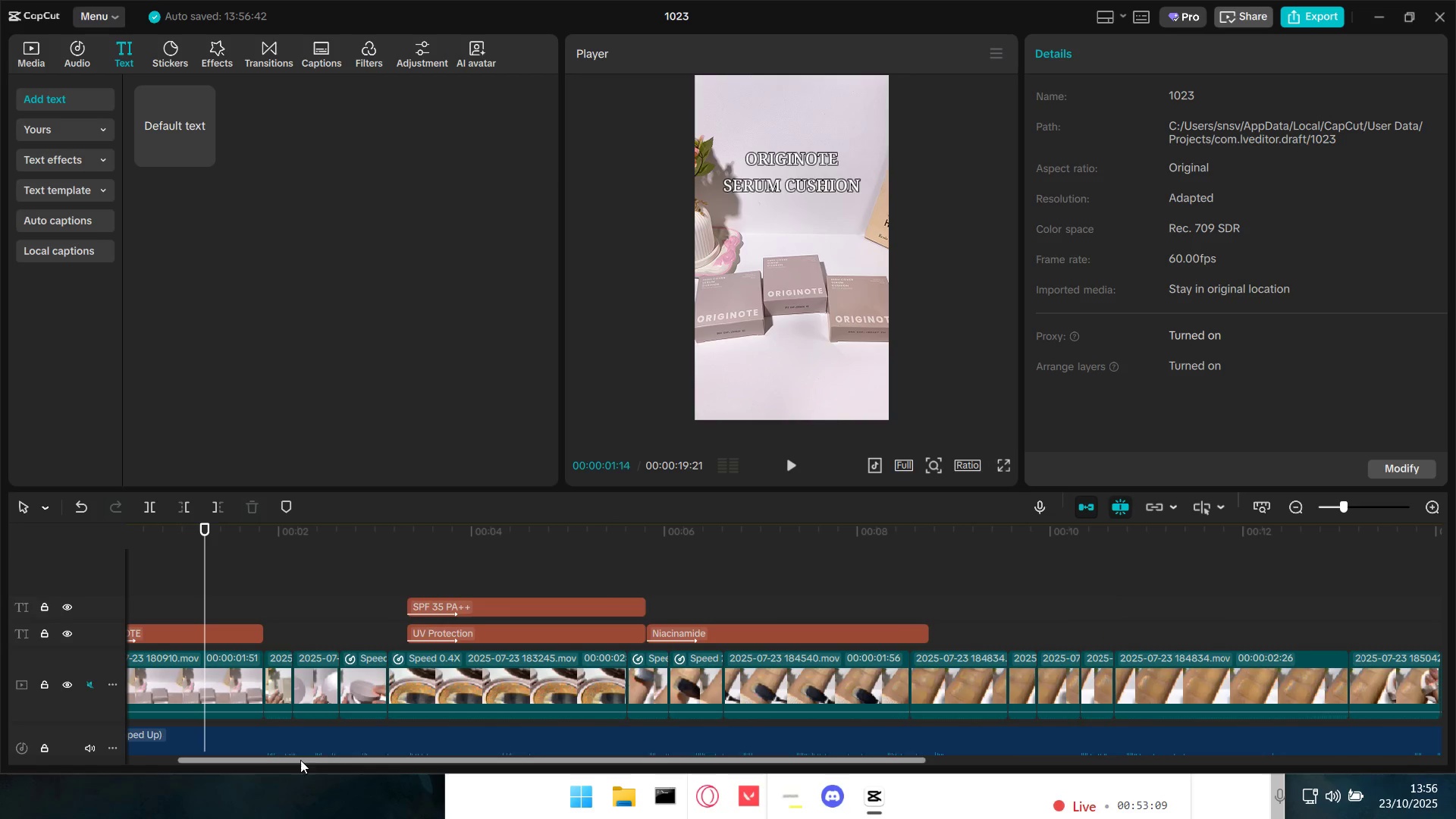 
left_click_drag(start_coordinate=[297, 759], to_coordinate=[162, 754])
 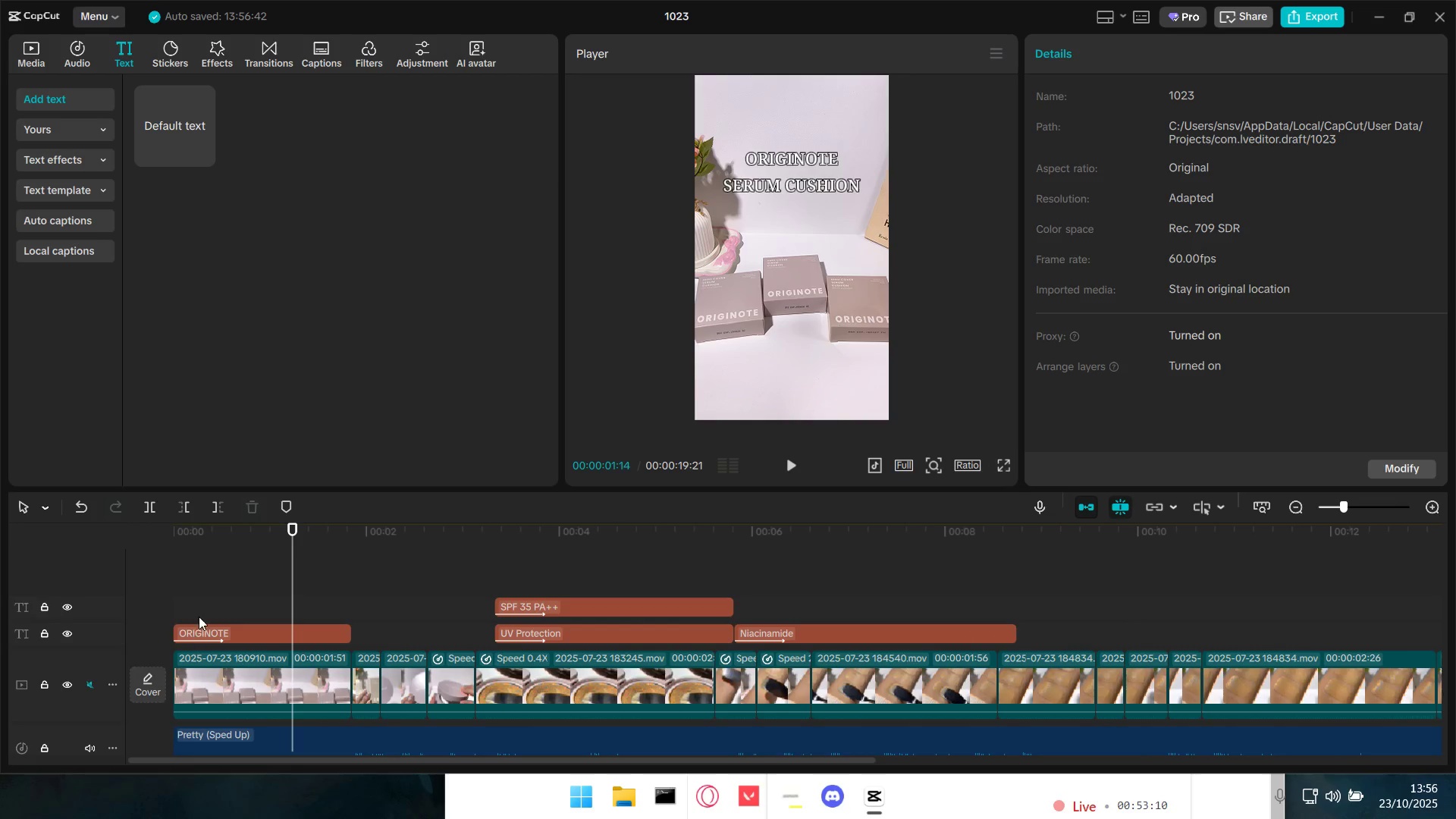 
double_click([200, 599])
 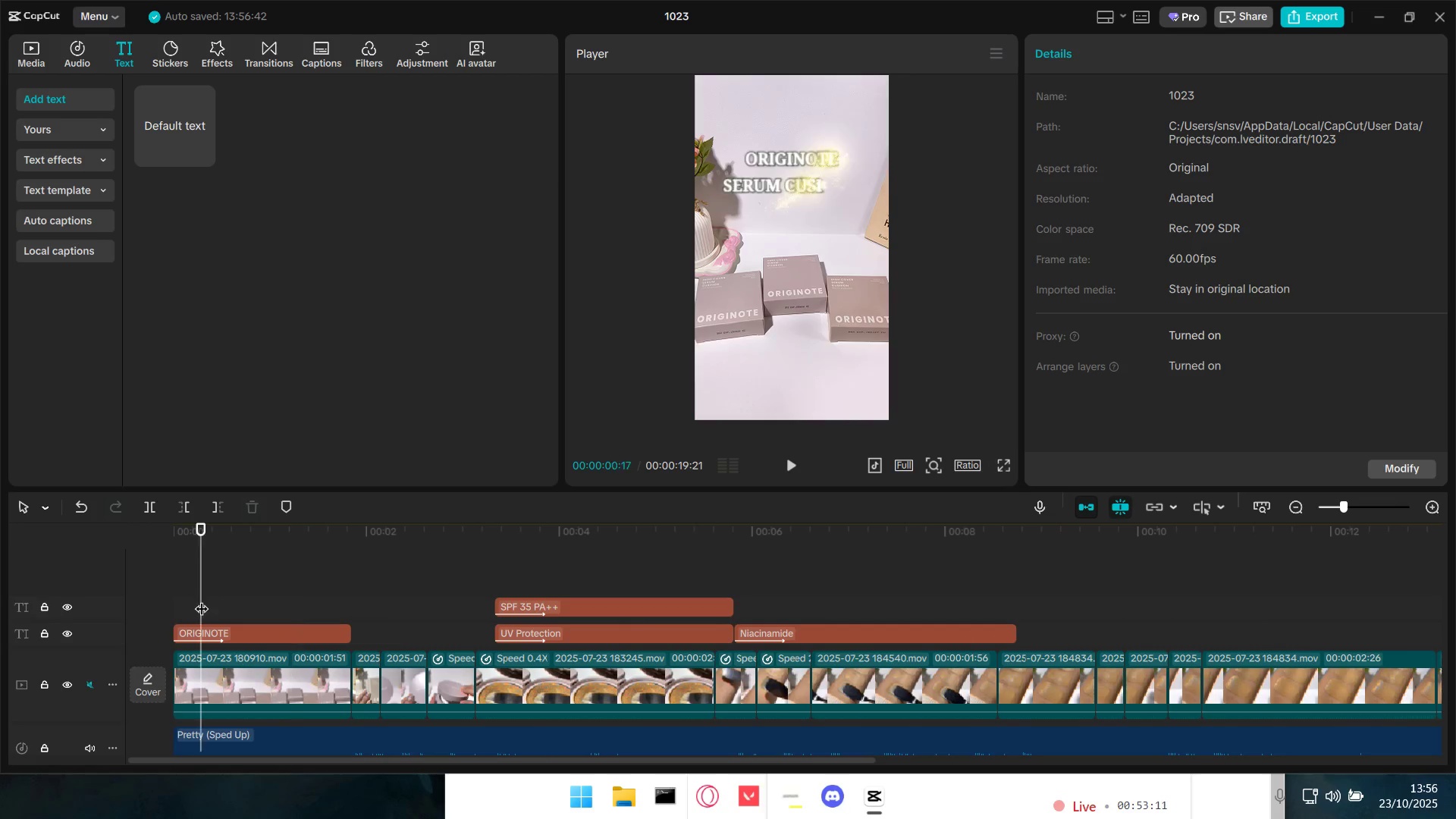 
left_click_drag(start_coordinate=[202, 598], to_coordinate=[160, 598])
 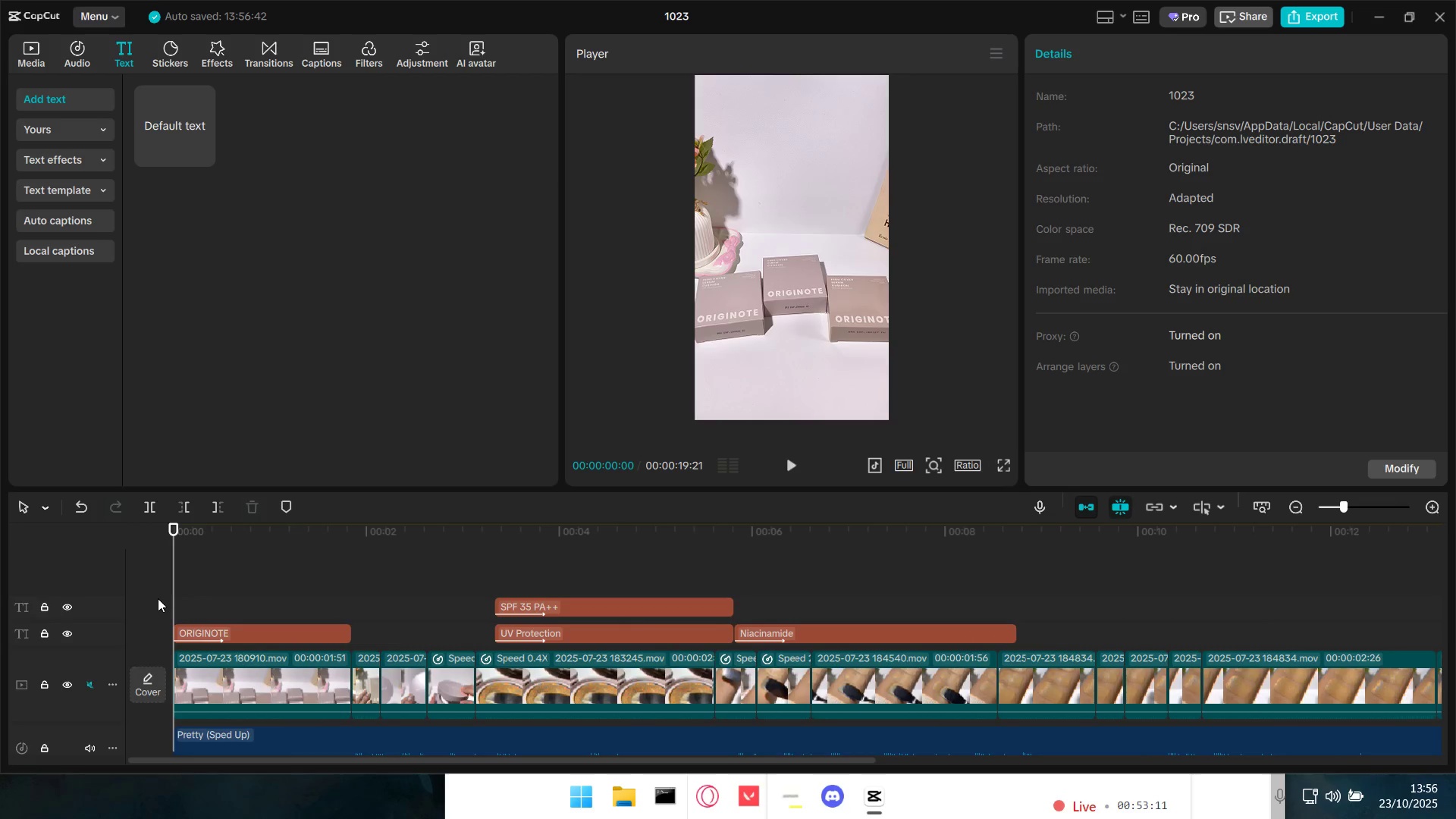 
key(Space)
 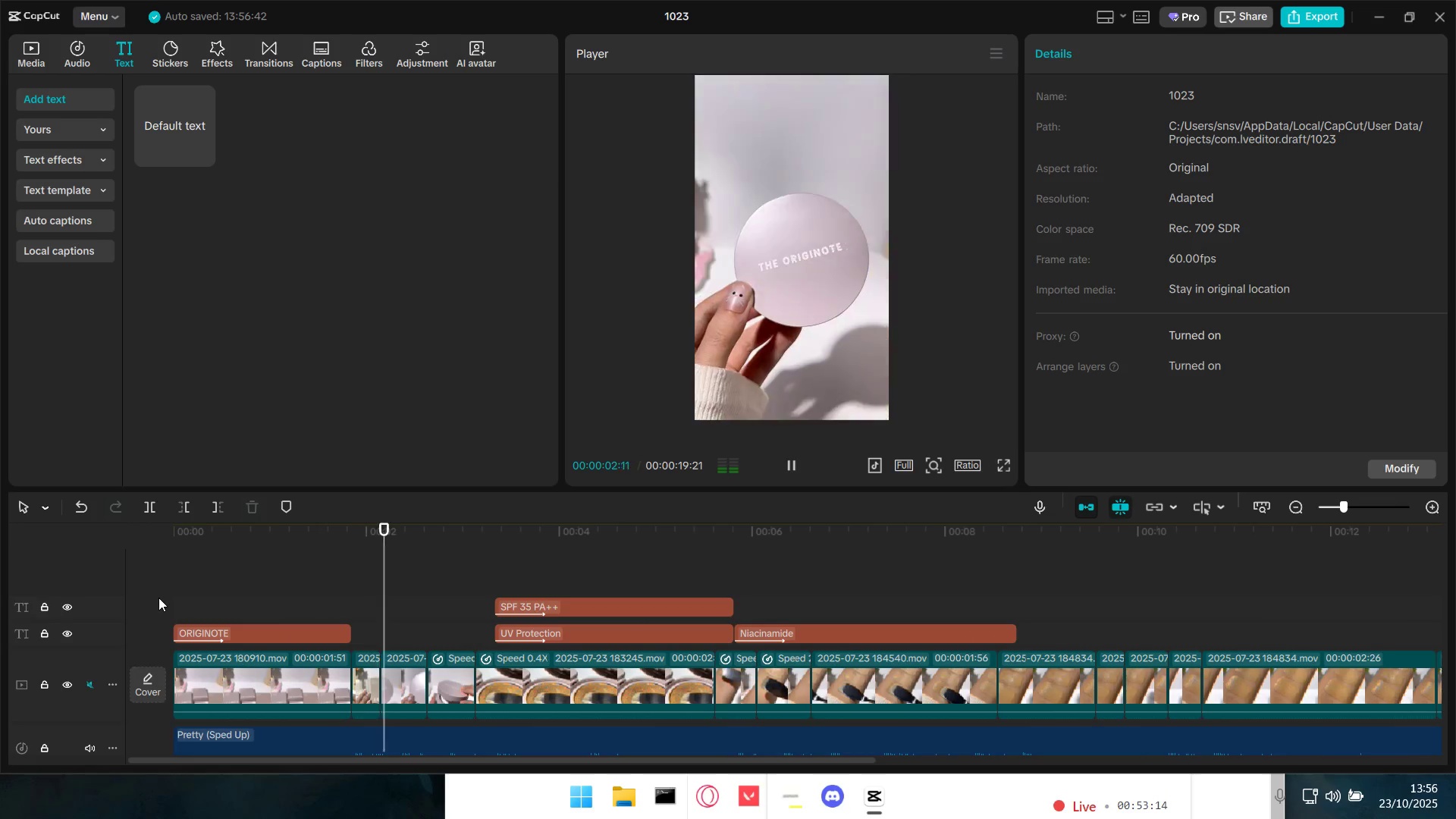 
key(Space)
 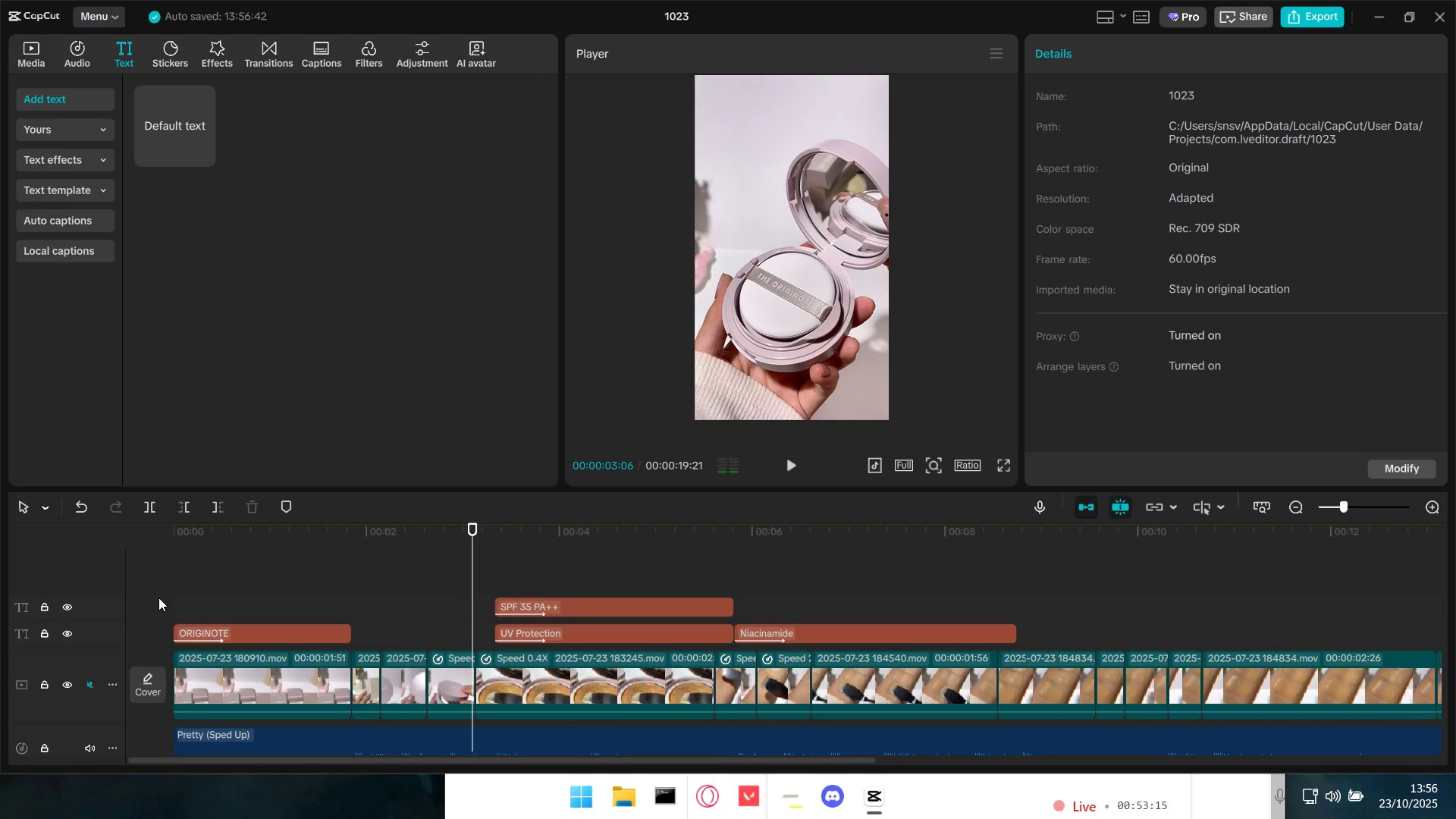 
key(Space)
 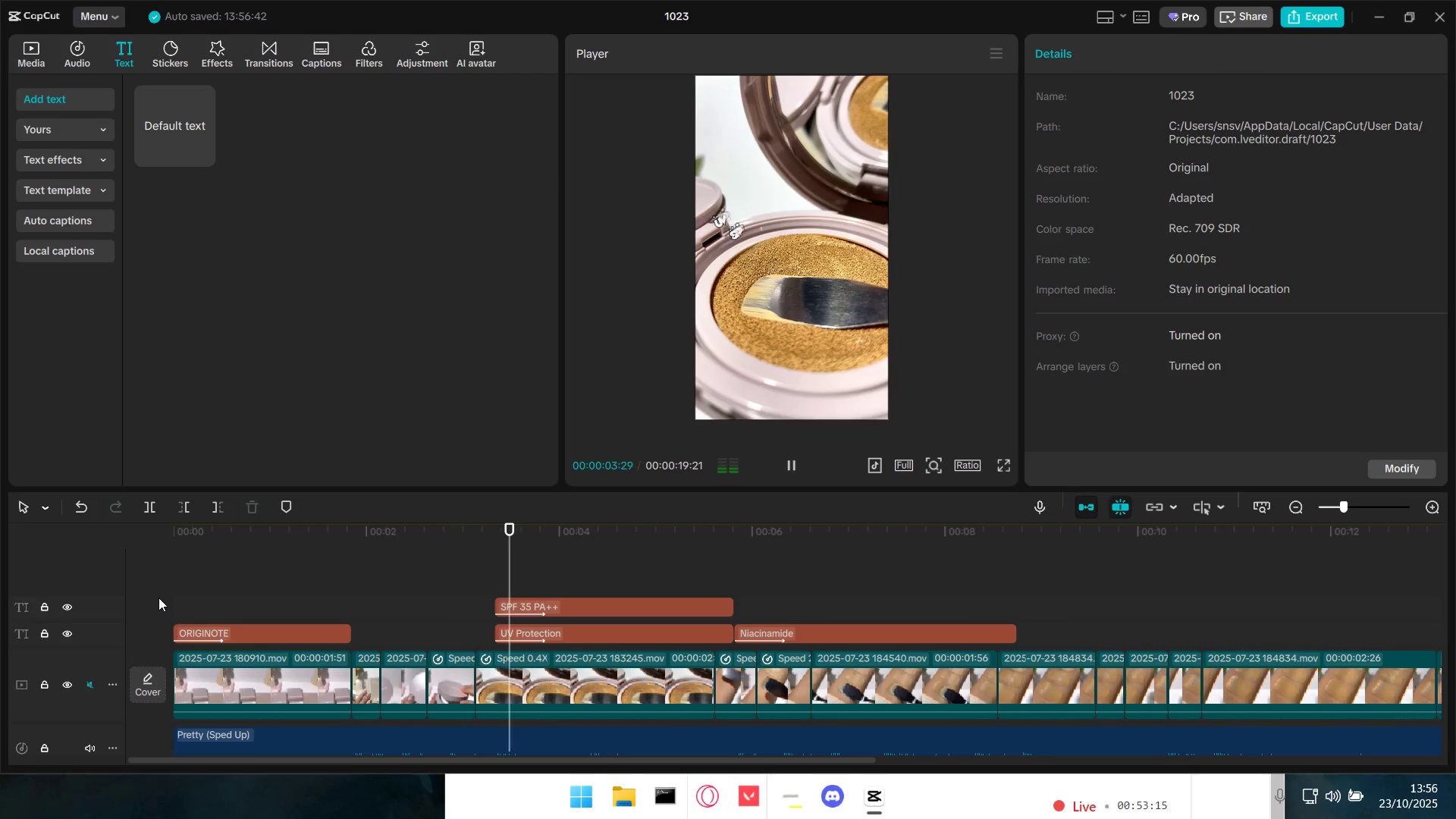 
key(Space)
 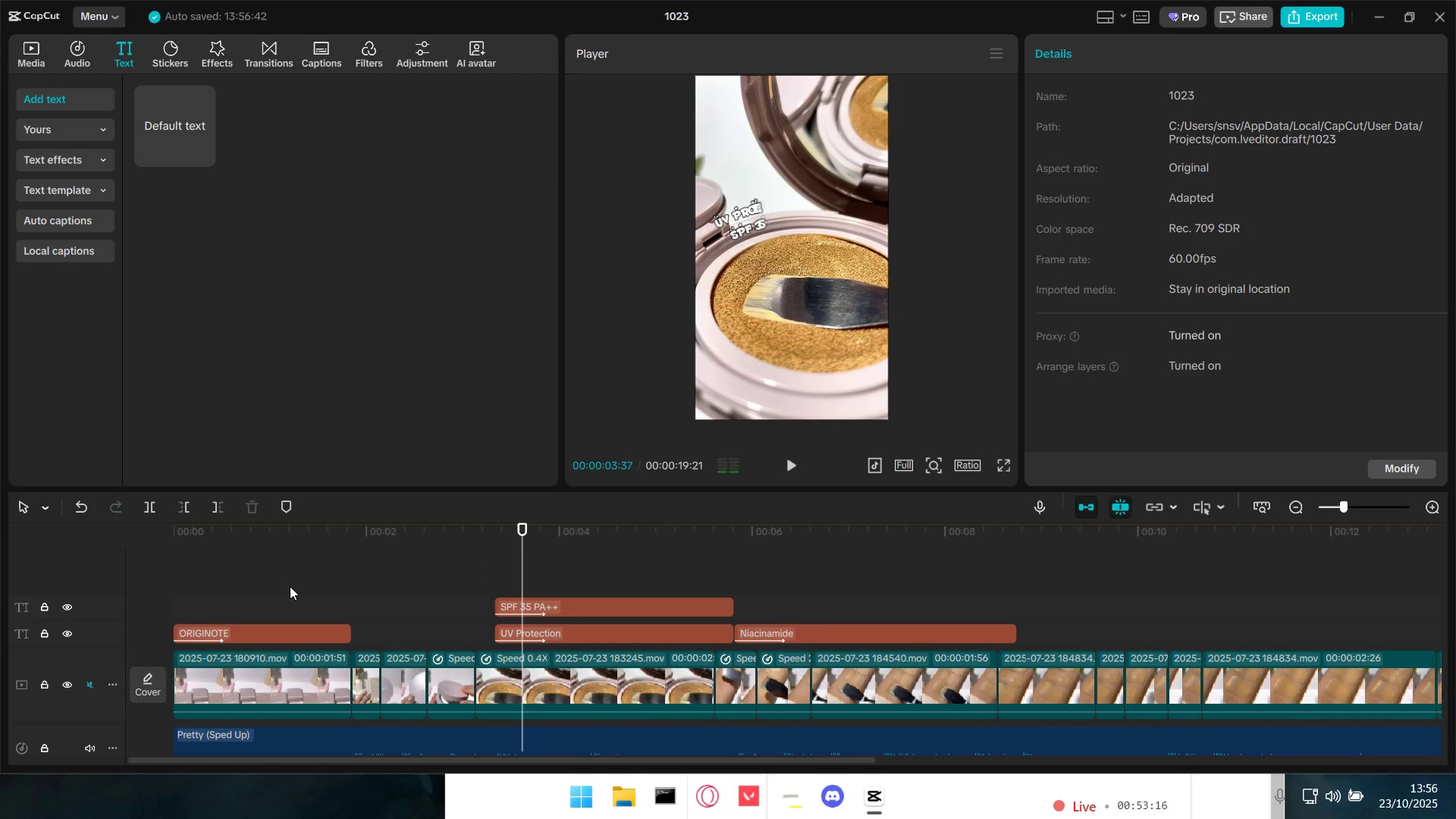 
left_click([266, 587])
 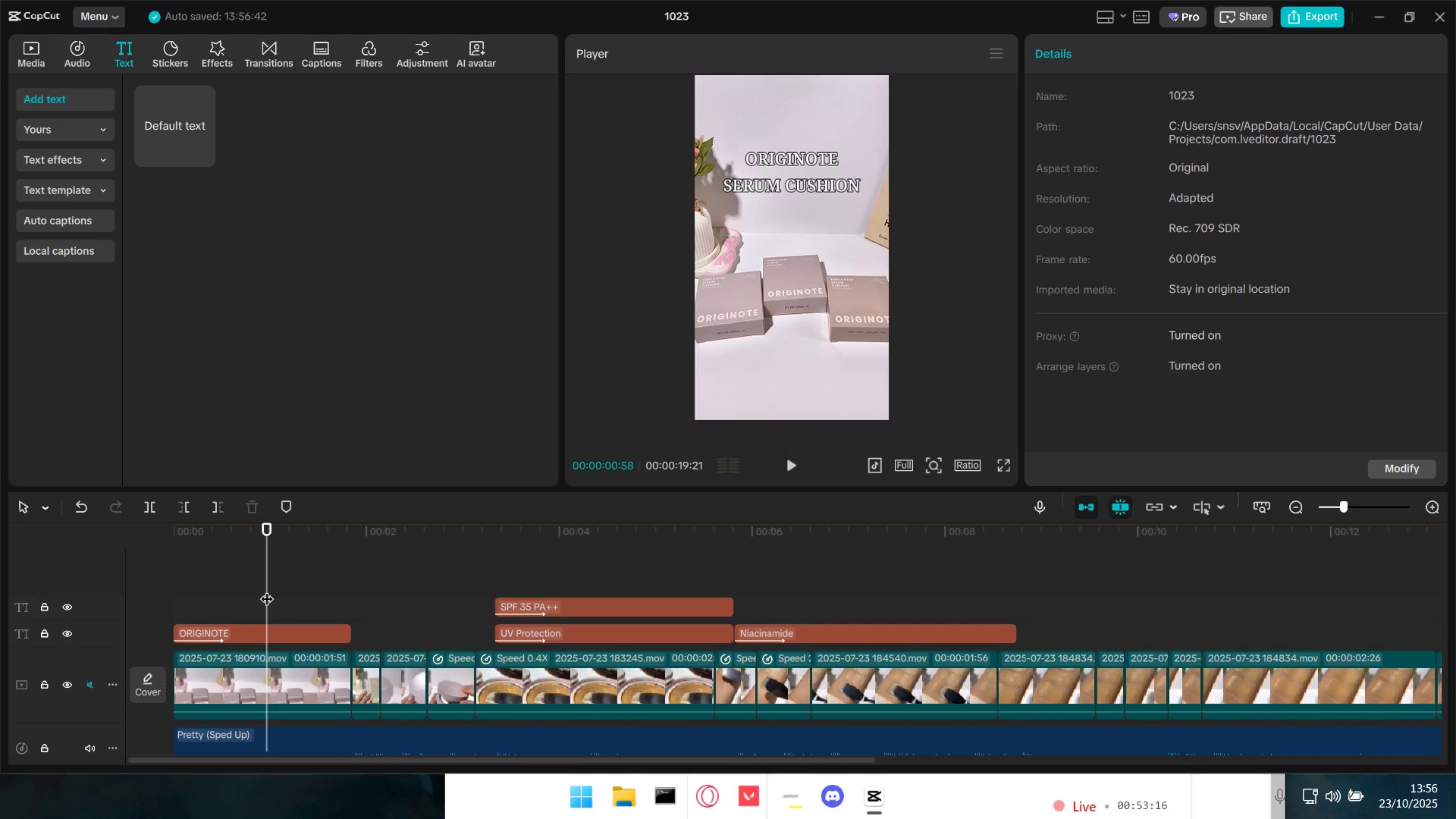 
key(Space)
 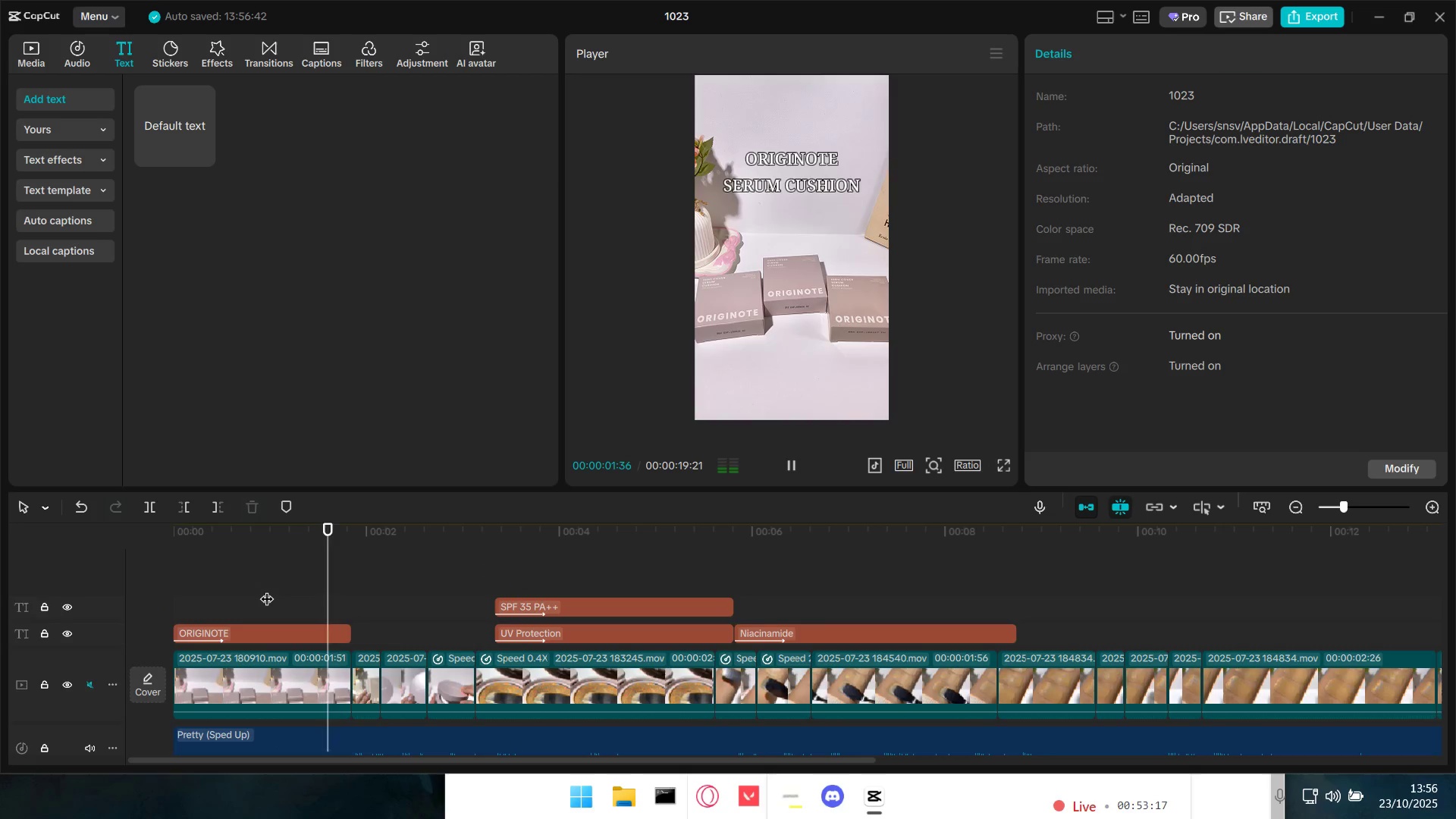 
key(Space)
 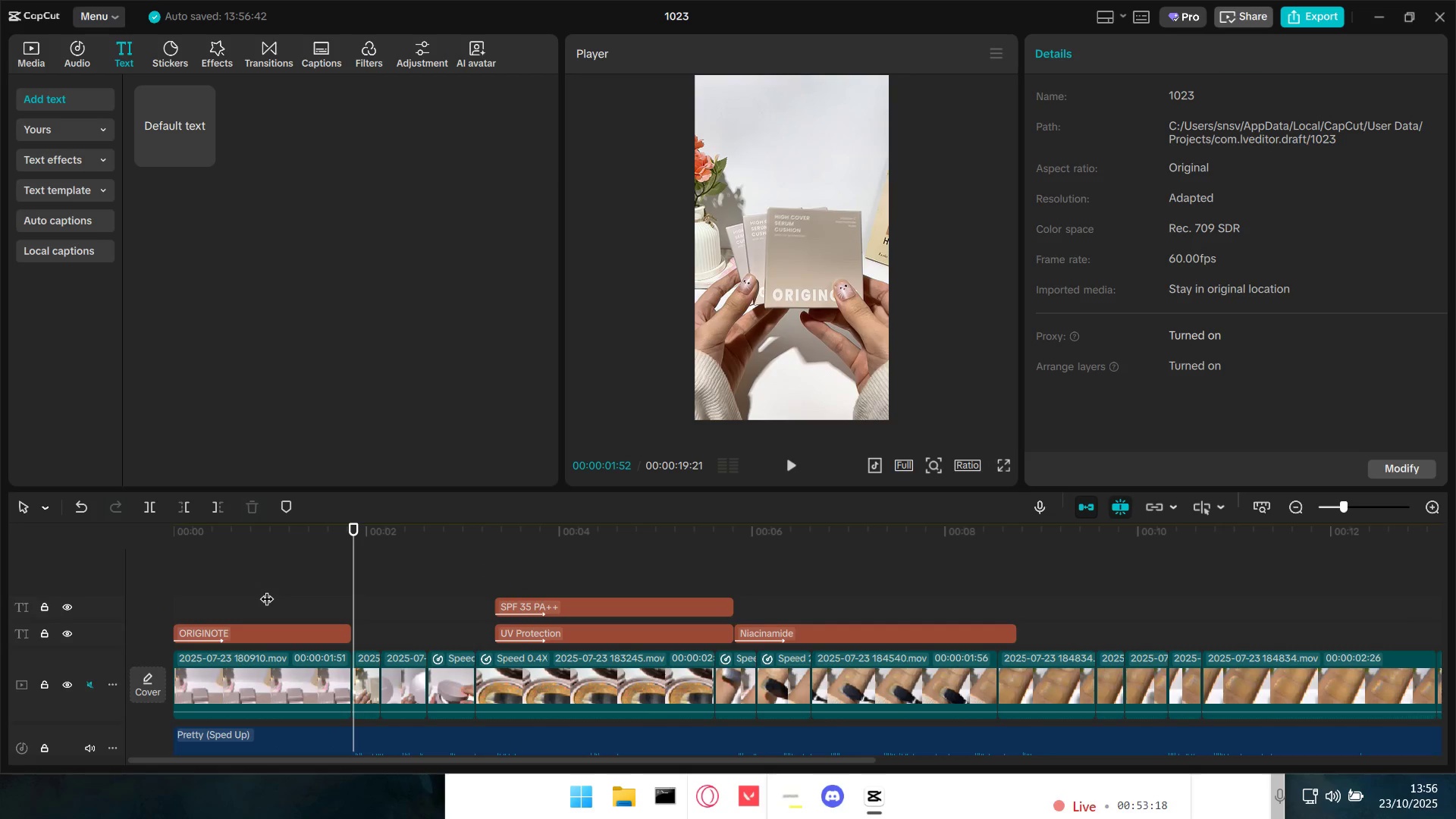 
key(Space)
 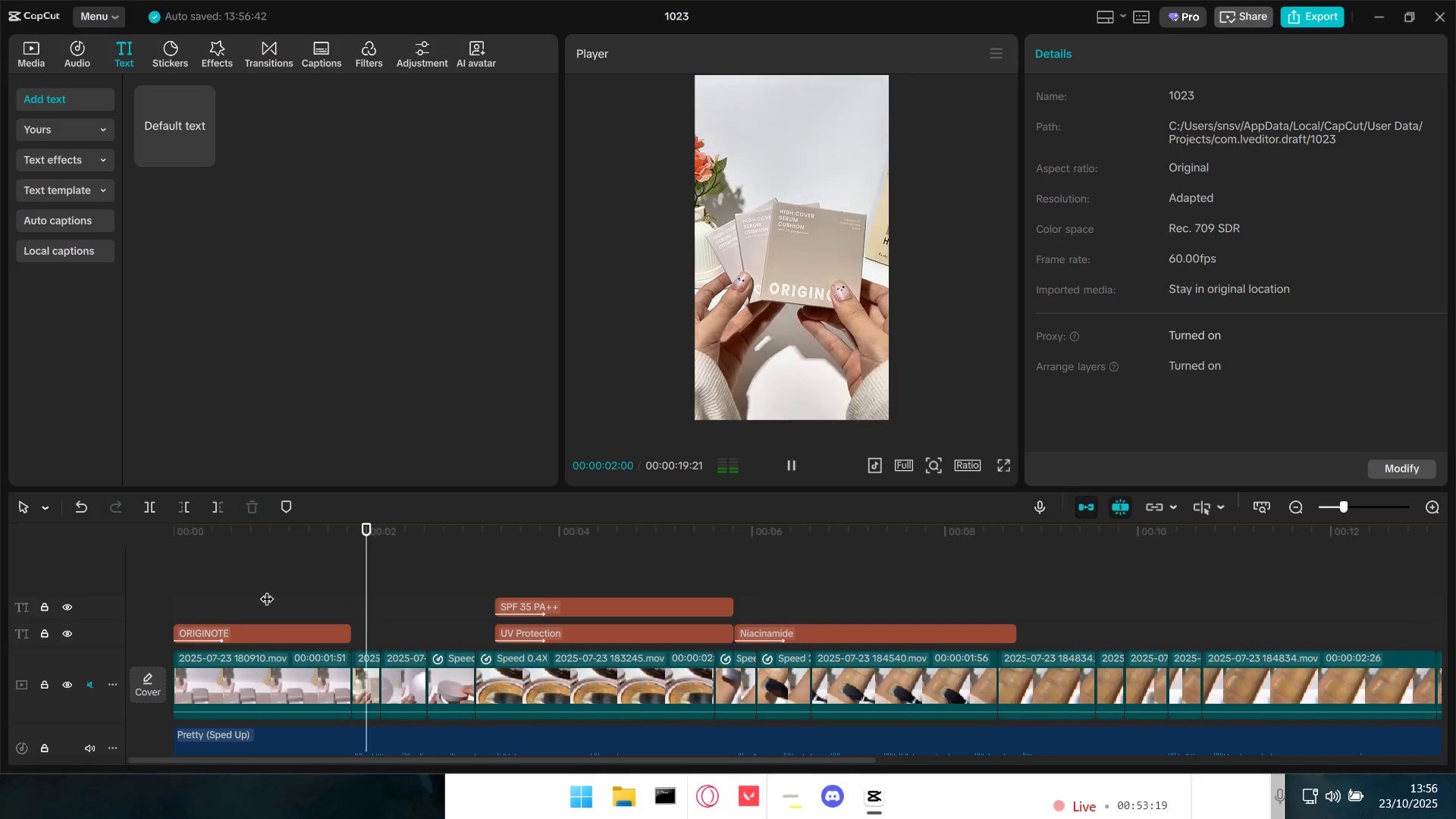 
key(Space)
 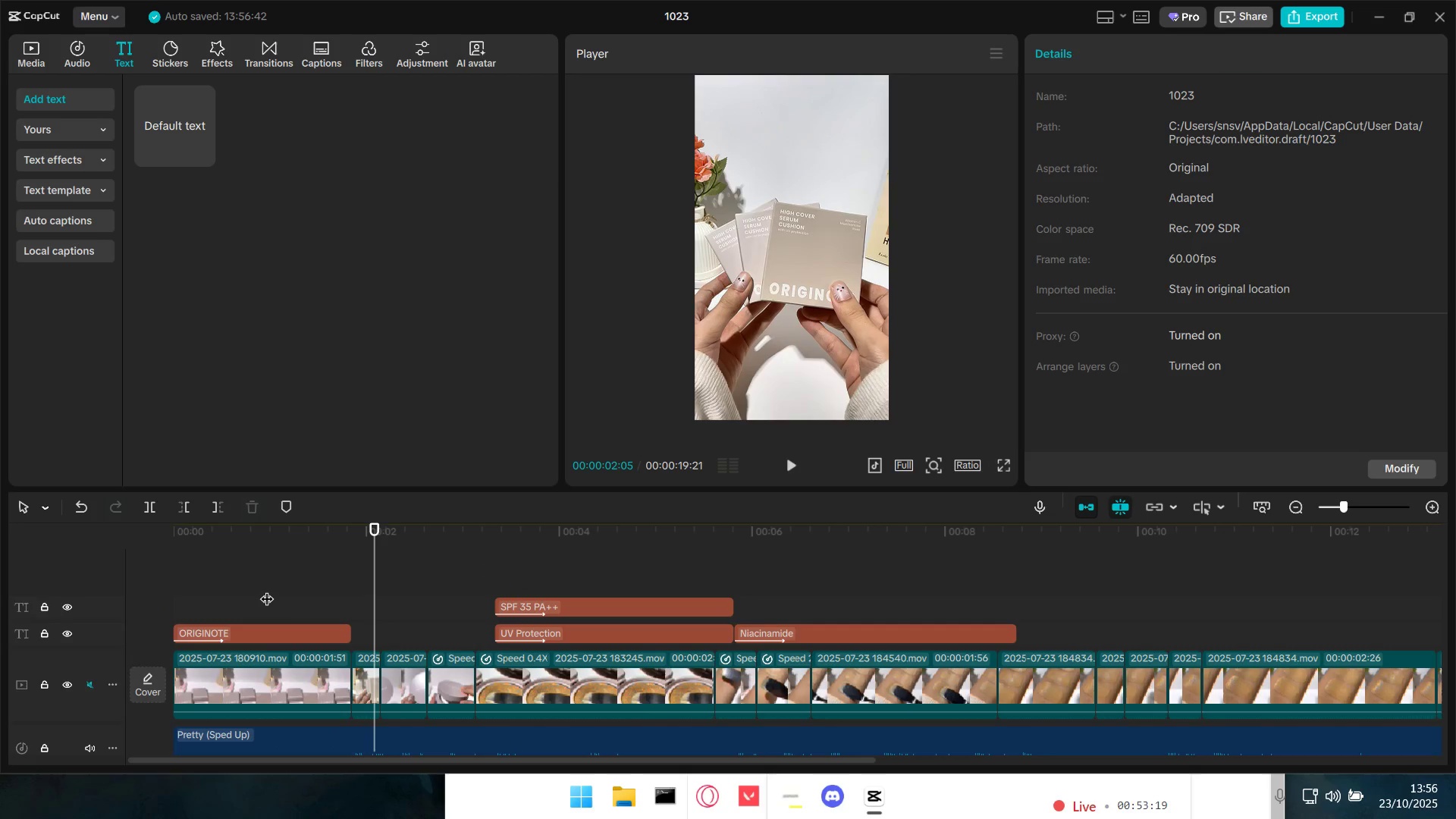 
key(Space)
 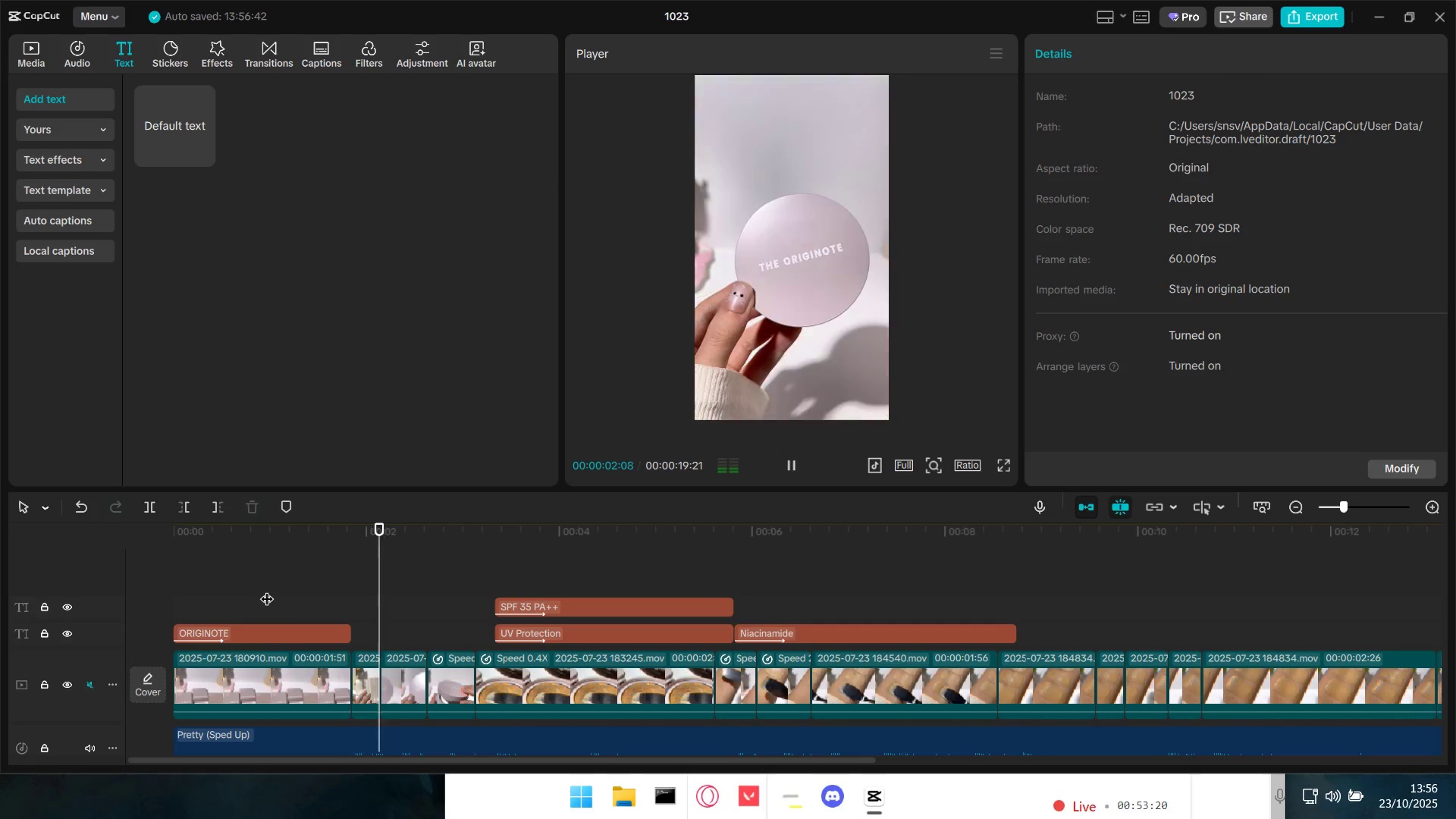 
key(Space)
 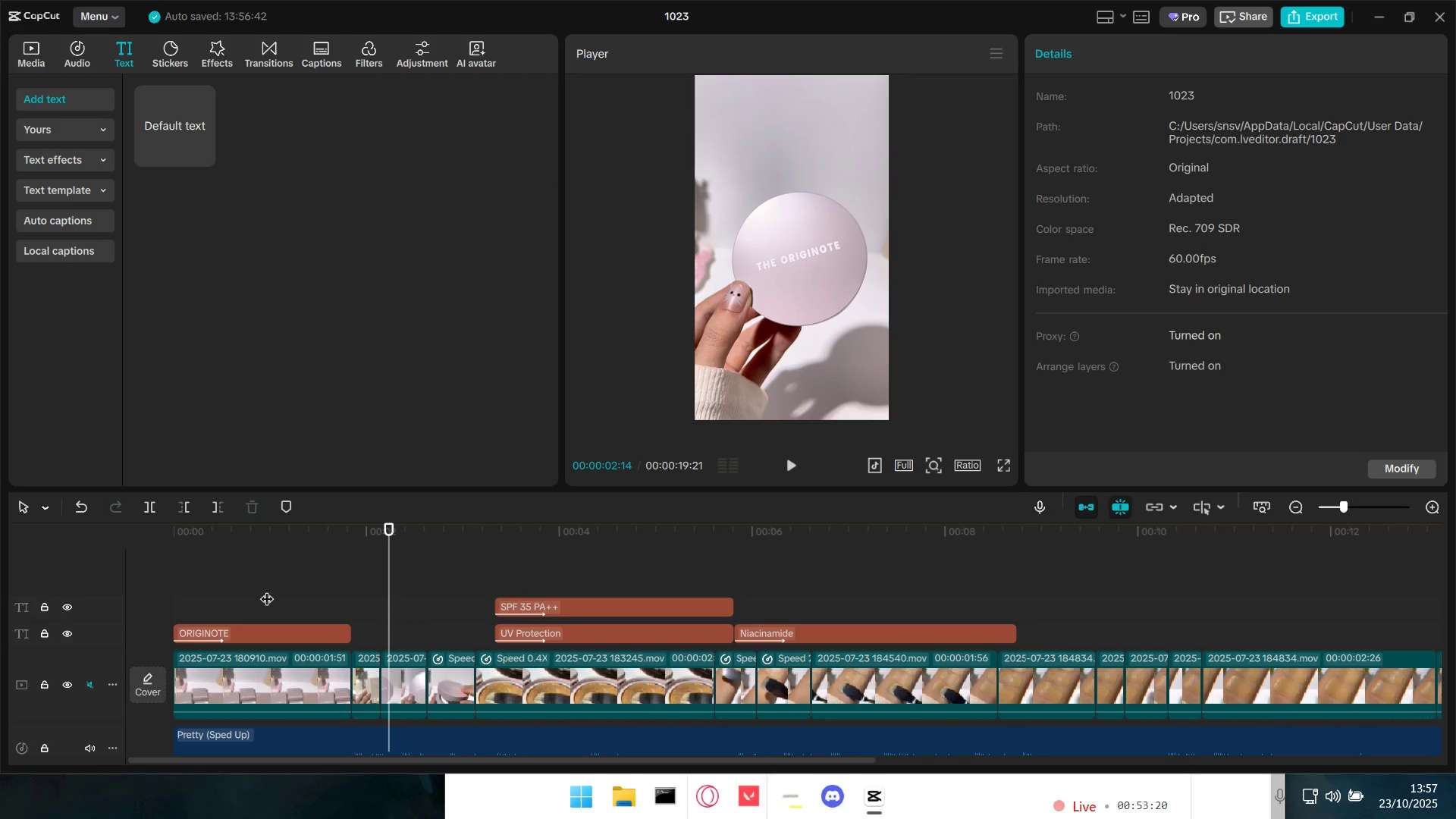 
key(Space)
 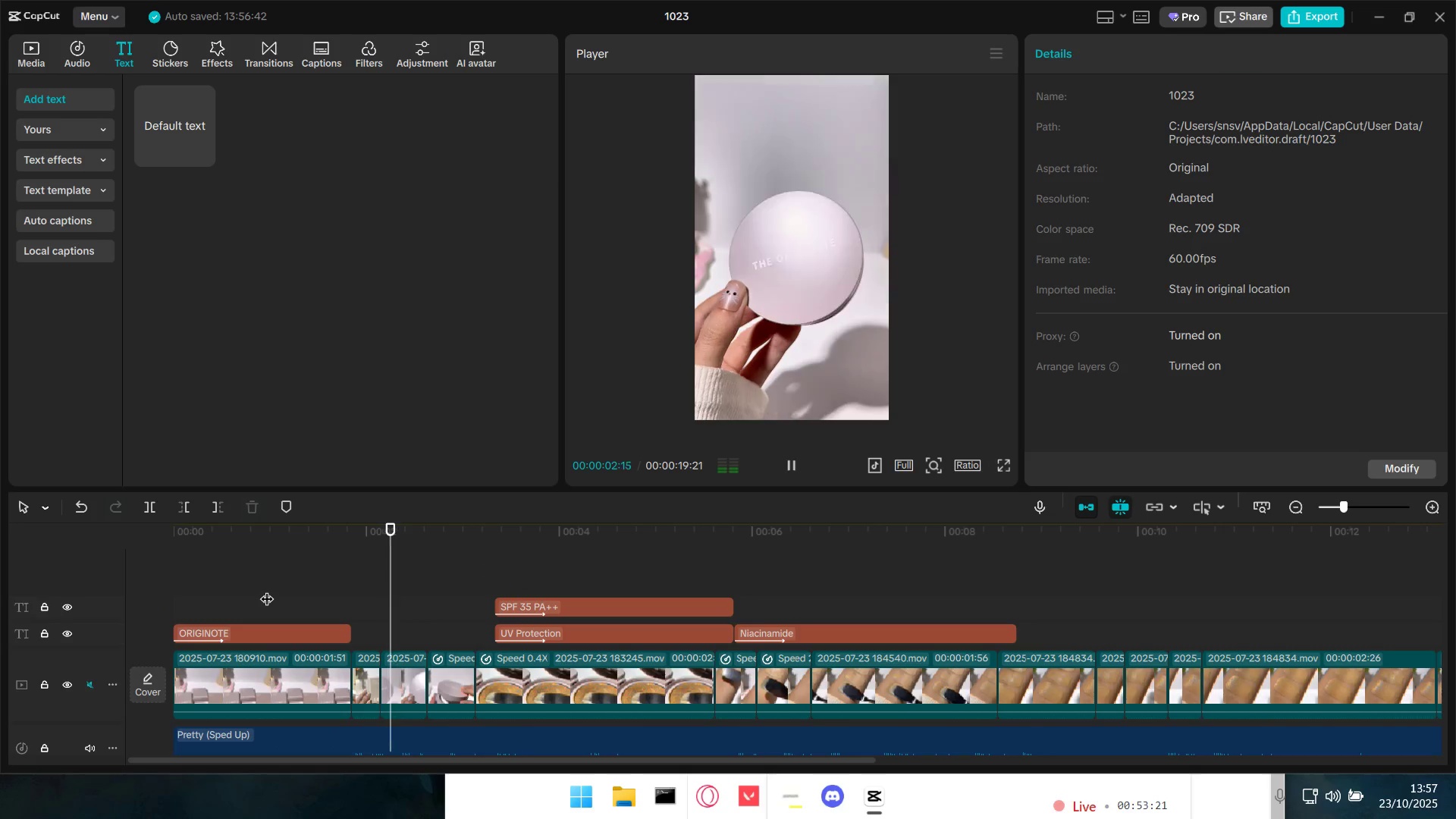 
key(Space)
 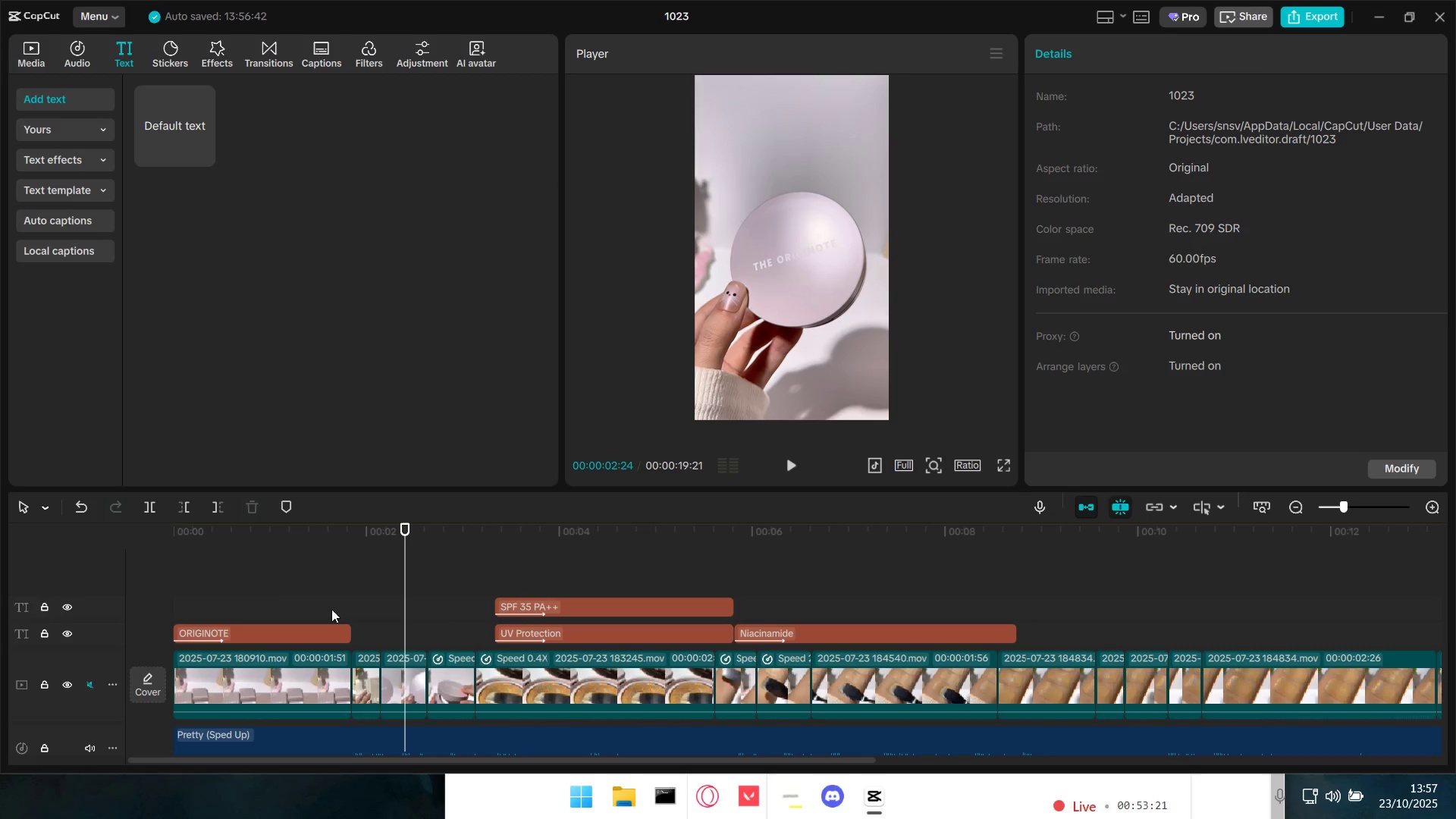 
hold_key(key=ControlLeft, duration=1.5)
scroll: coordinate [430, 728], scroll_direction: up, amount: 15.0
 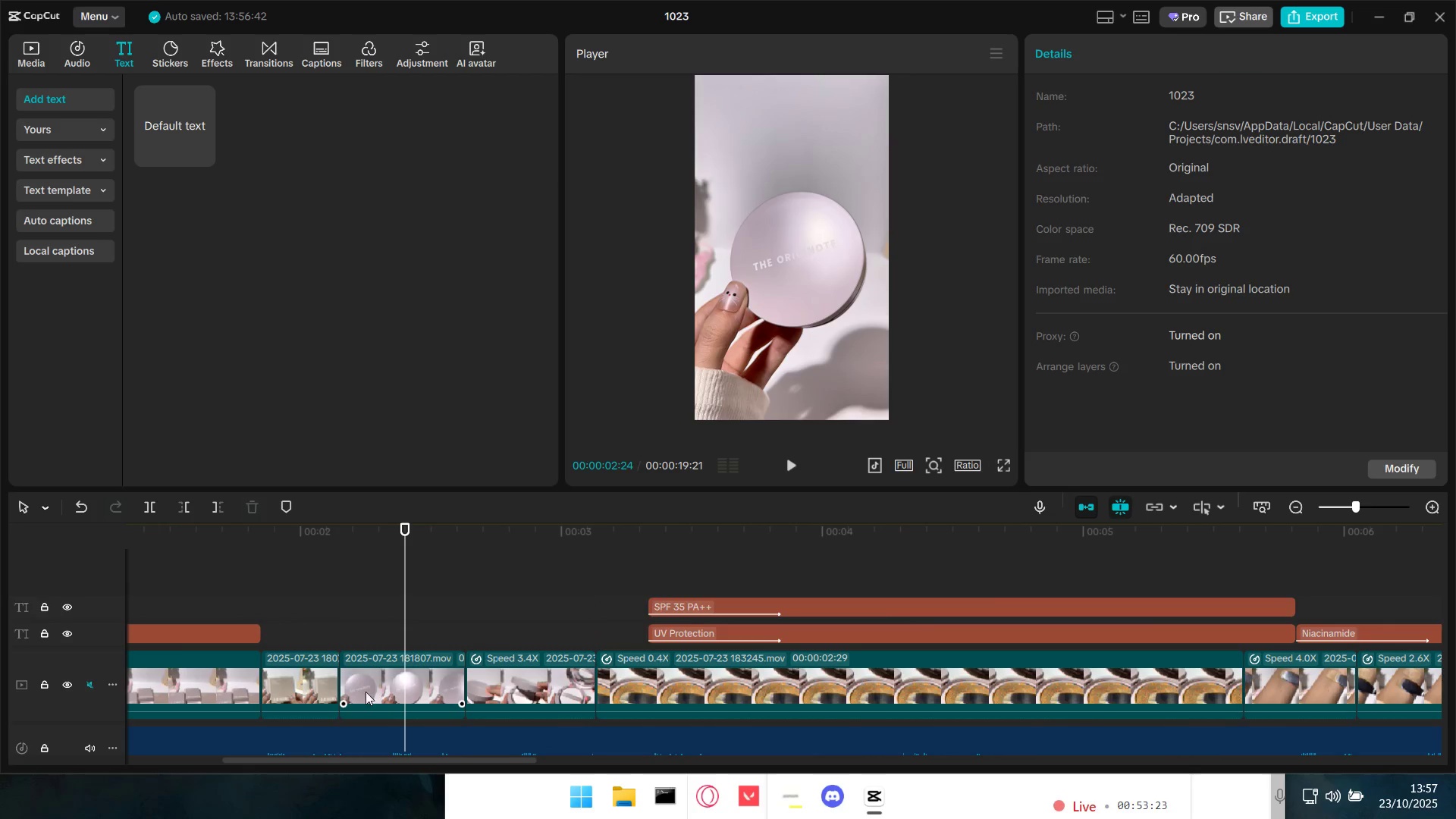 
key(Control+ControlLeft)
 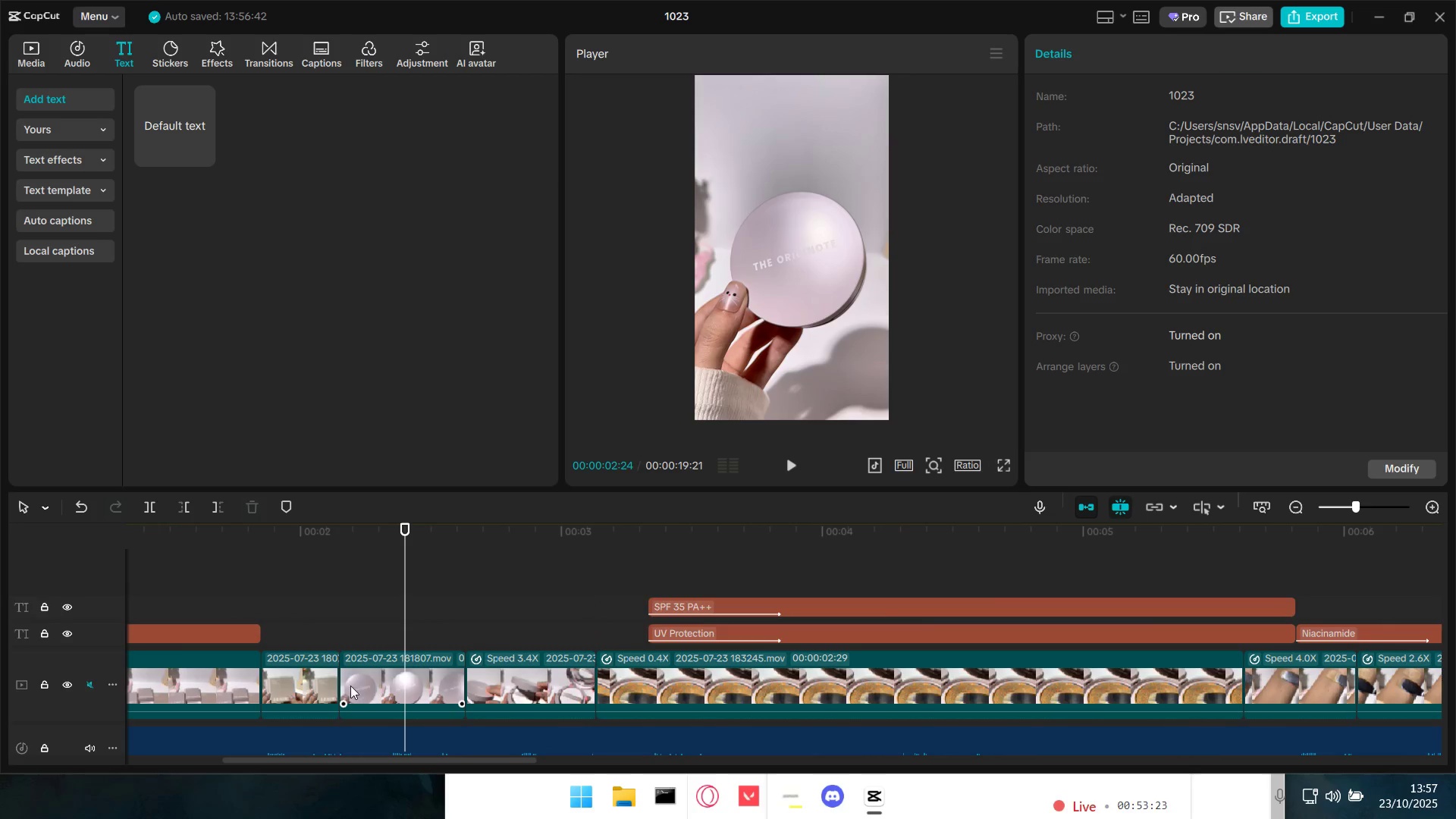 
key(Control+ControlLeft)
 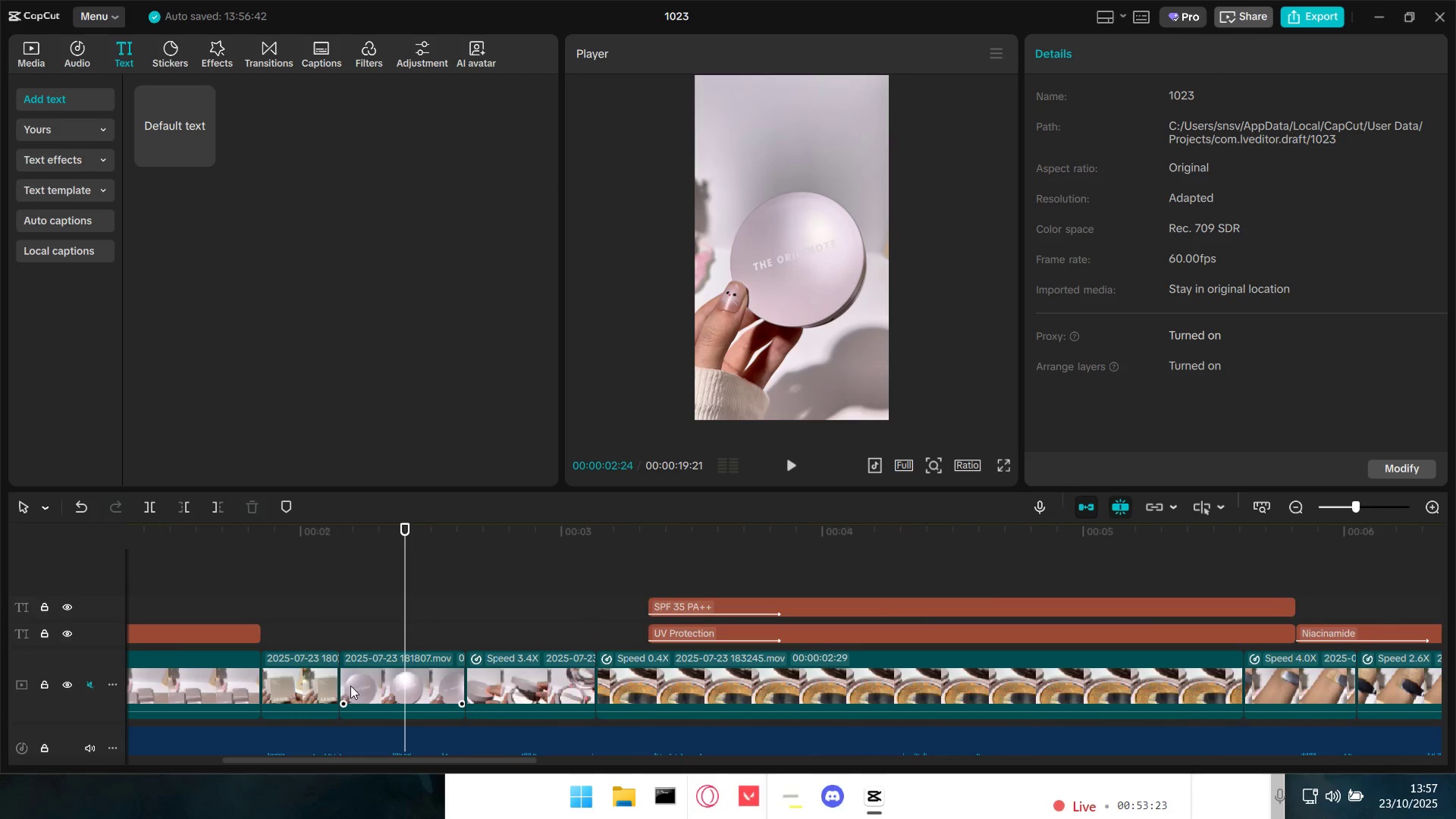 
key(Control+ControlLeft)
 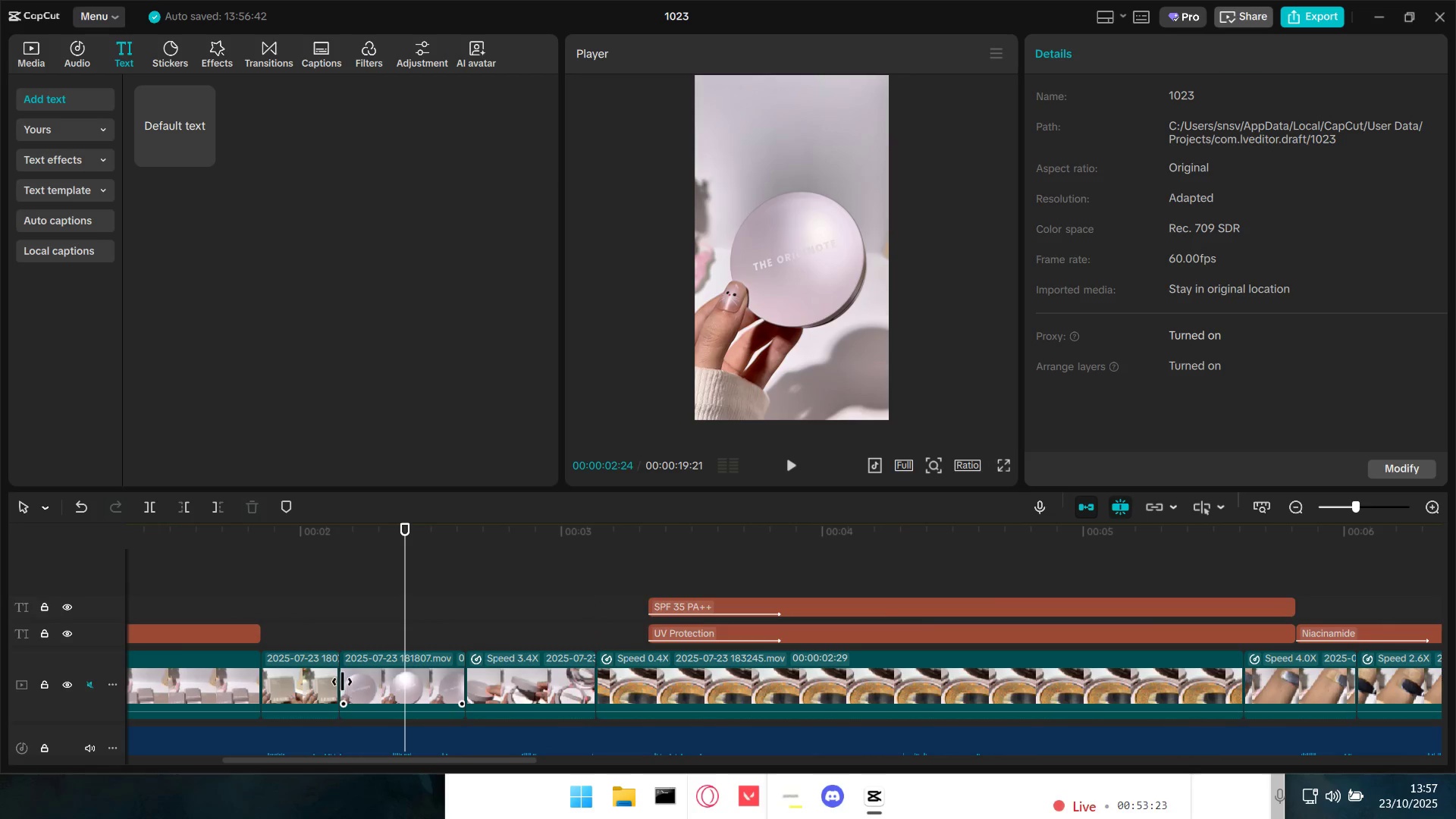 
key(Control+ControlLeft)
 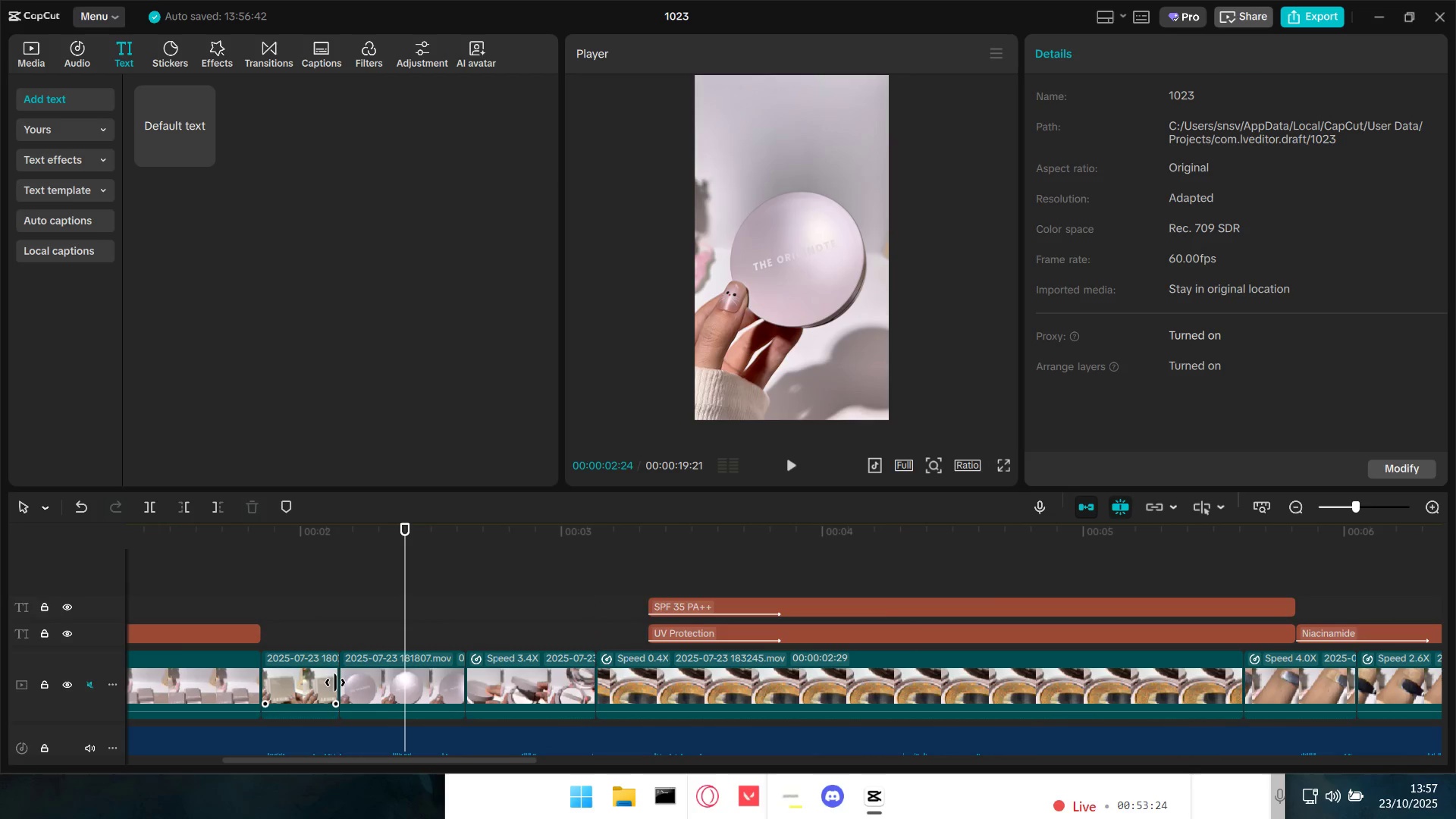 
left_click_drag(start_coordinate=[334, 682], to_coordinate=[396, 689])
 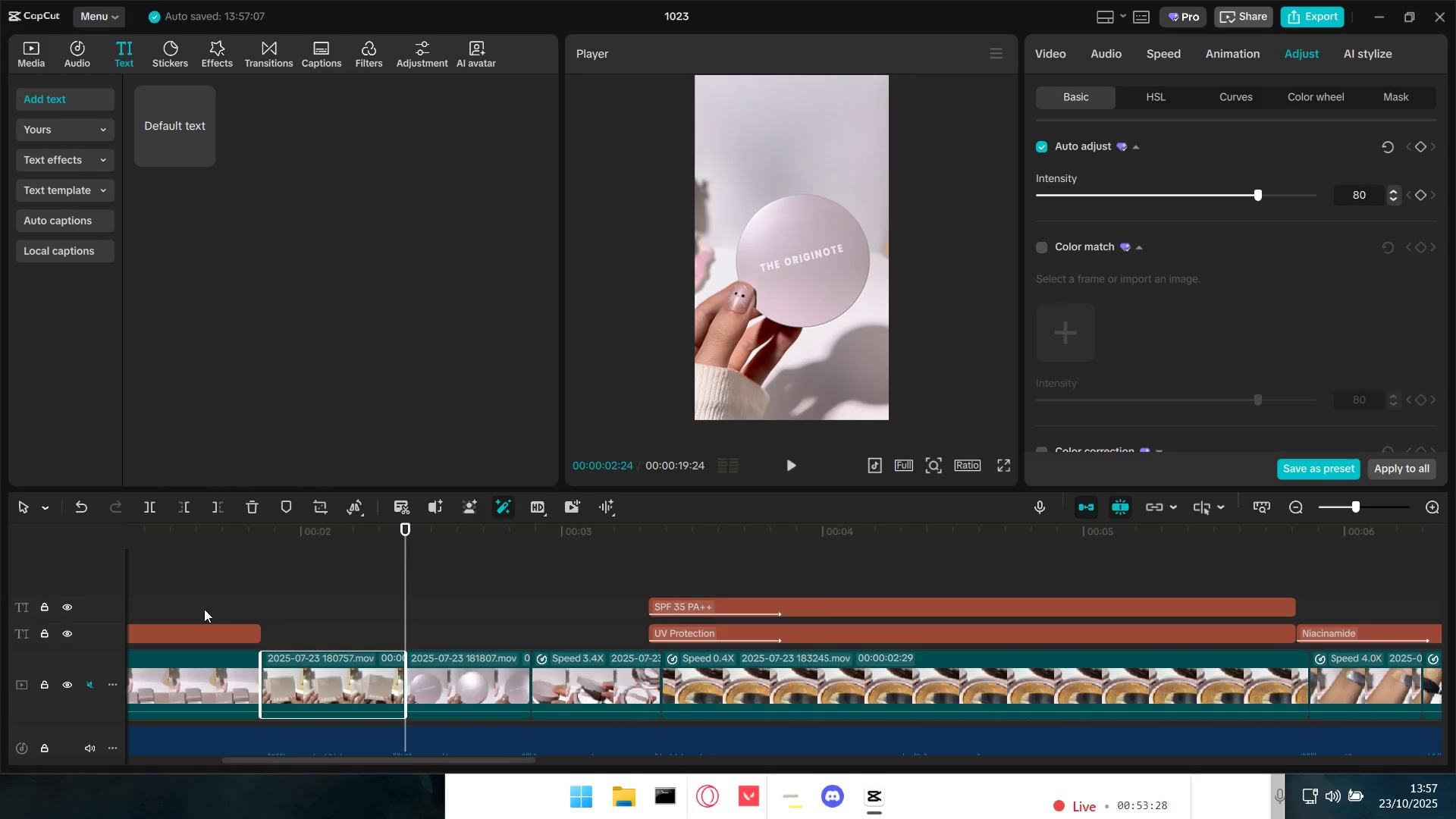 
left_click([181, 606])
 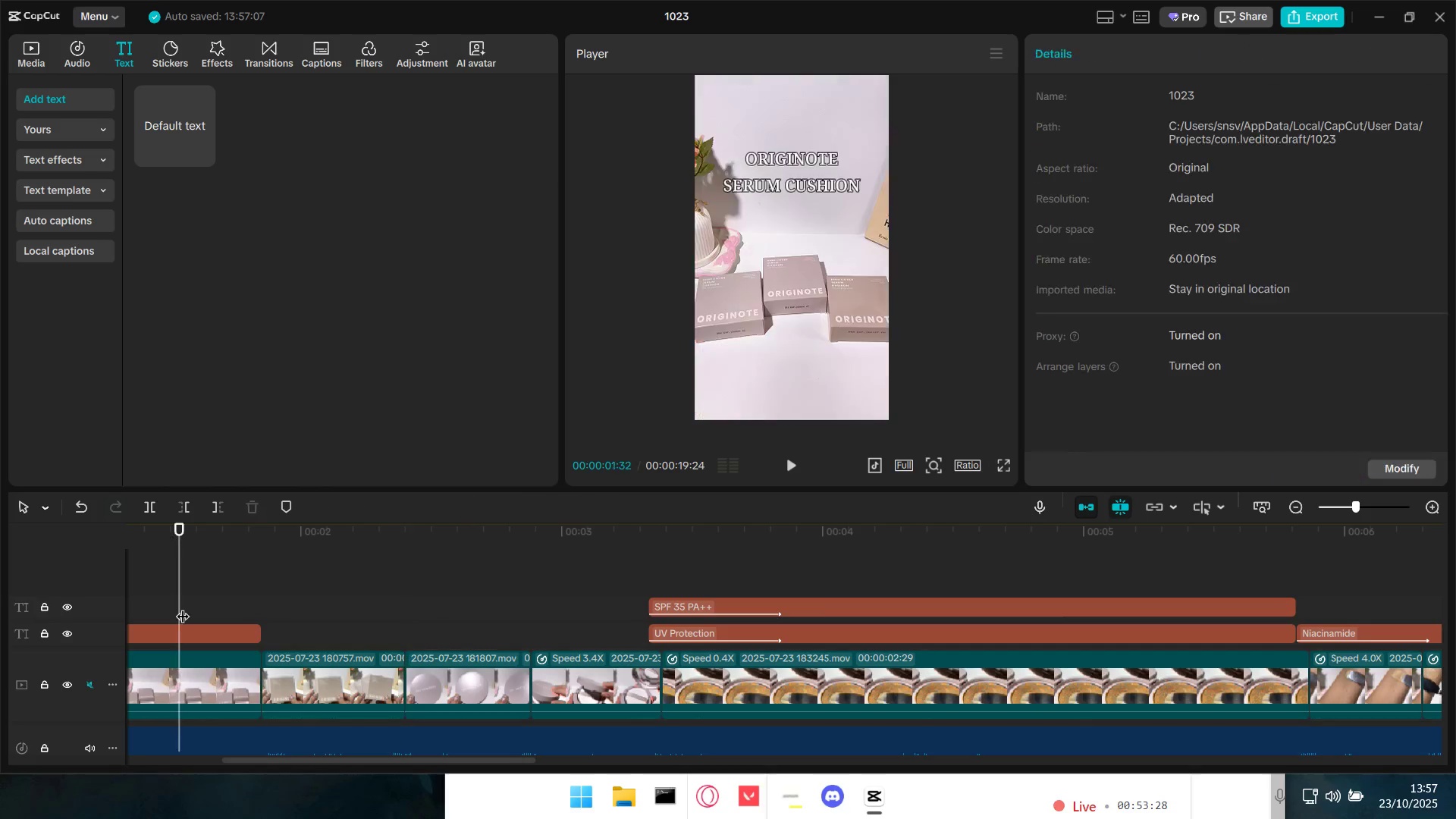 
key(Space)
 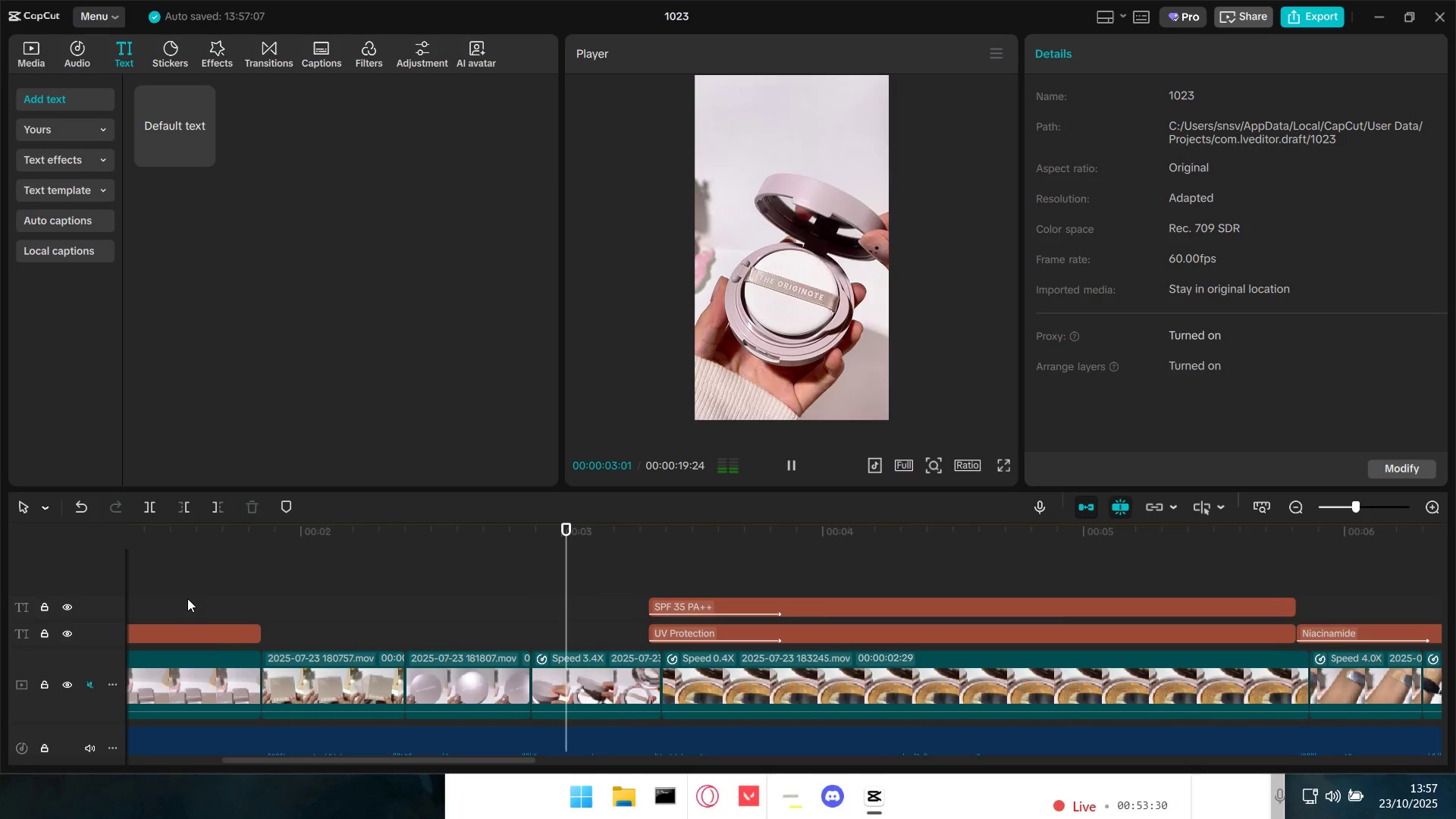 
key(Space)
 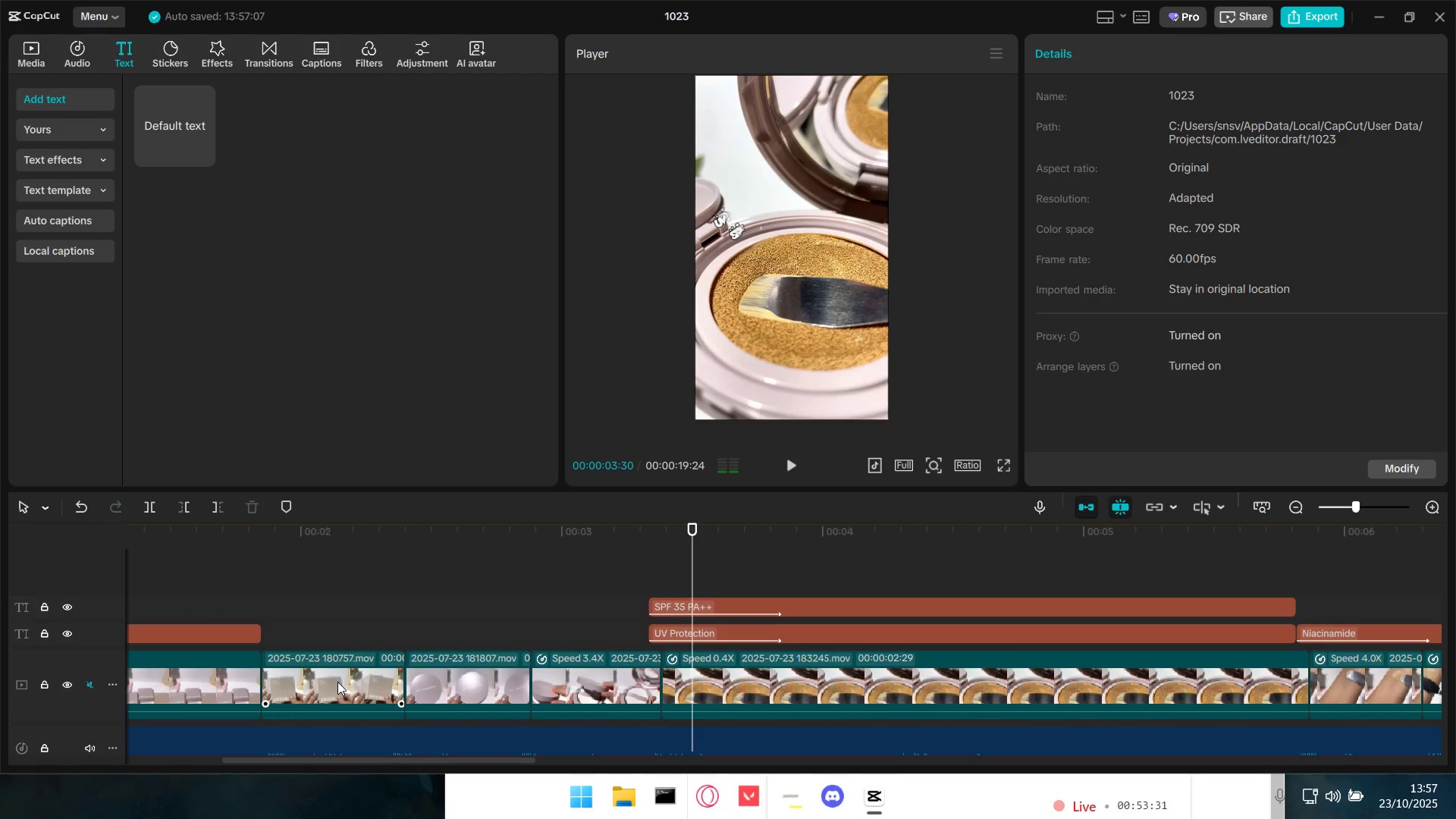 
scroll: coordinate [337, 673], scroll_direction: down, amount: 11.0
 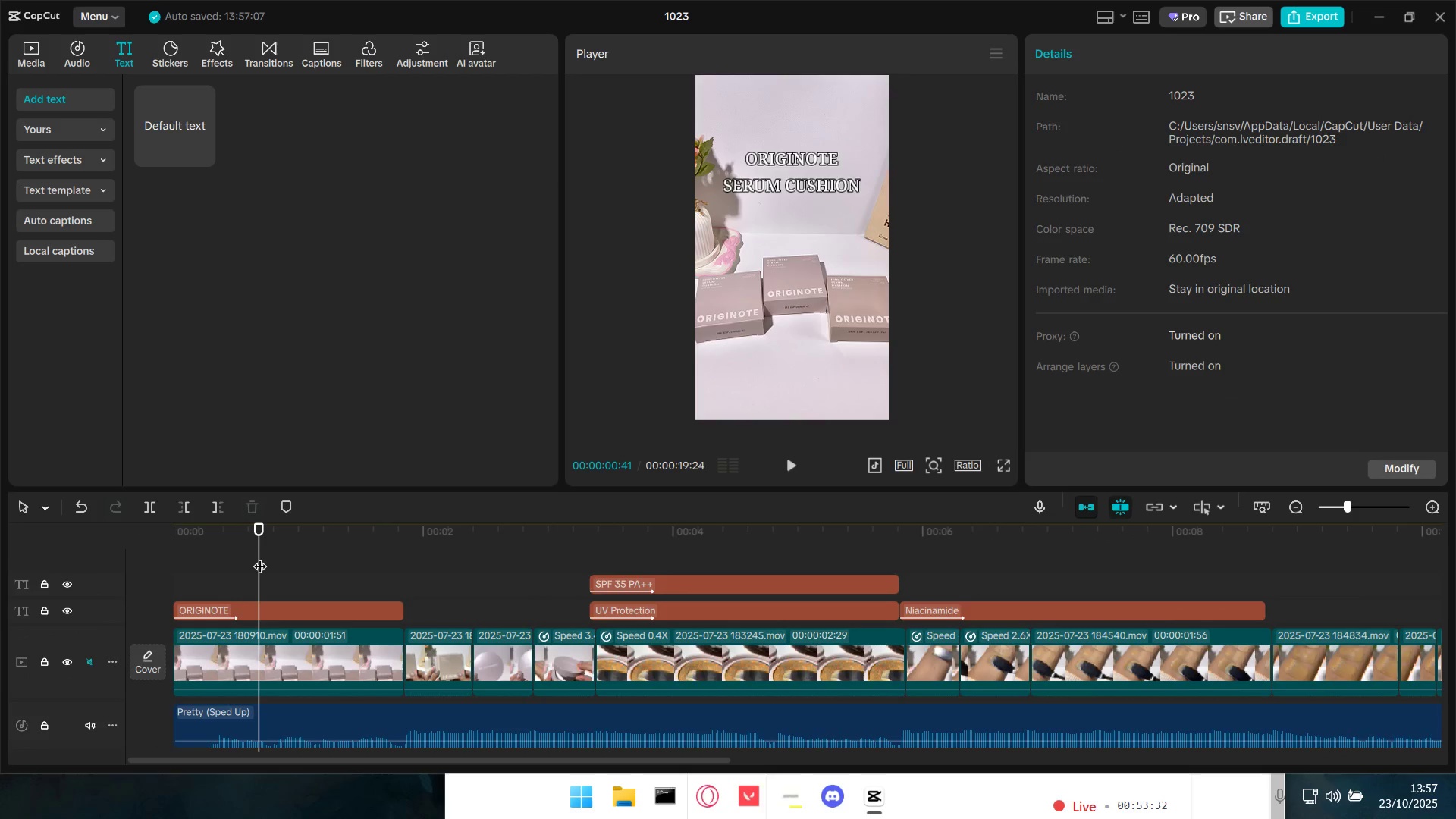 
hold_key(key=ControlLeft, duration=0.61)
 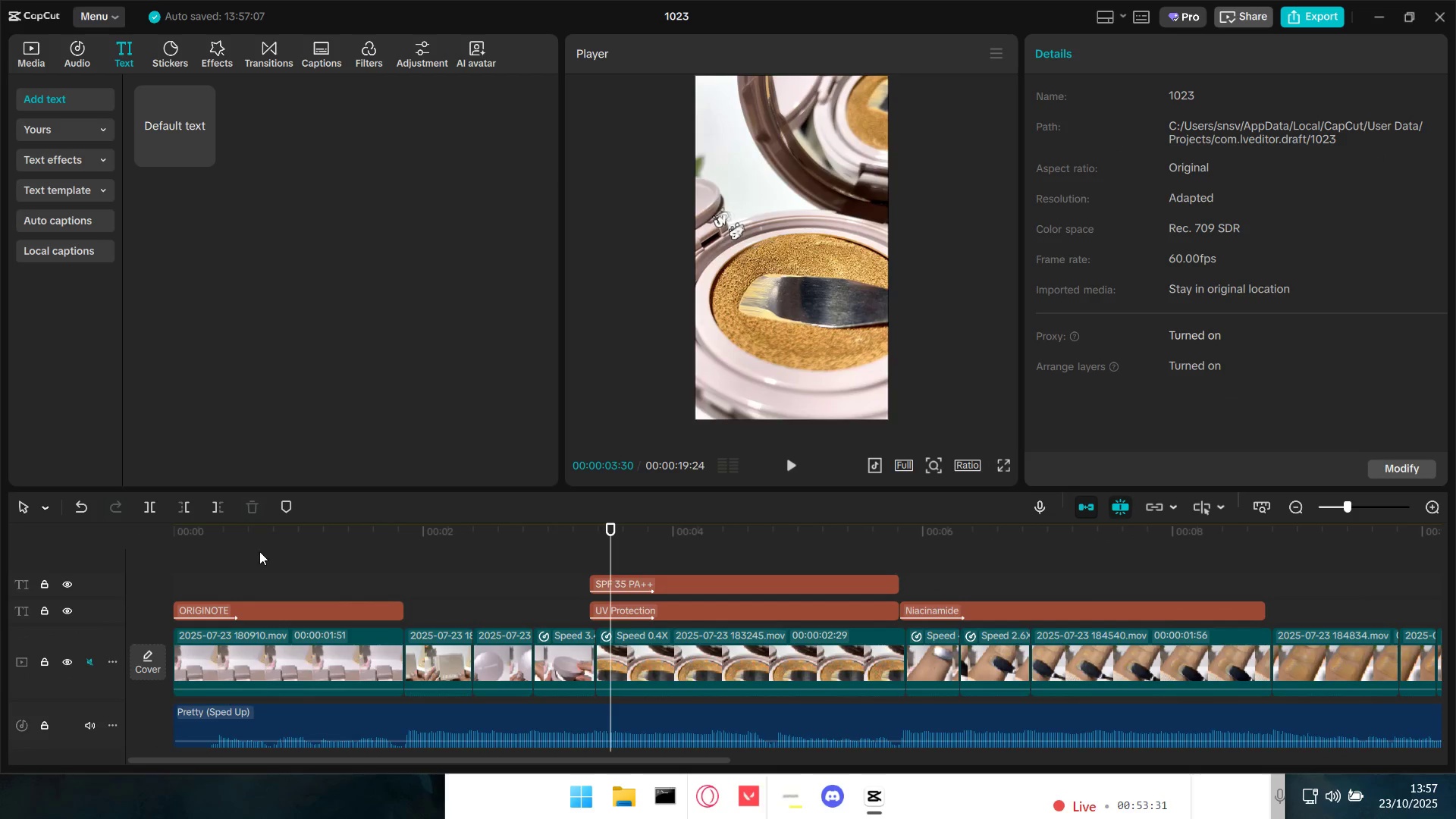 
left_click([259, 551])
 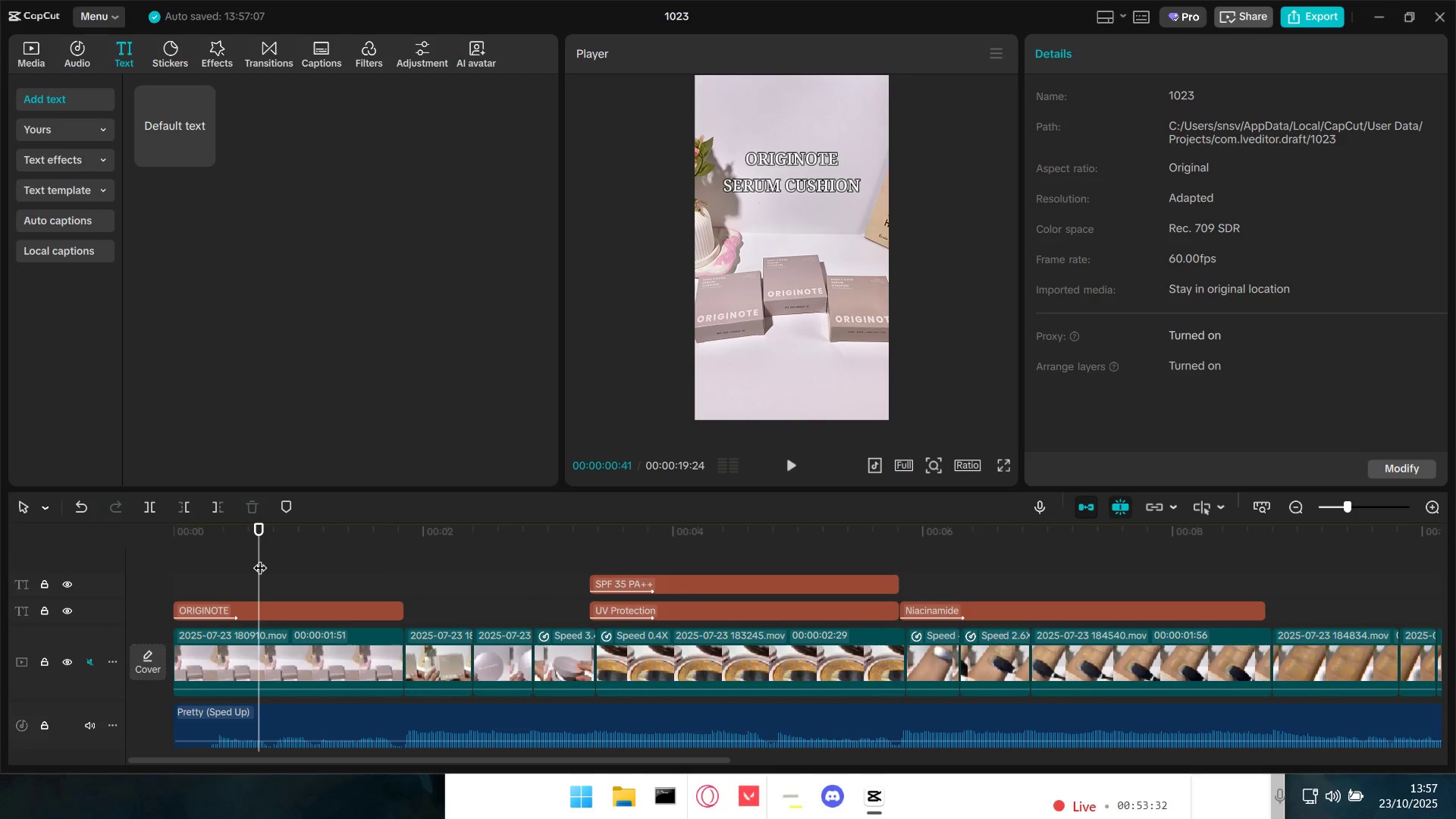 
left_click_drag(start_coordinate=[261, 559], to_coordinate=[125, 558])
 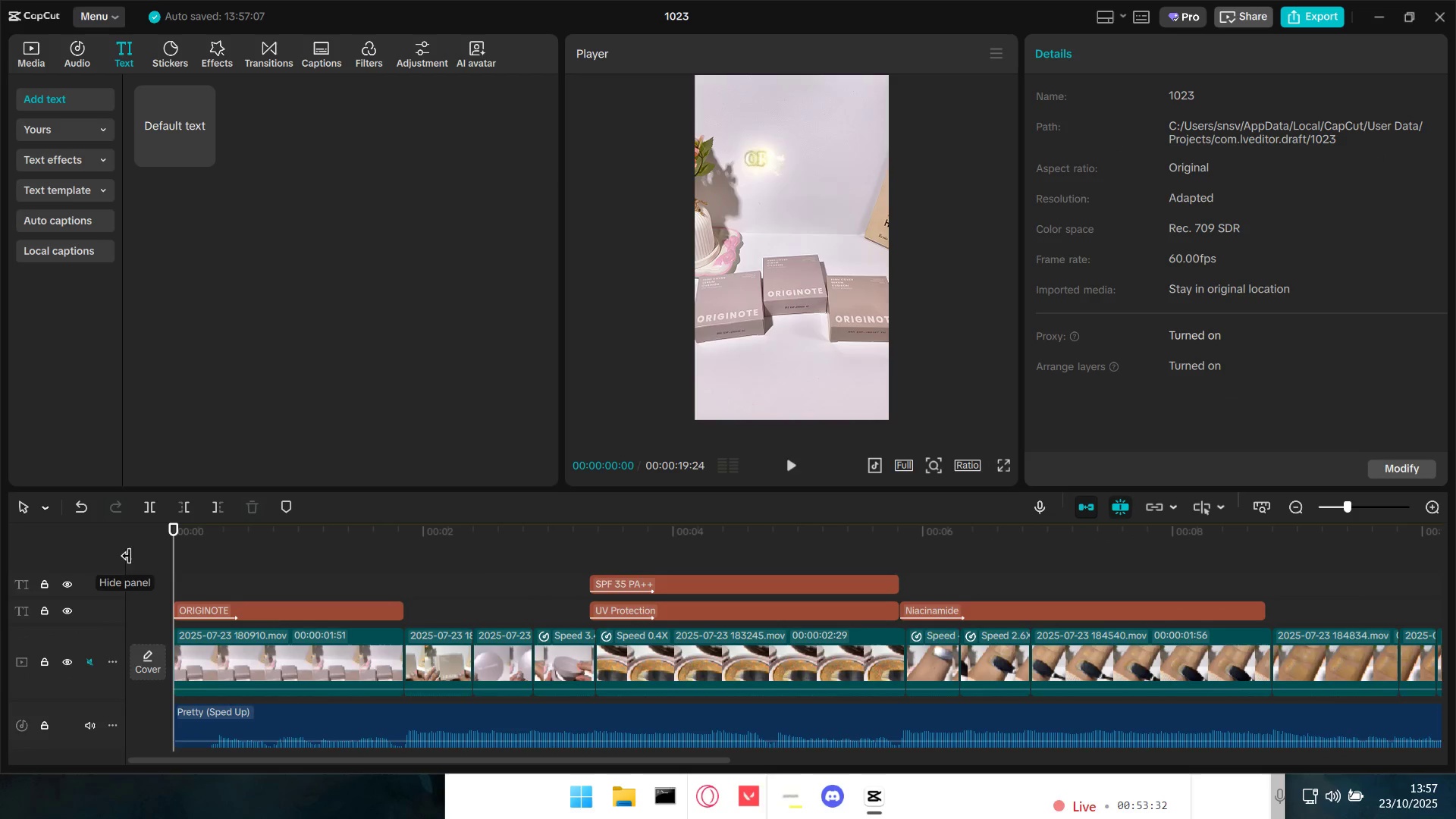 
key(Space)
 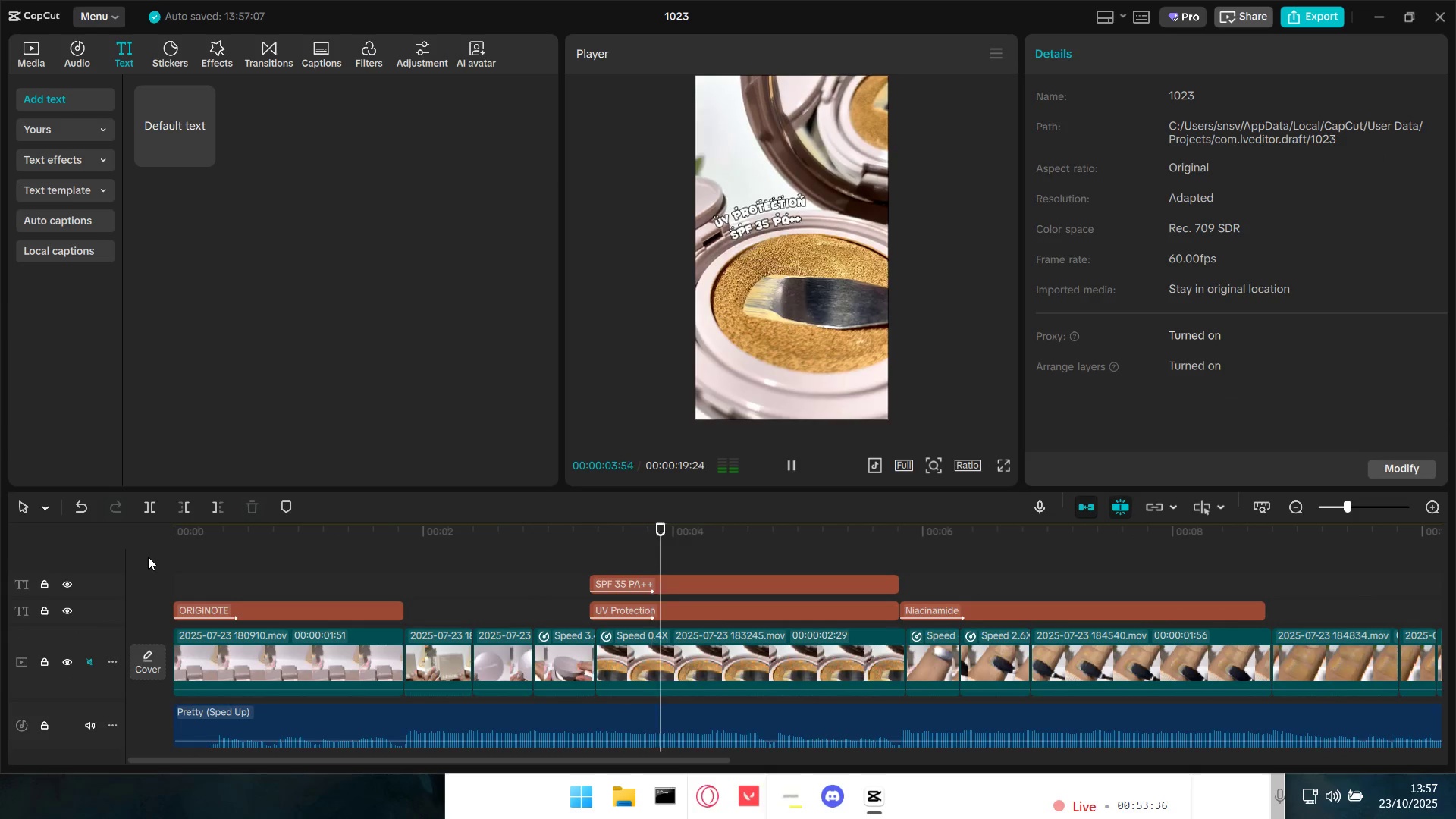 
wait(5.63)
 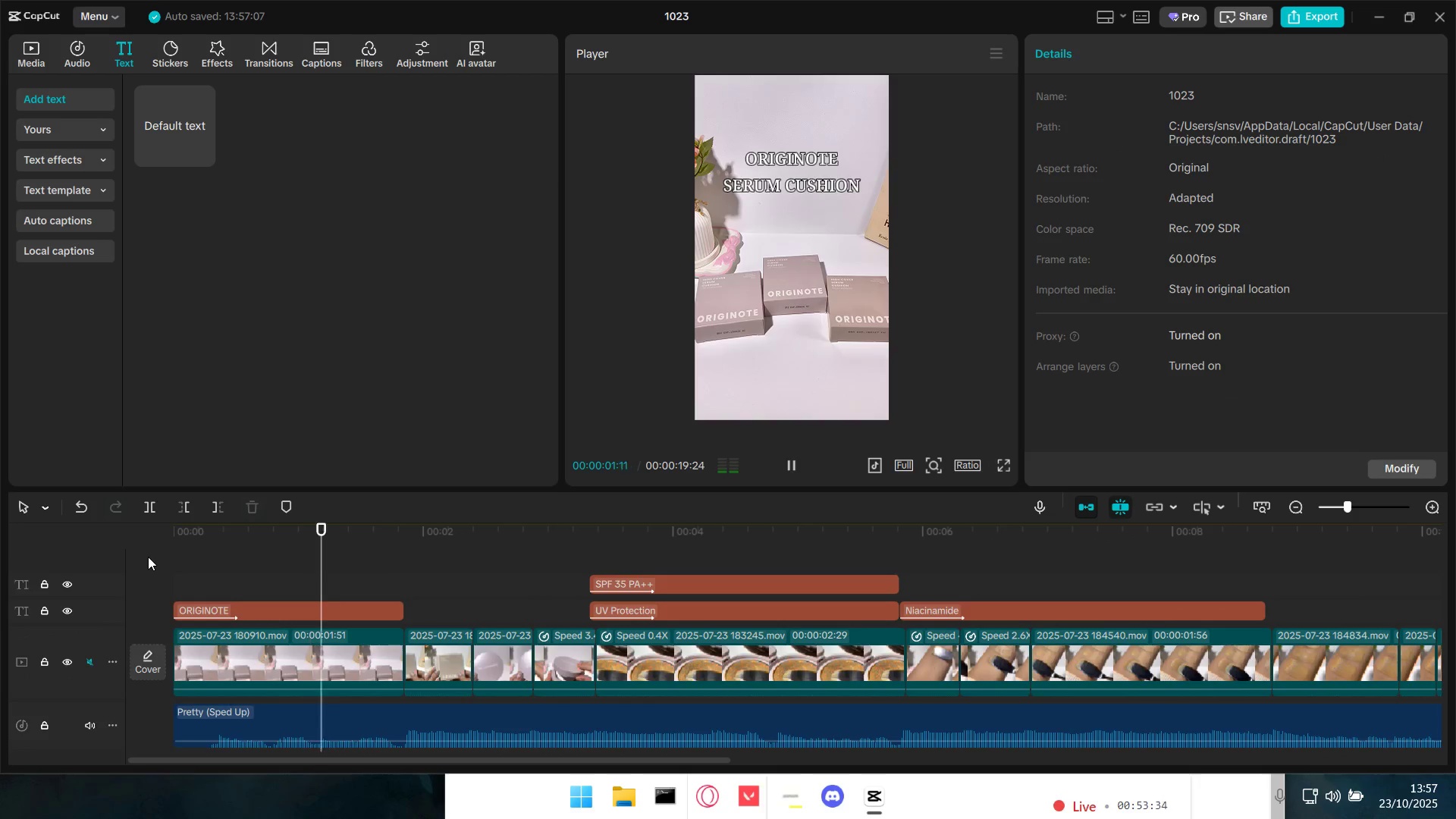 
key(Space)
 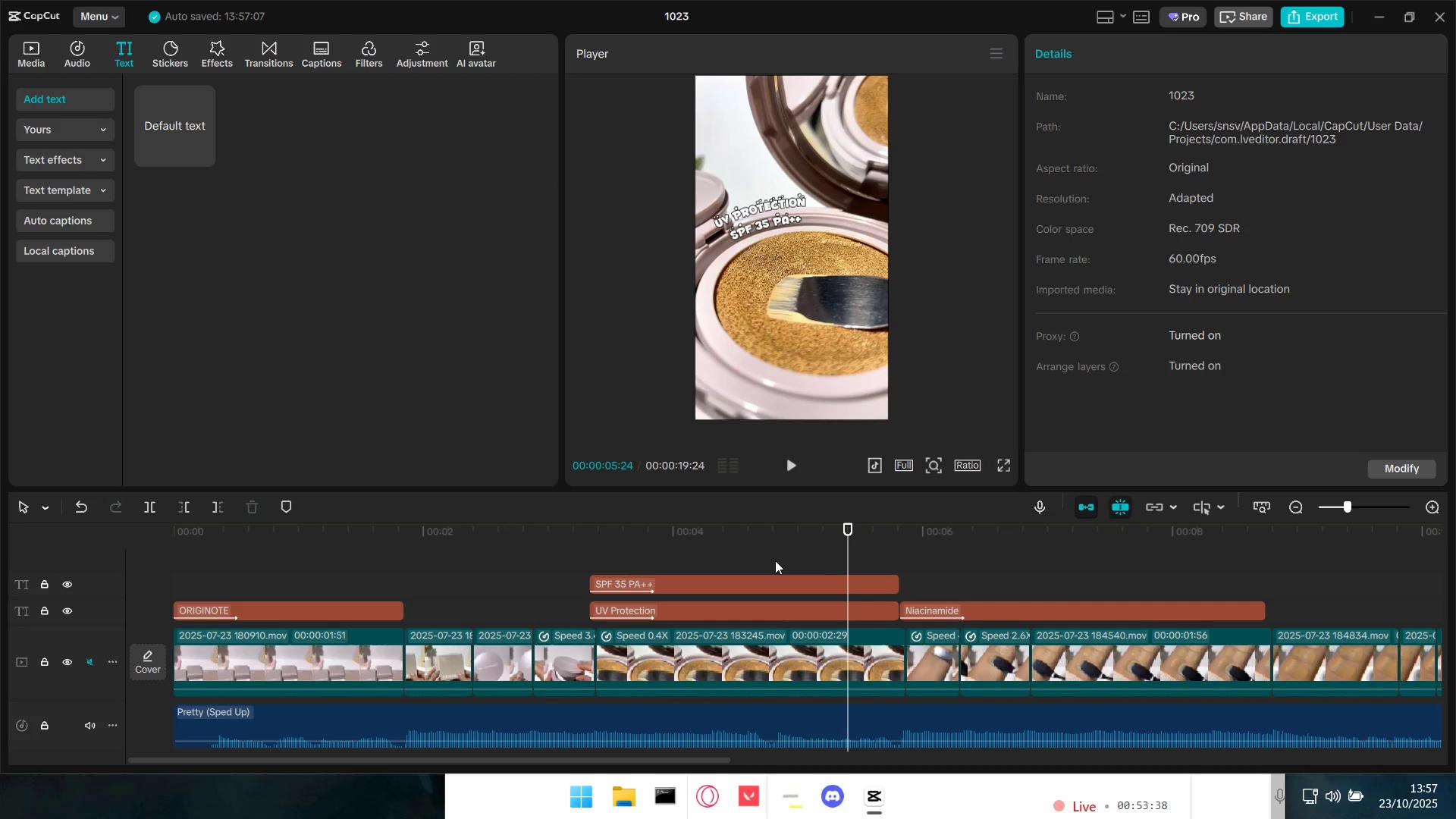 
left_click_drag(start_coordinate=[775, 563], to_coordinate=[780, 616])
 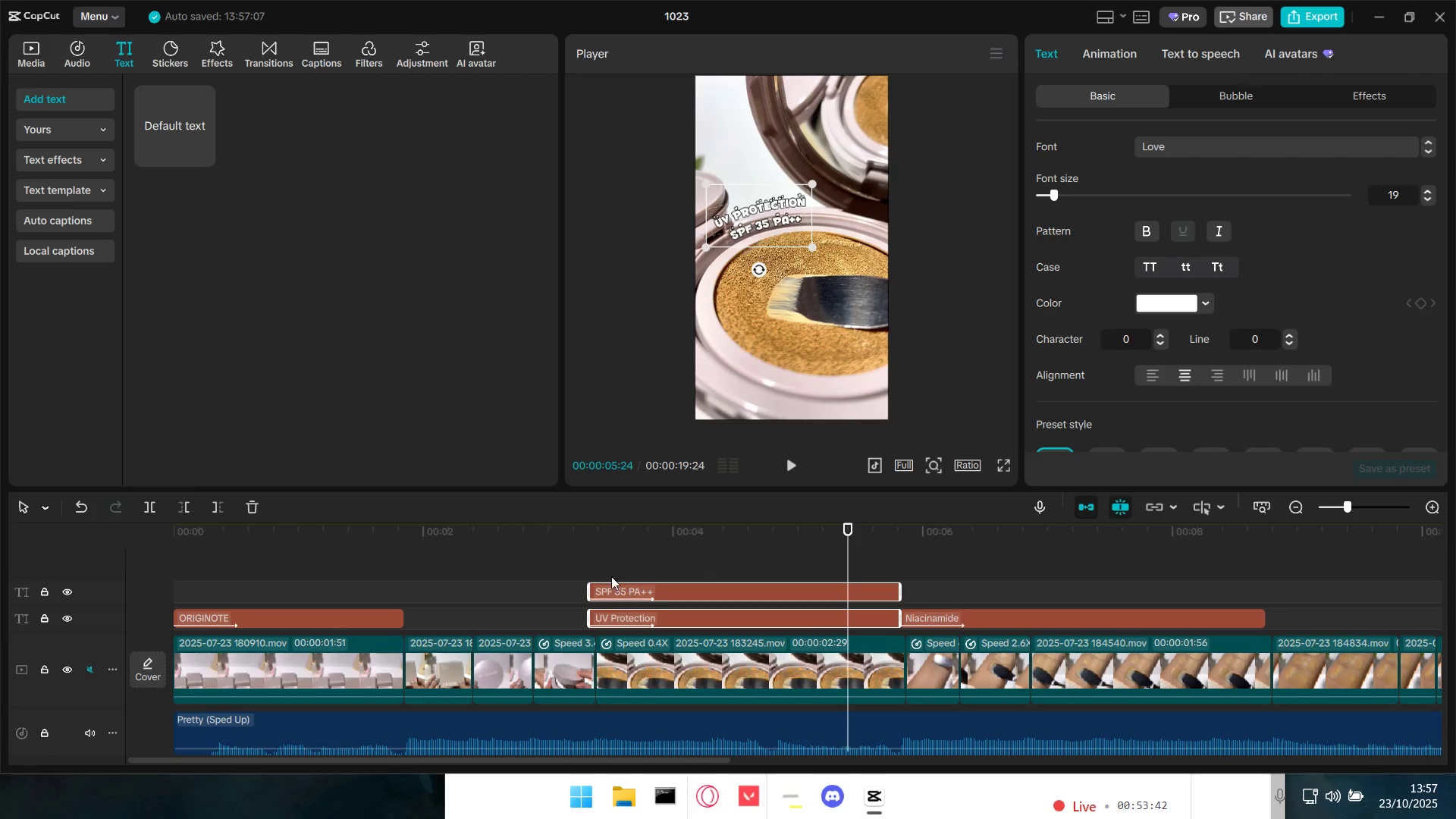 
hold_key(key=ControlLeft, duration=1.44)
scroll: coordinate [589, 661], scroll_direction: down, amount: 13.0
 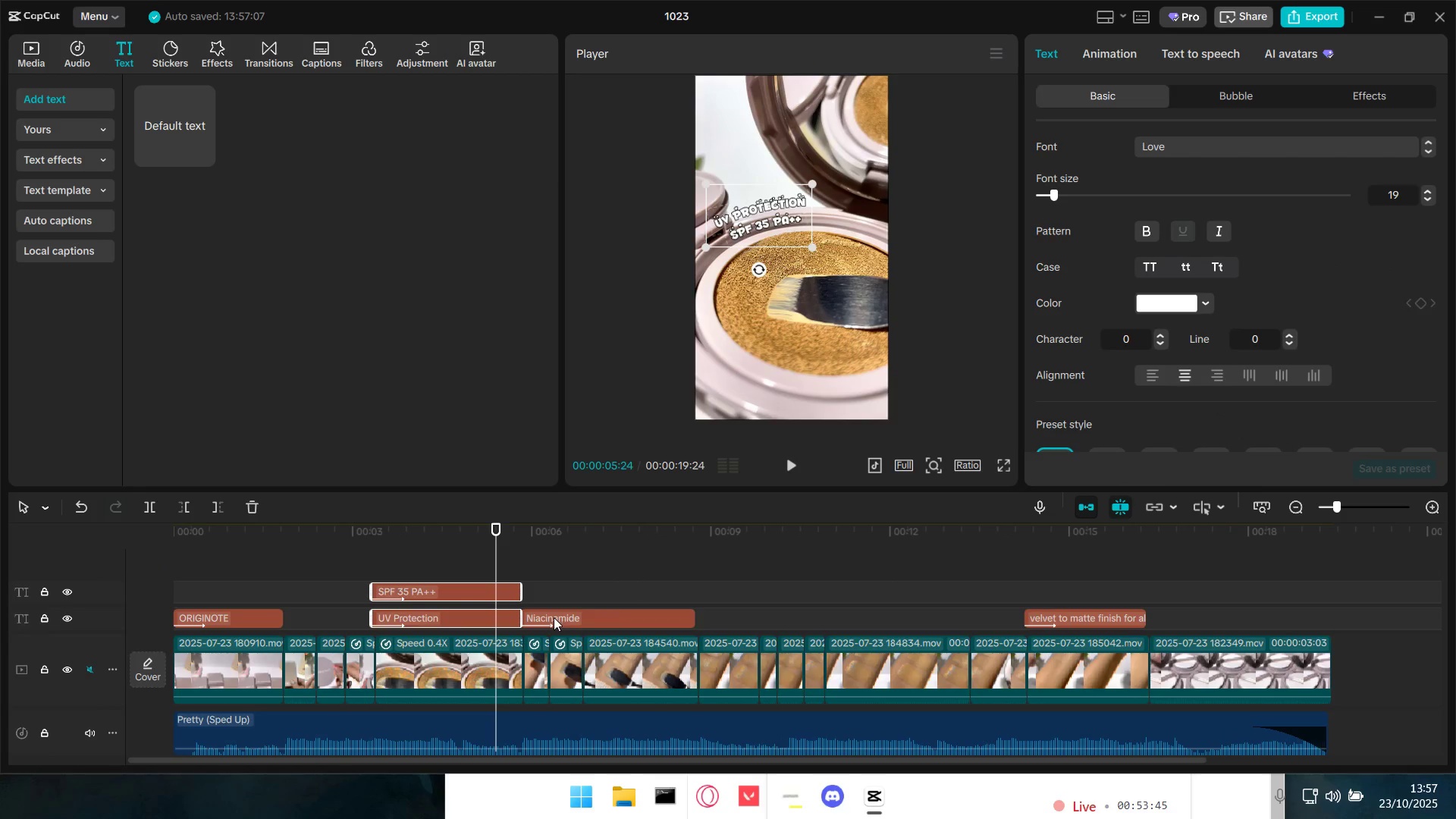 
left_click_drag(start_coordinate=[560, 617], to_coordinate=[567, 620])
 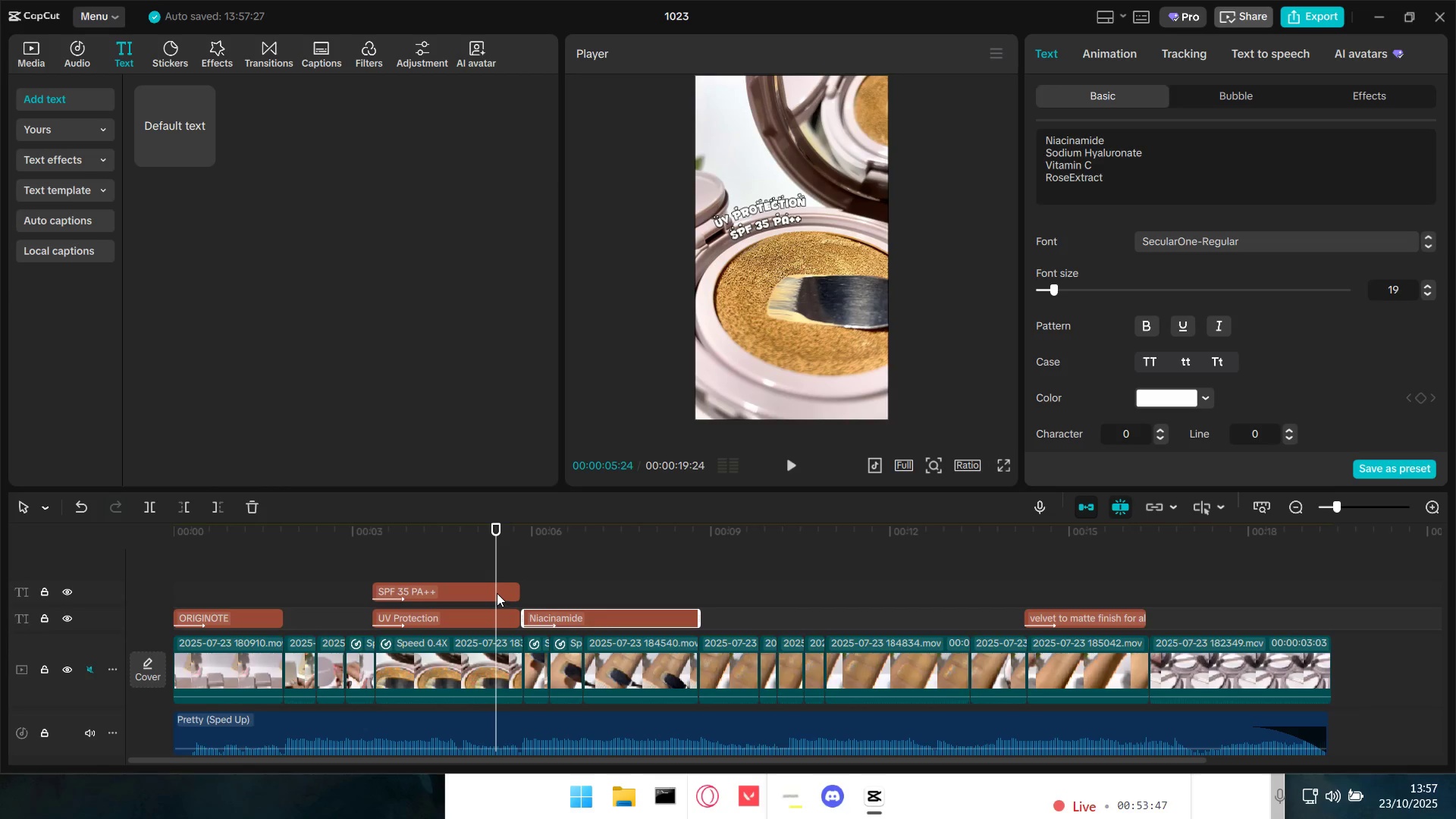 
left_click_drag(start_coordinate=[499, 592], to_coordinate=[503, 592])
 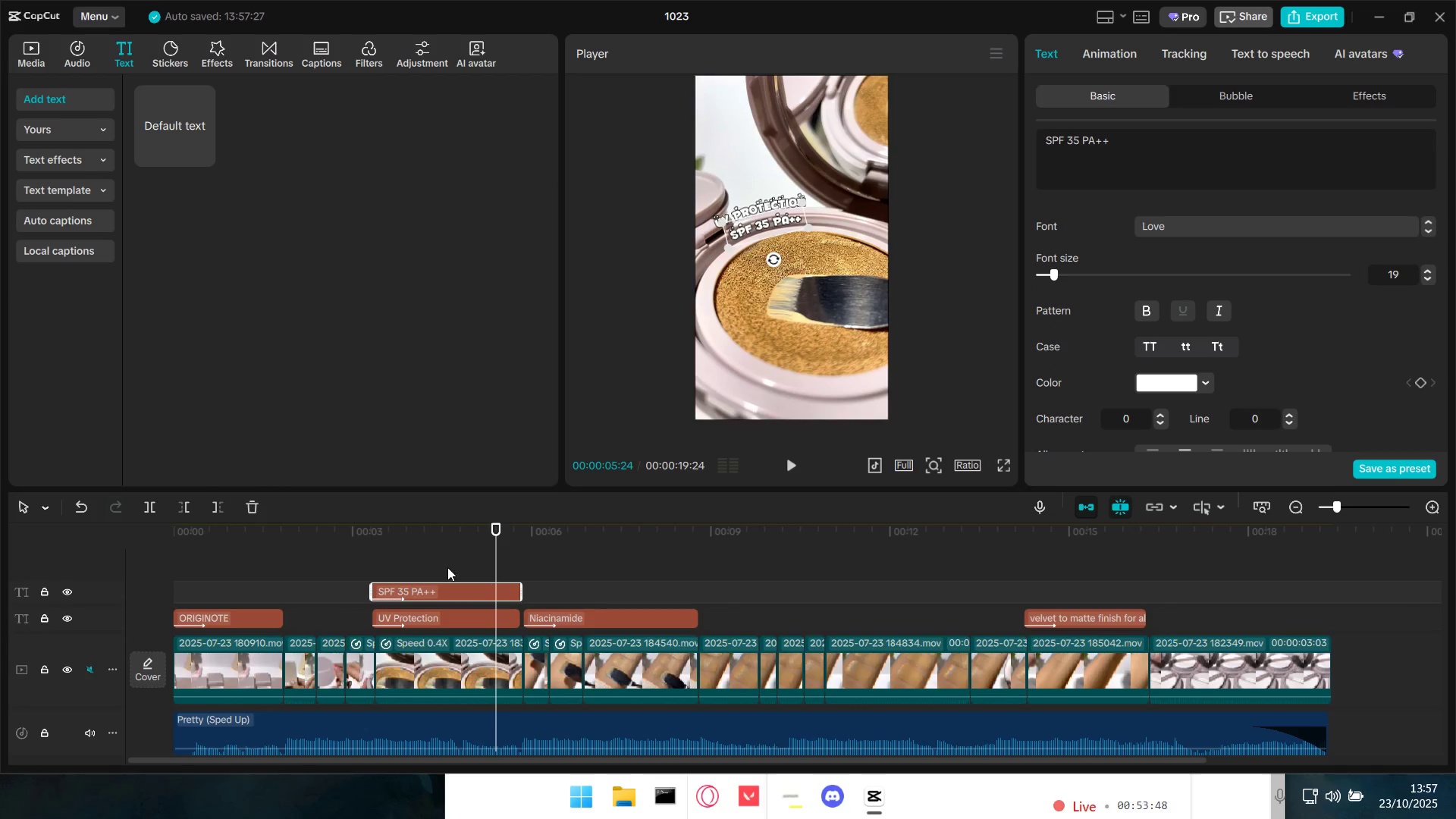 
left_click_drag(start_coordinate=[437, 567], to_coordinate=[438, 617])
 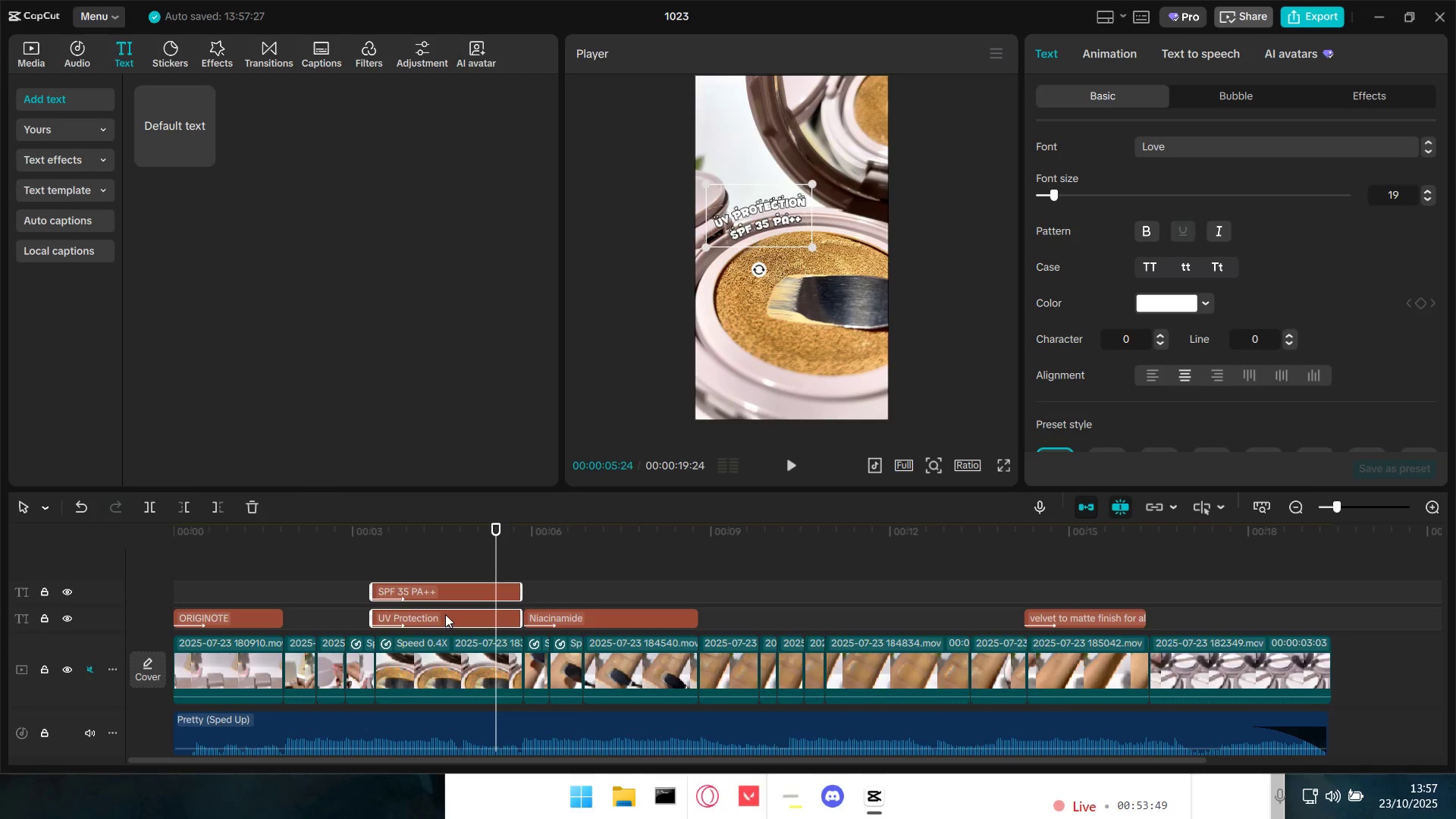 
left_click_drag(start_coordinate=[447, 613], to_coordinate=[455, 614])
 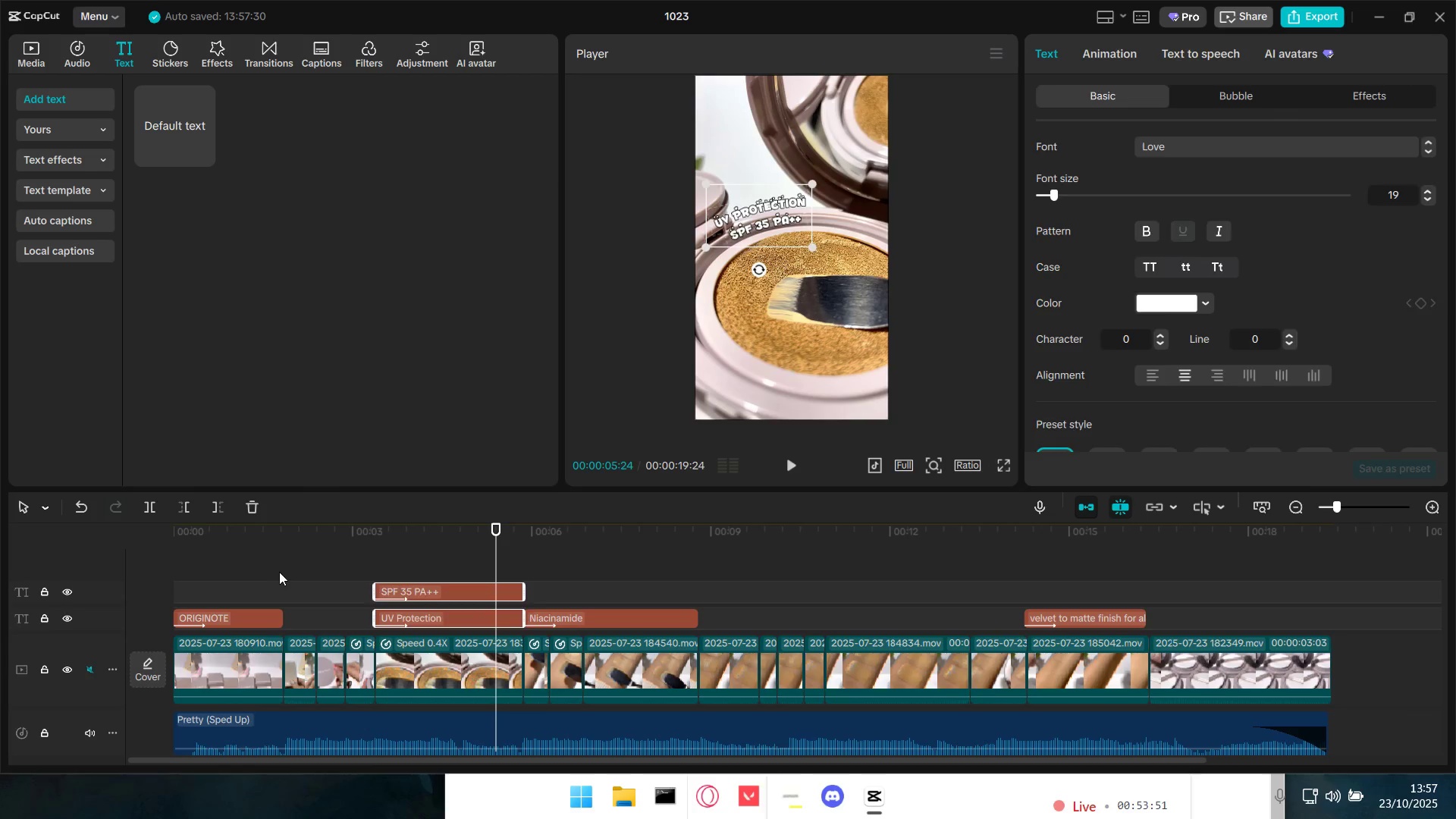 
key(Space)
 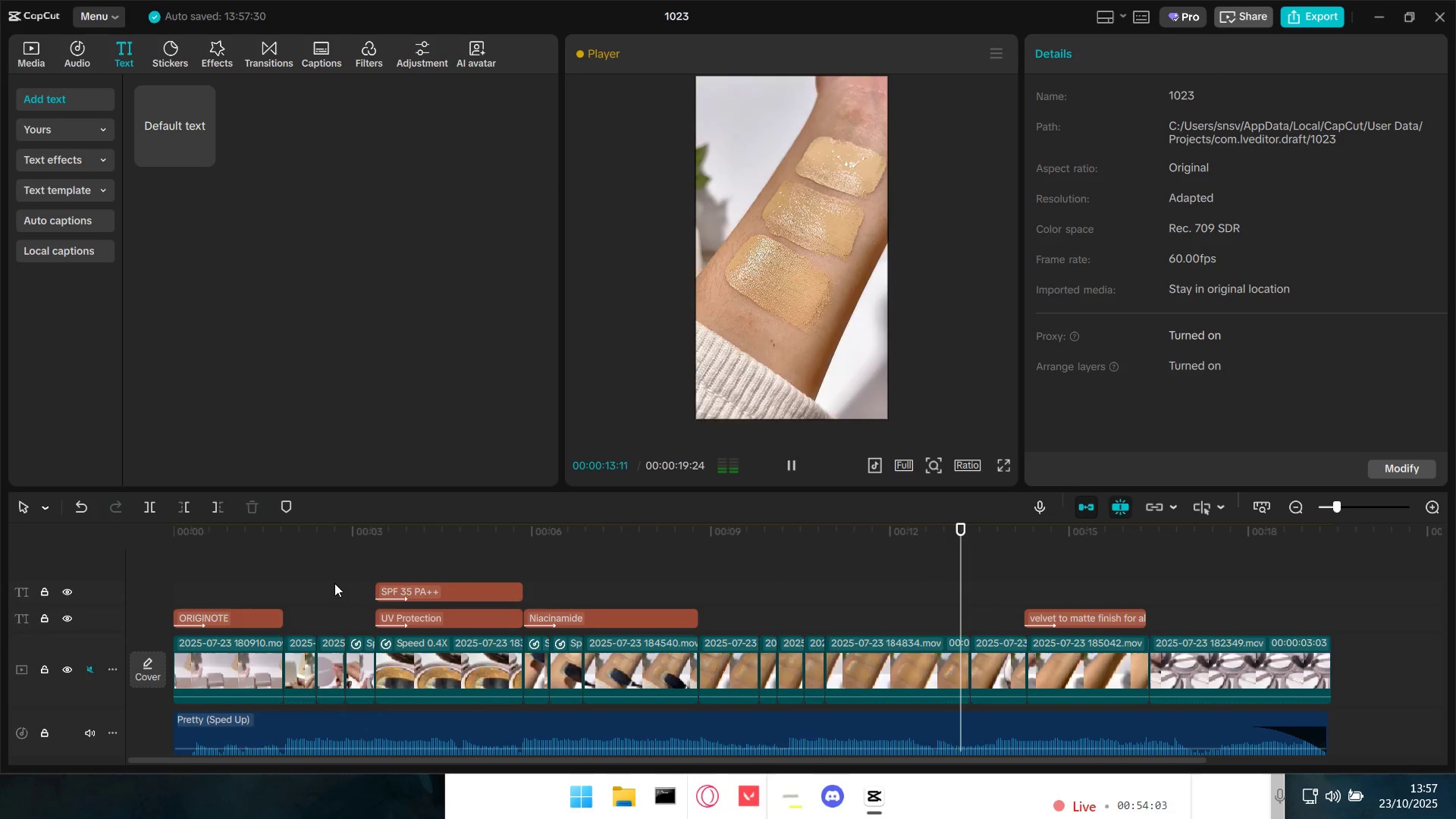 
wait(16.62)
 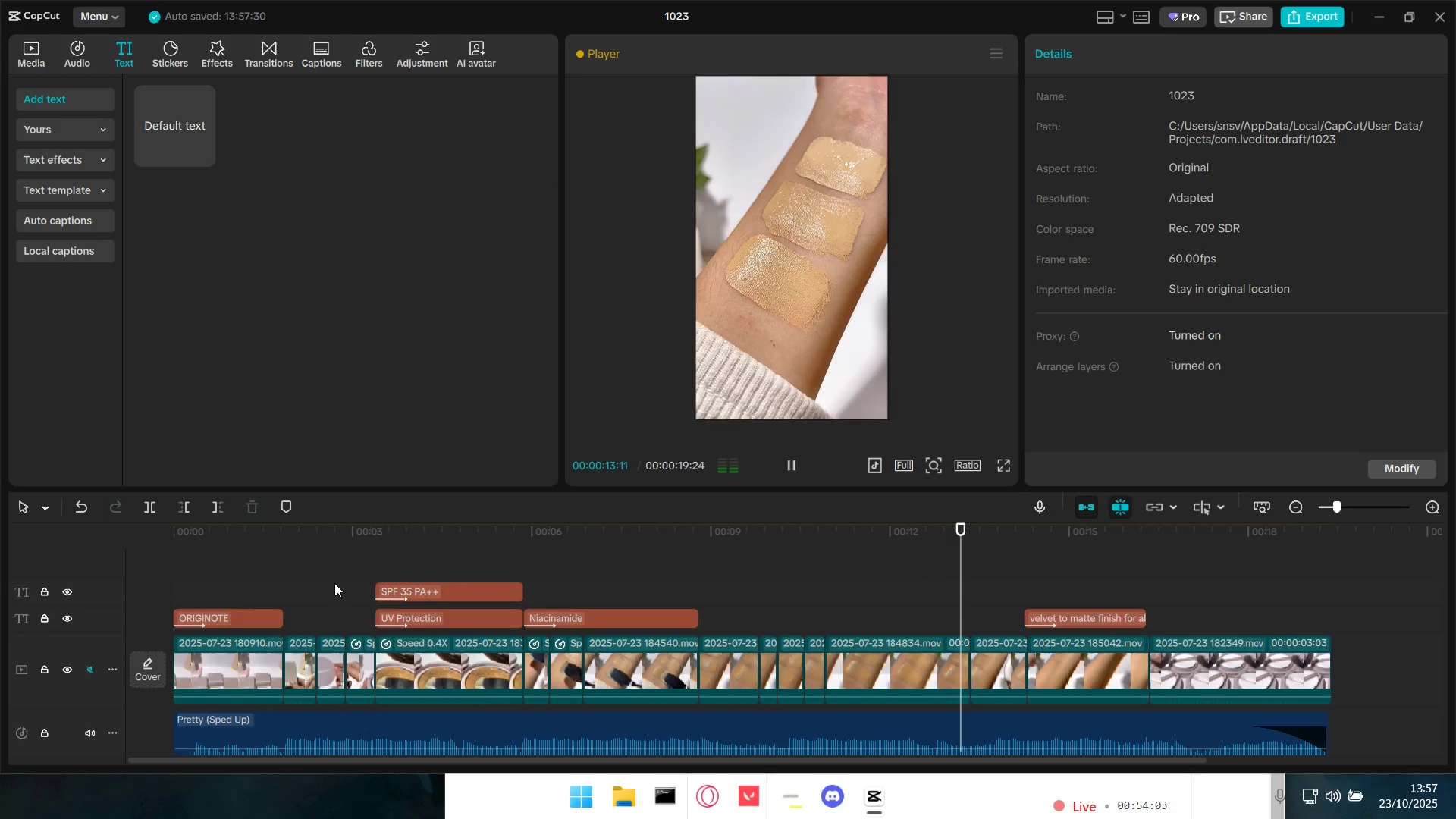 
key(Space)
 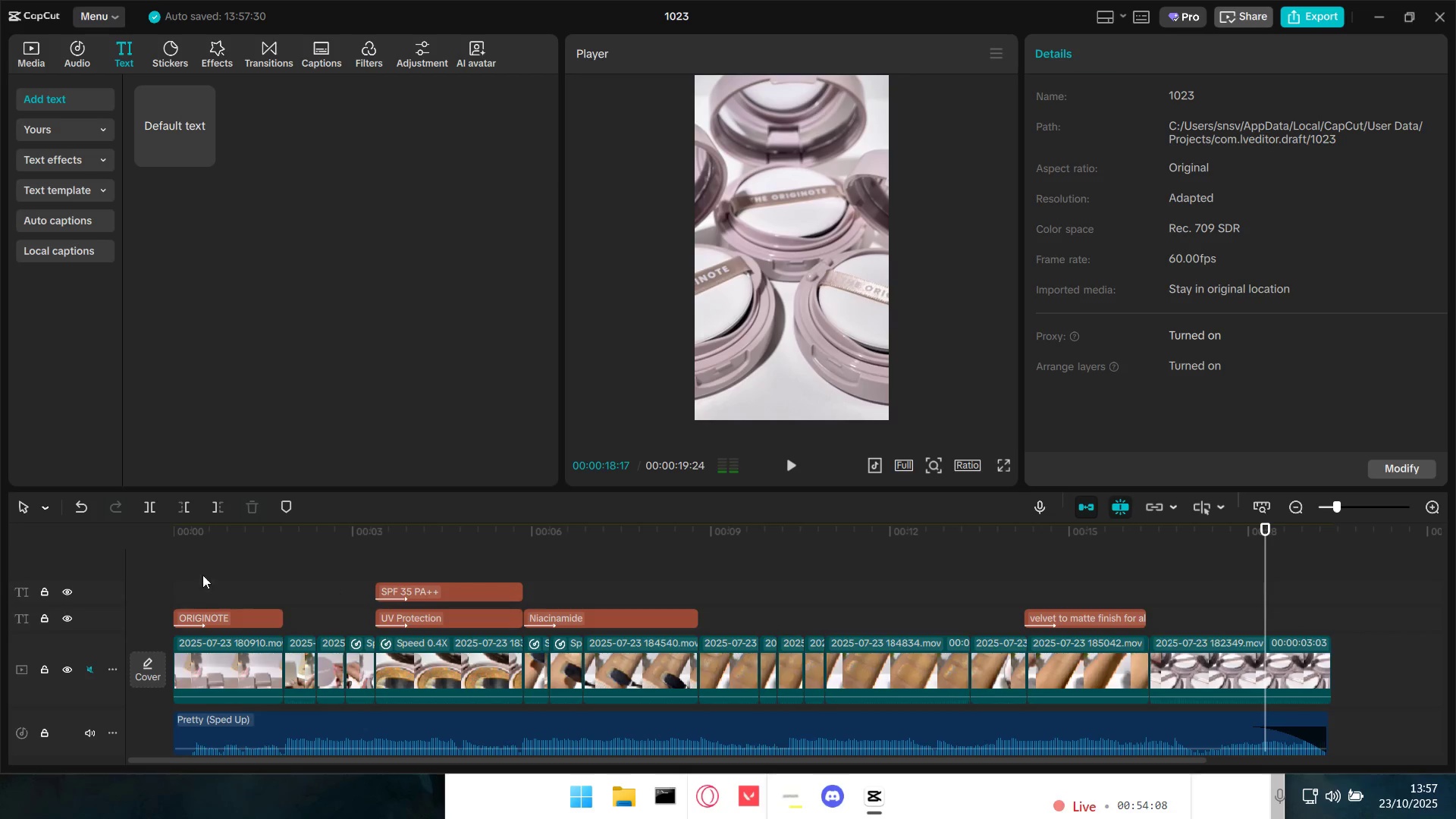 
hold_key(key=ControlLeft, duration=0.65)
scroll: coordinate [209, 610], scroll_direction: down, amount: 5.0
 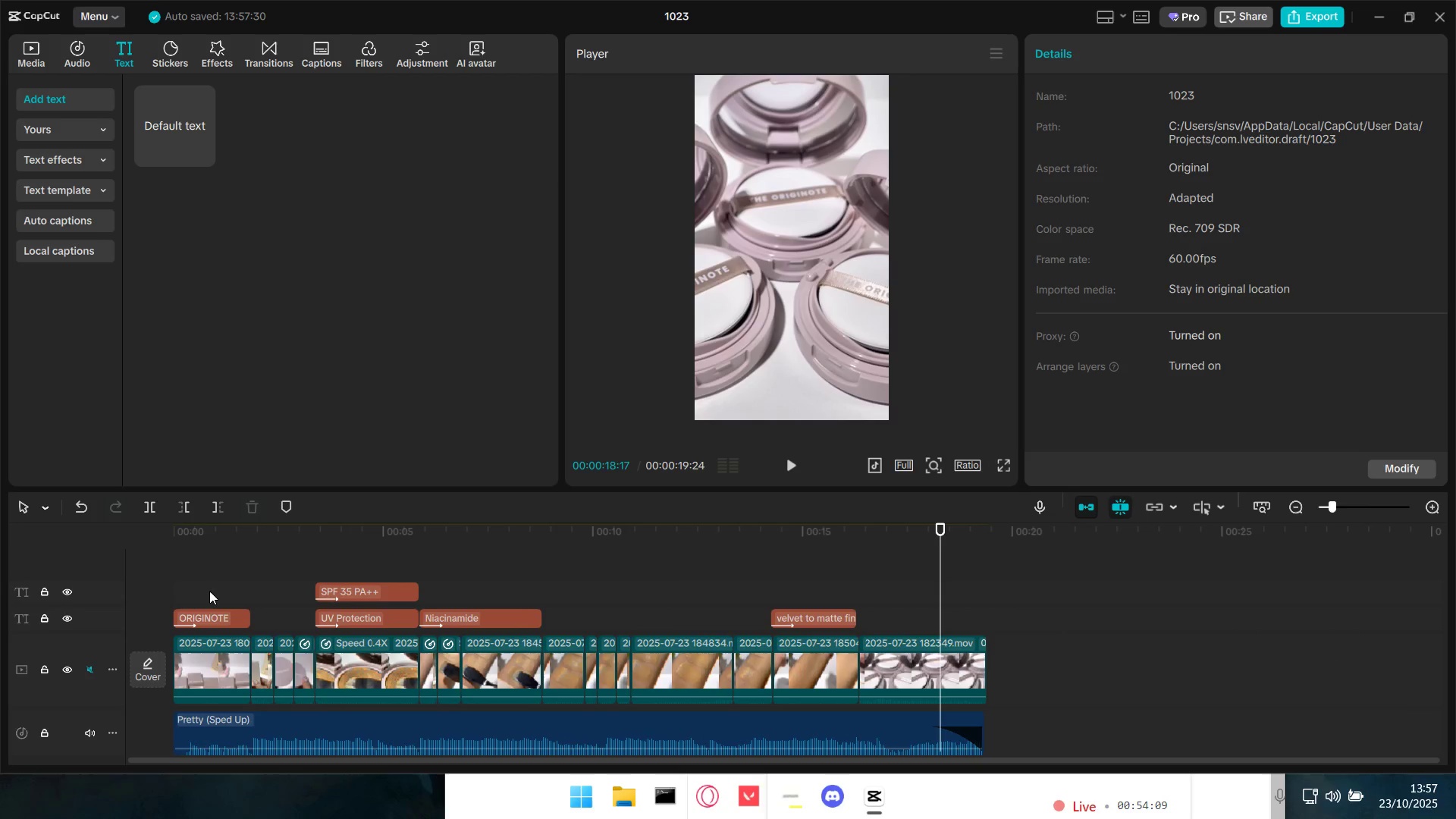 
left_click([207, 583])
 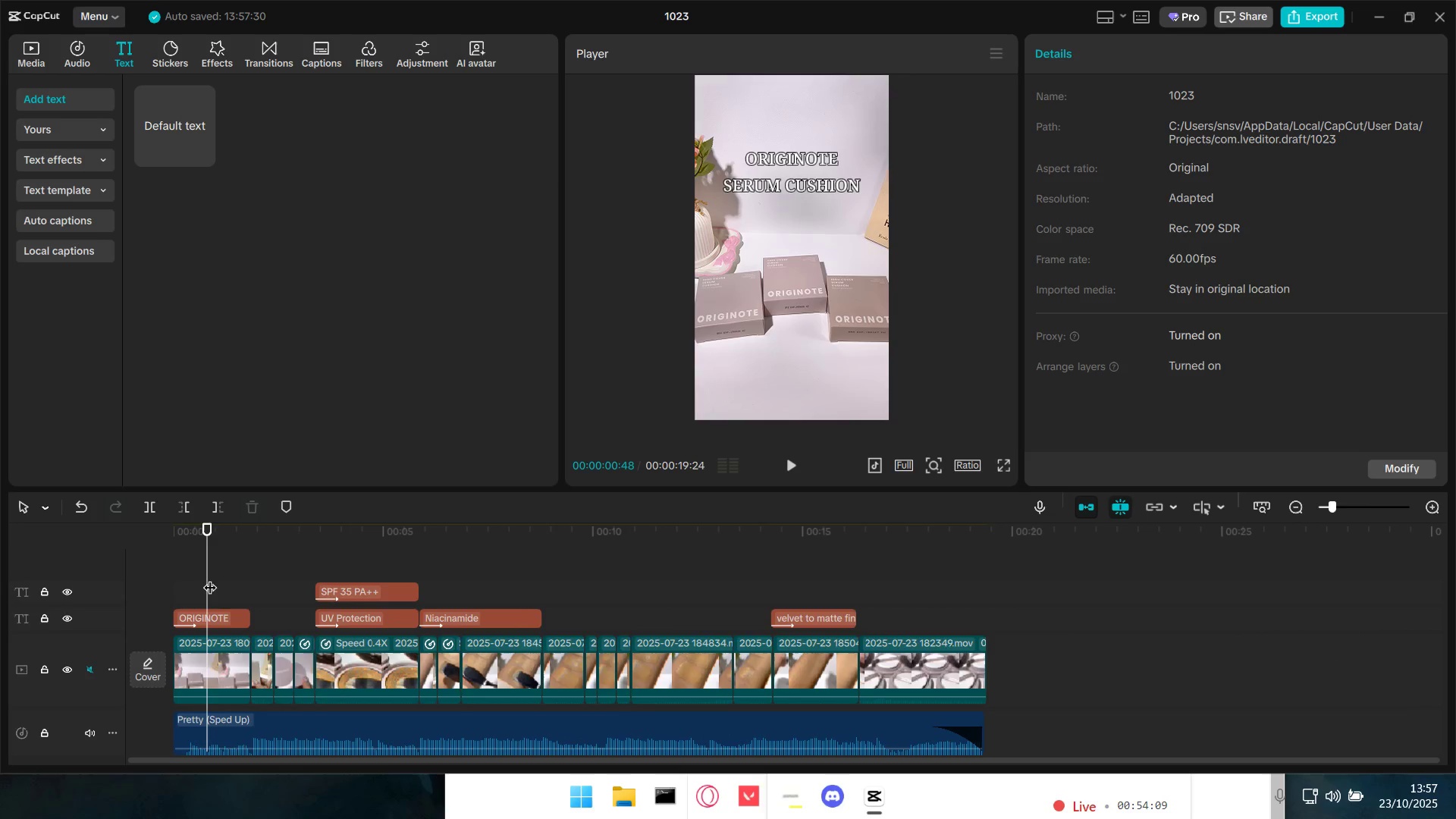 
left_click_drag(start_coordinate=[210, 578], to_coordinate=[133, 581])
 